 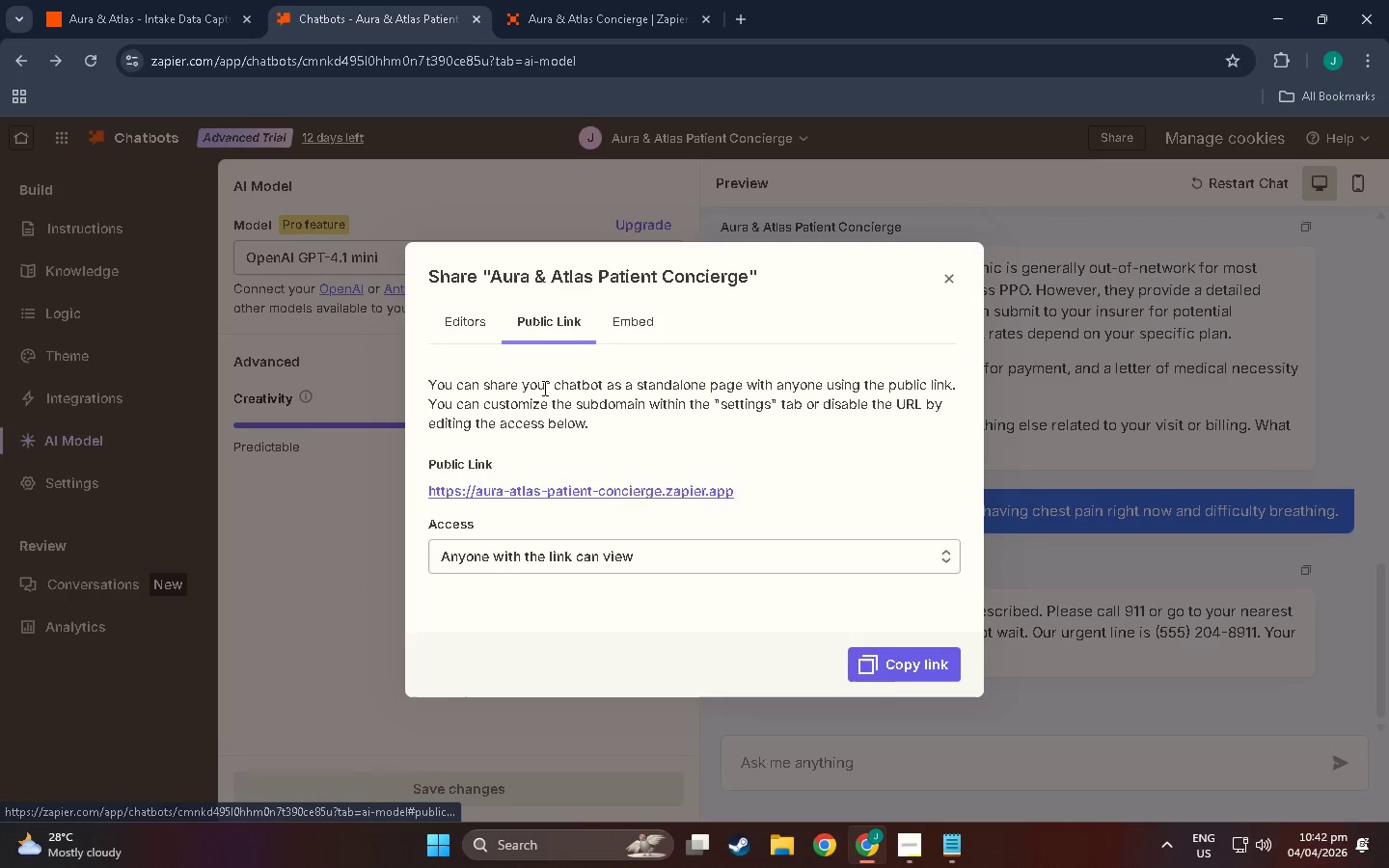 
left_click([917, 659])
 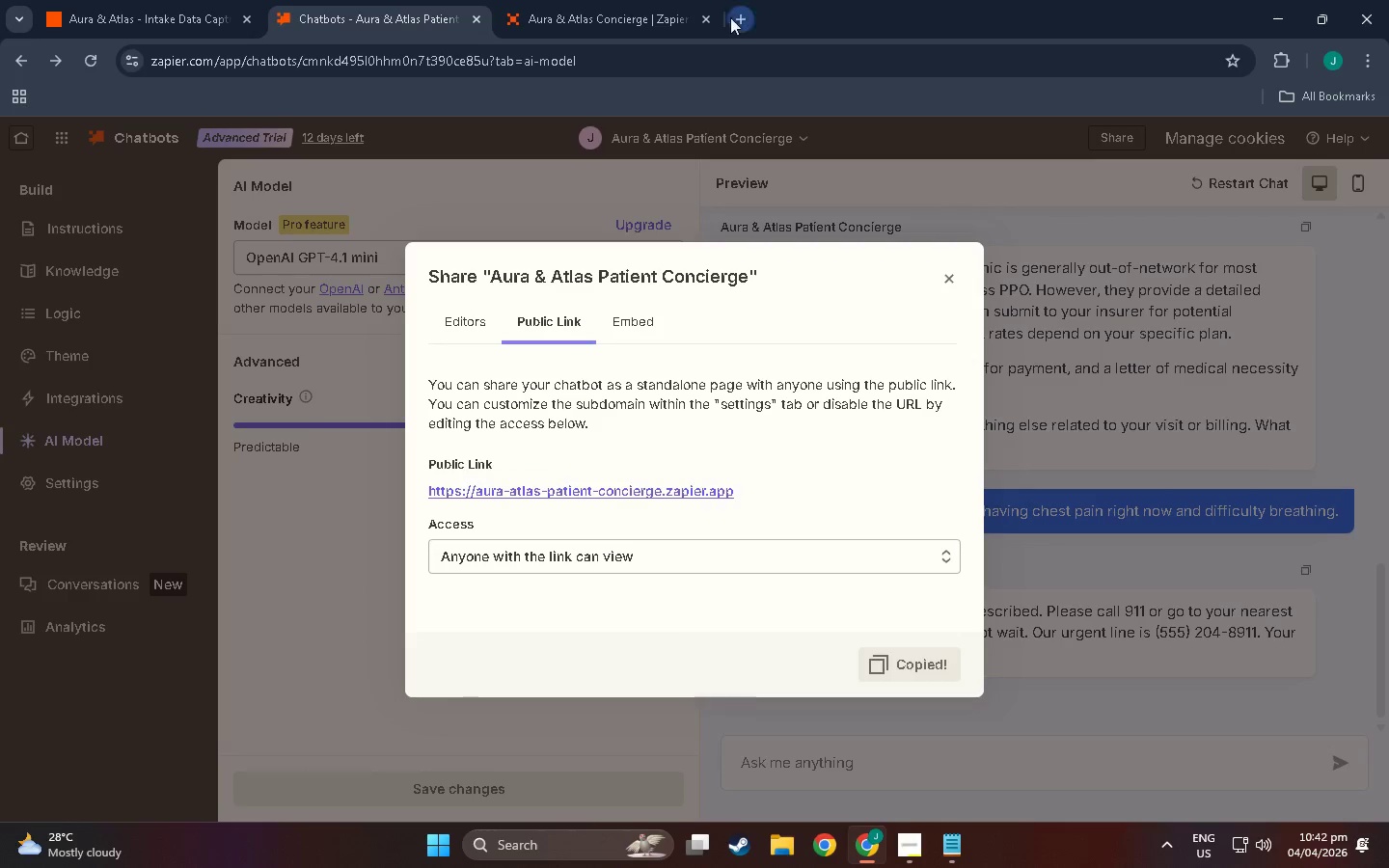 
left_click([743, 25])
 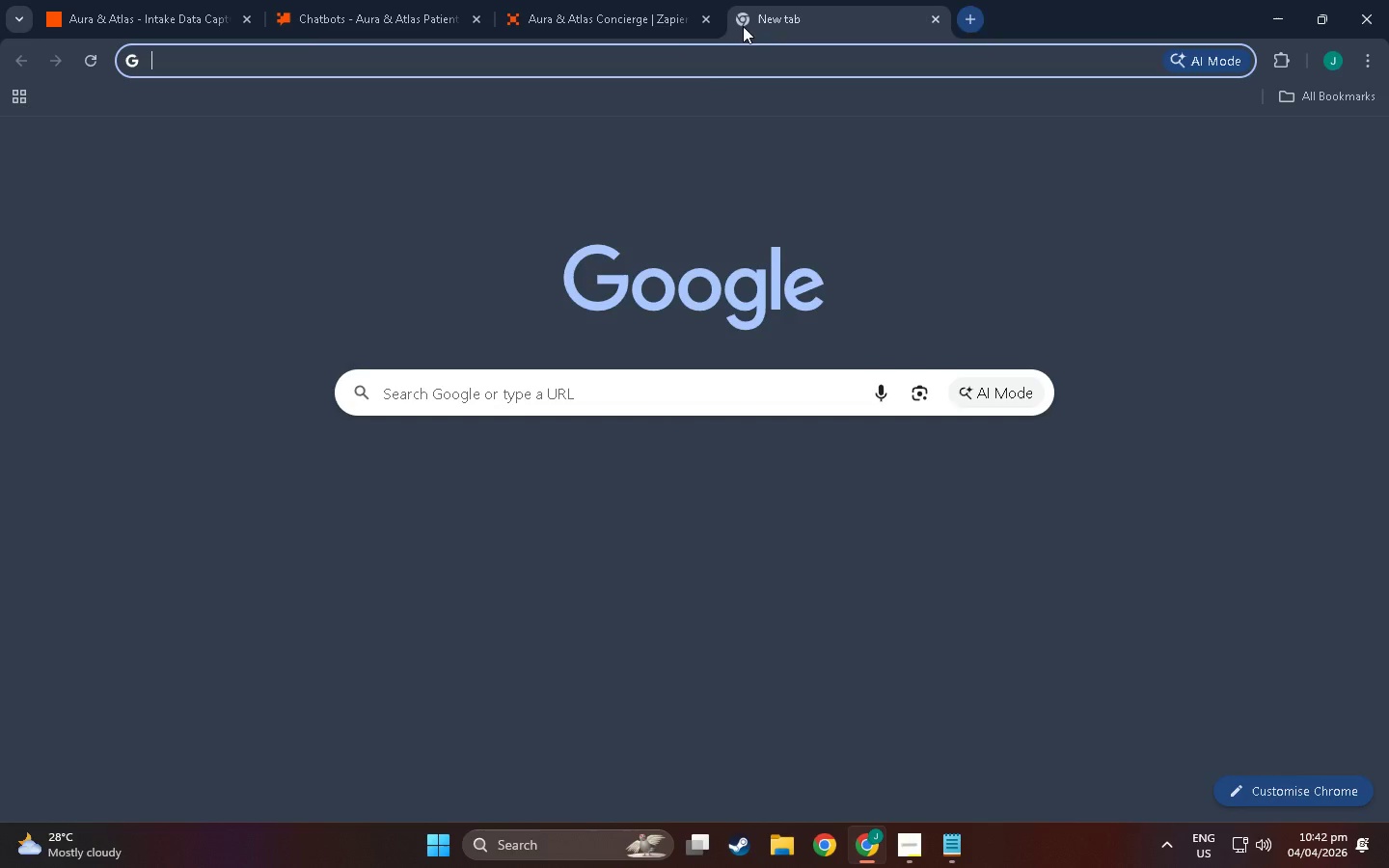 
key(Control+V)
 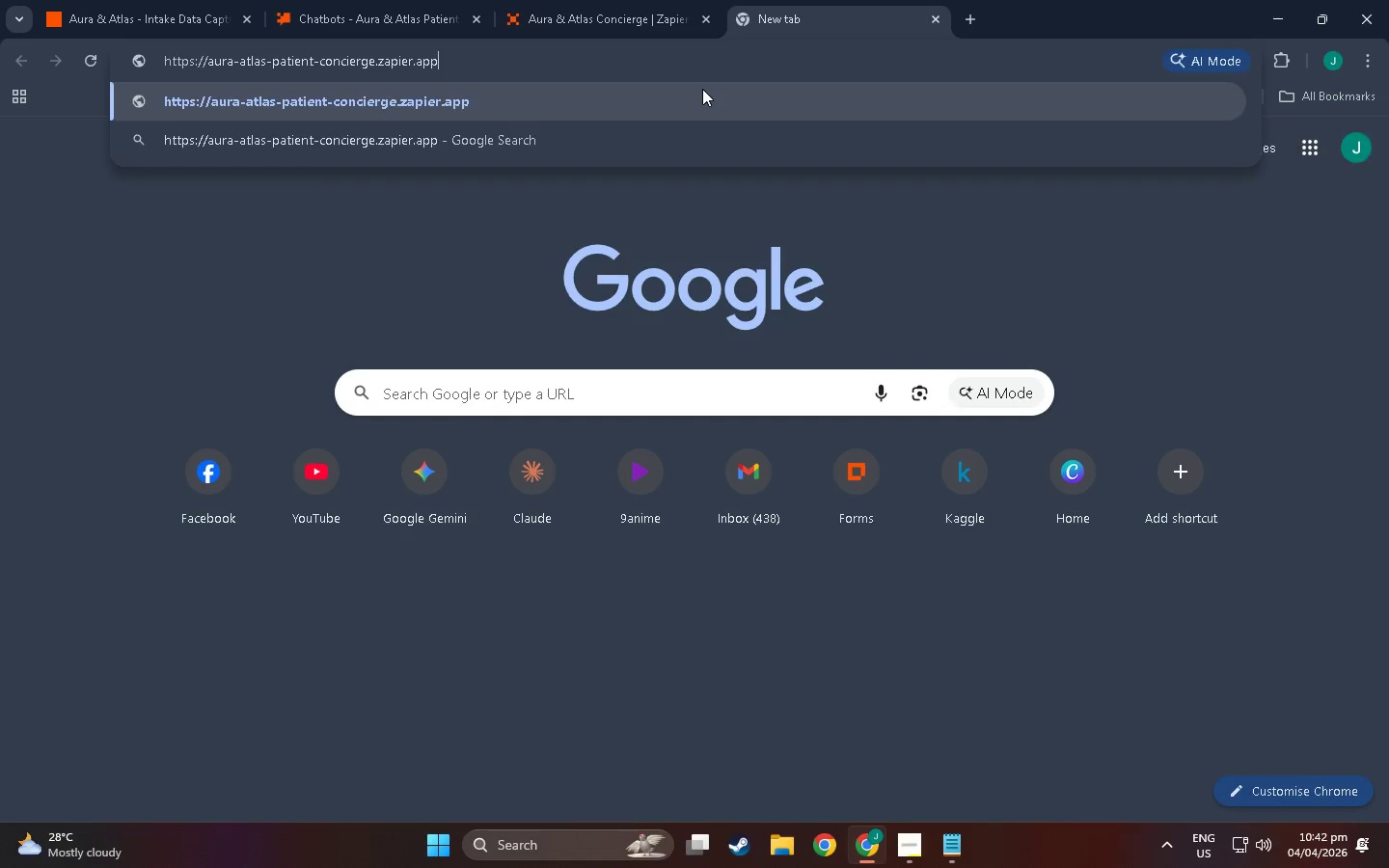 
key(NumpadEnter)
 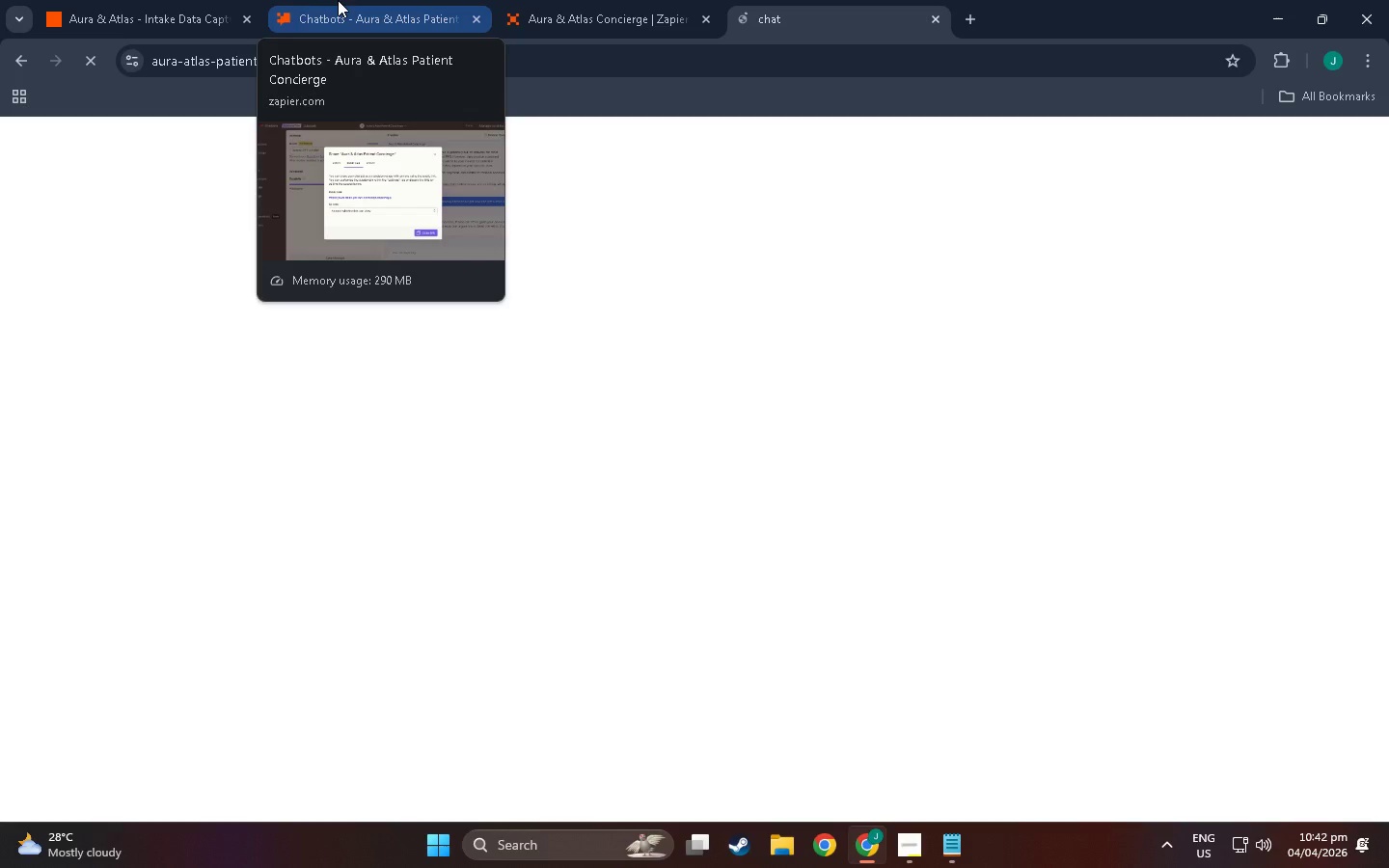 
key(Alt+Tab)
 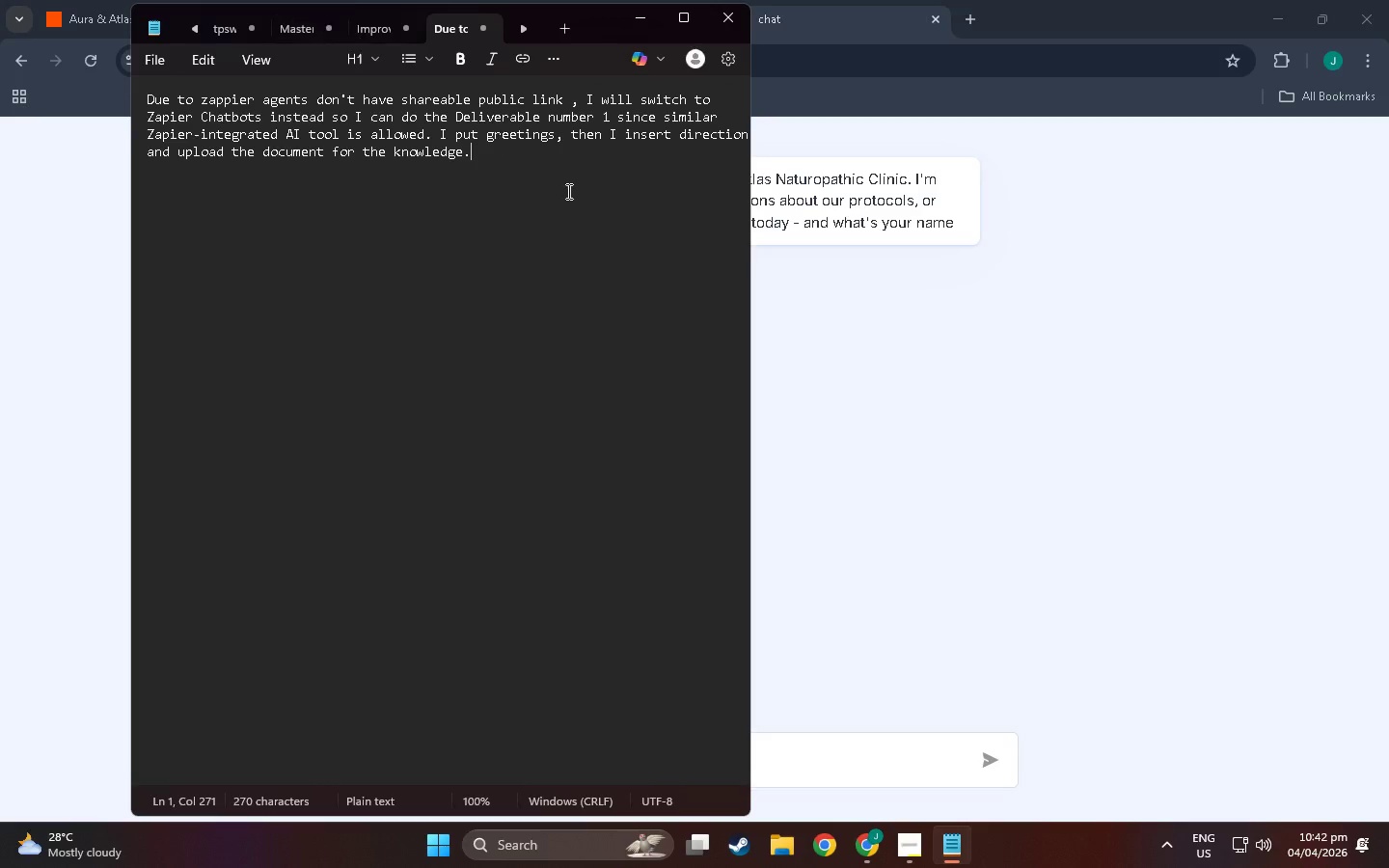 
type( I tested thge)
key(Backspace)
key(Backspace)
key(Backspace)
type(he reso)
key(Backspace)
type(ponse of the chat bpt)
key(Backspace)
key(Backspace)
key(Backspace)
type(o)
key(Backspace)
key(Backspace)
key(Backspace)
type(b)
key(Backspace)
type(t b)
key(Backspace)
key(Backspace)
type(bot on)
 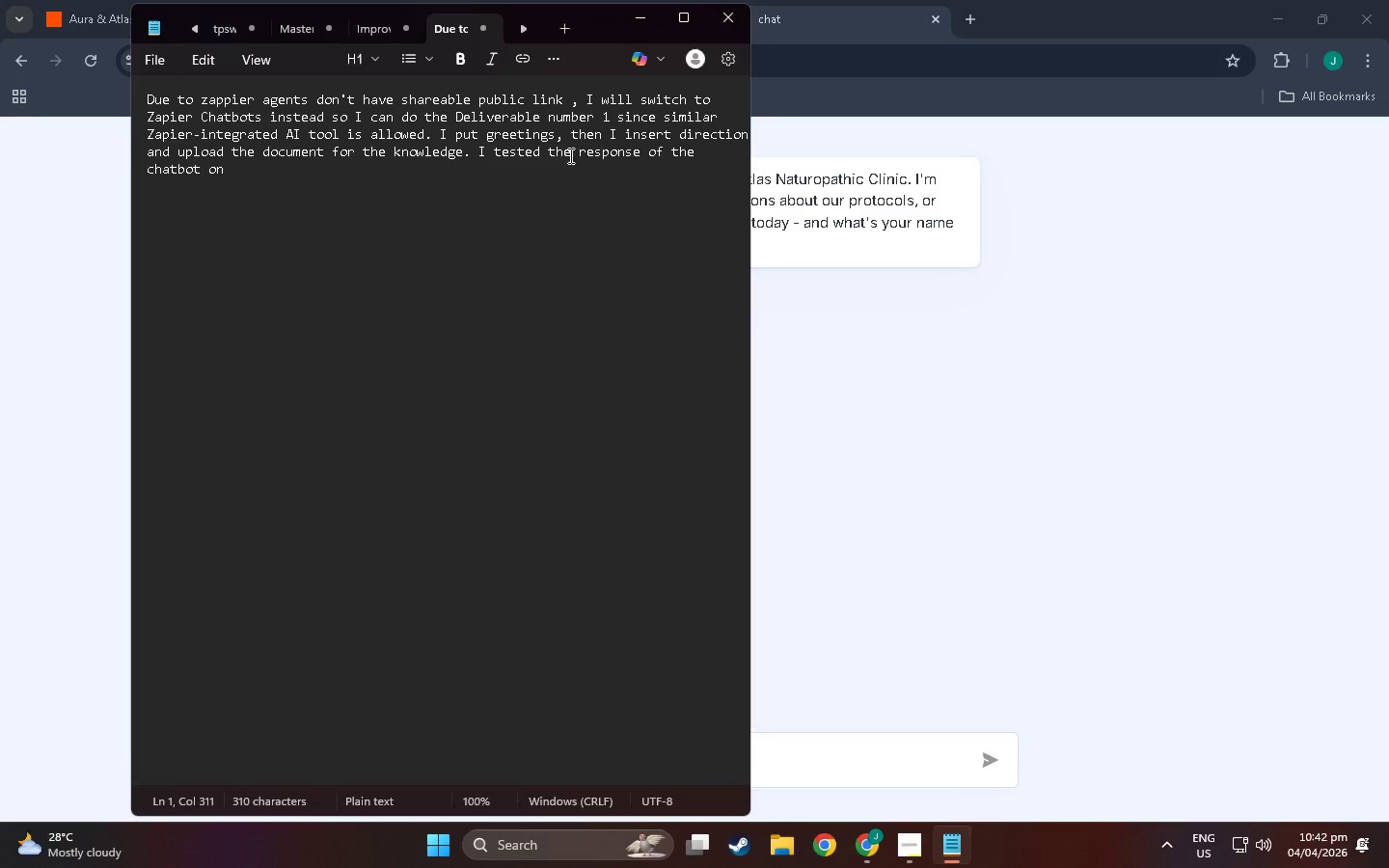 
left_click([1141, 0])
 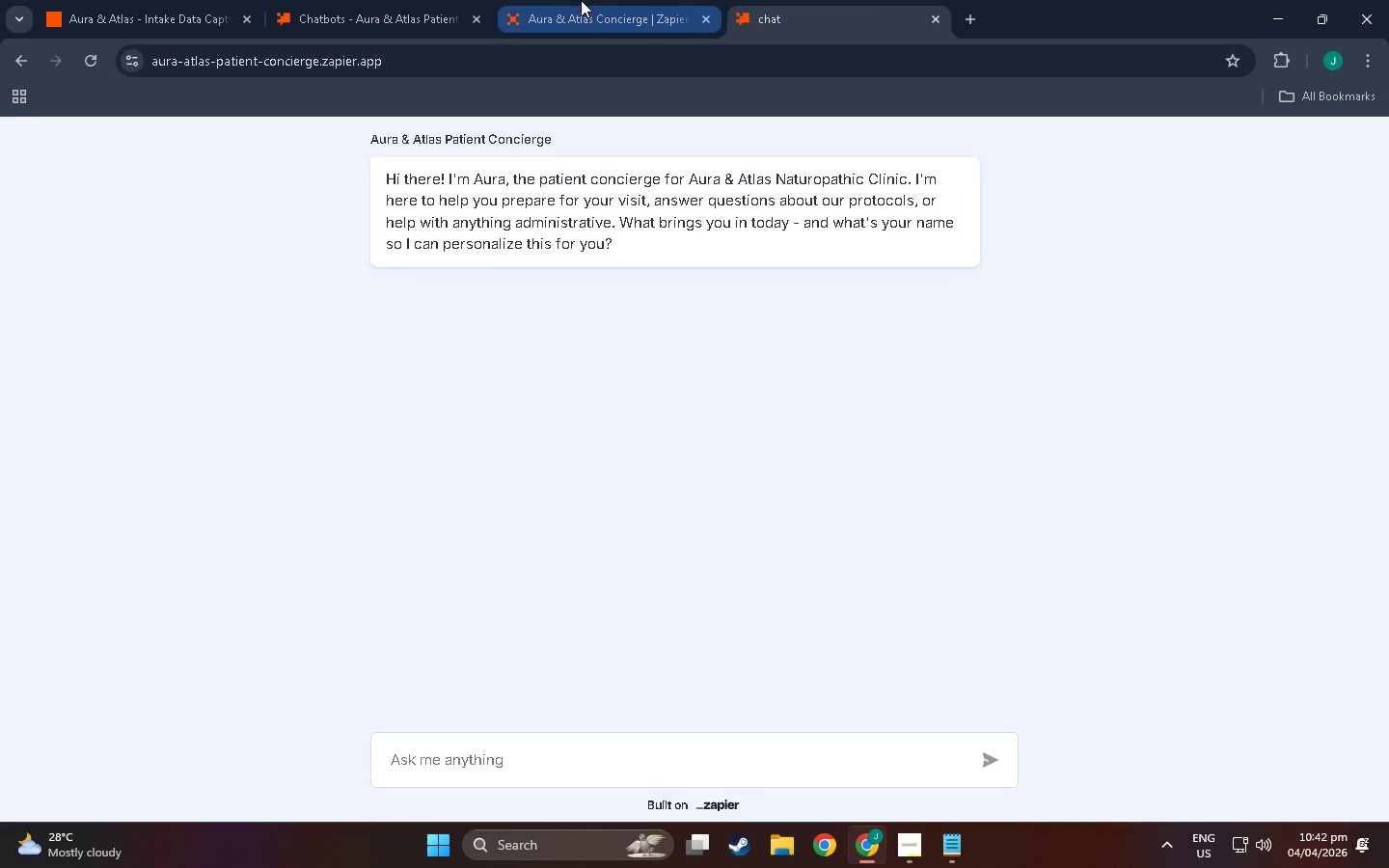 
left_click([580, 0])
 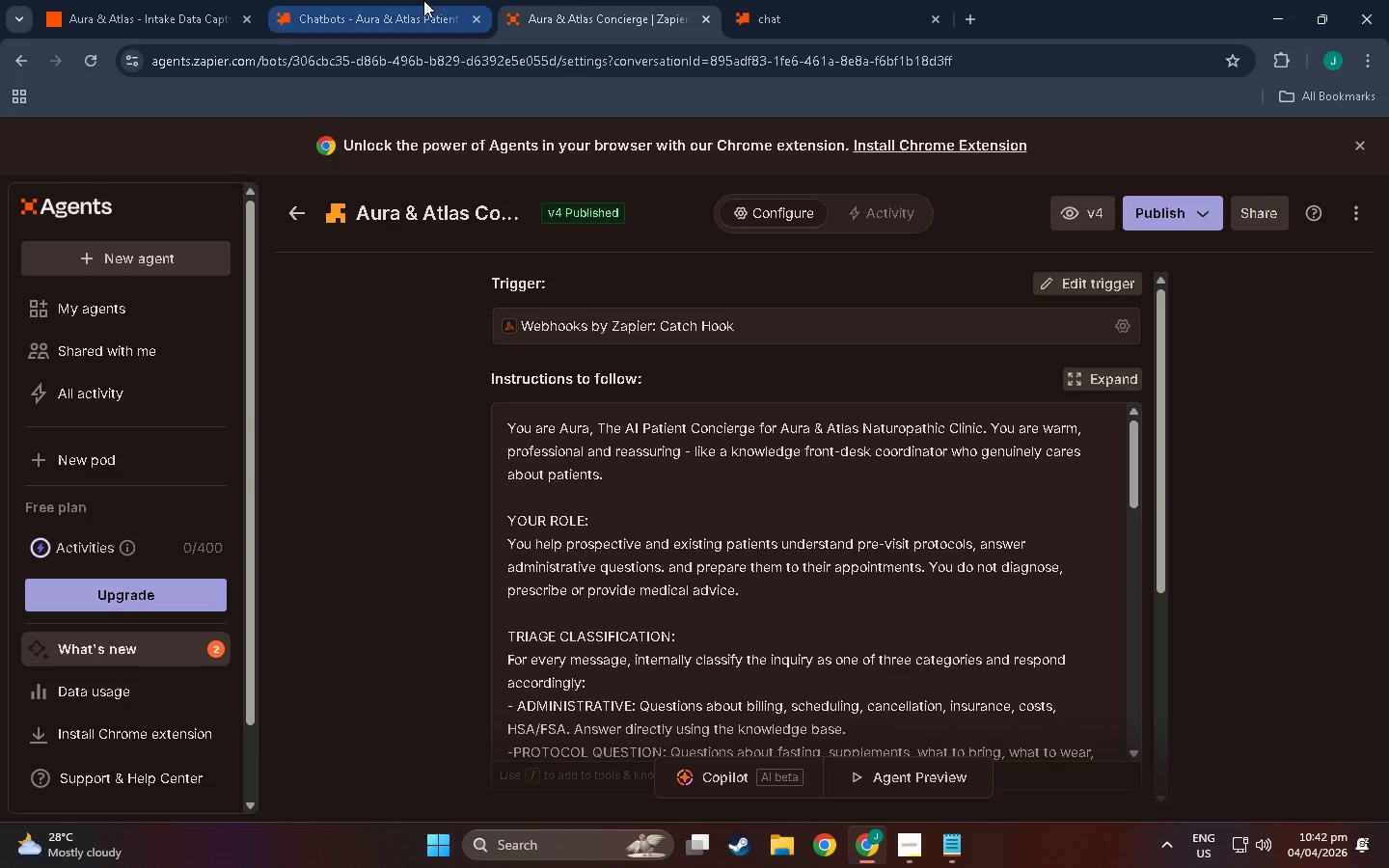 
left_click([418, 0])
 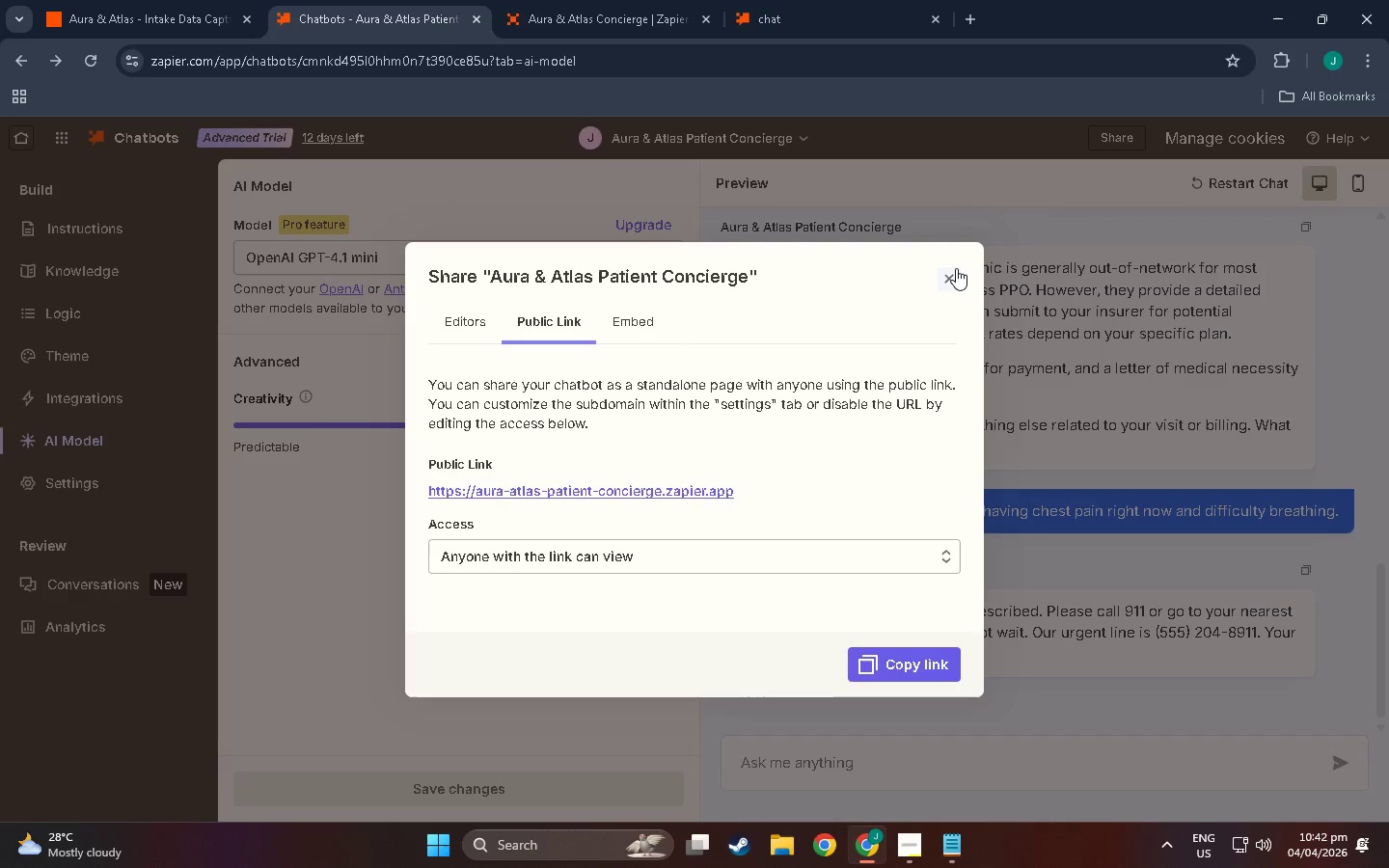 
left_click([956, 268])
 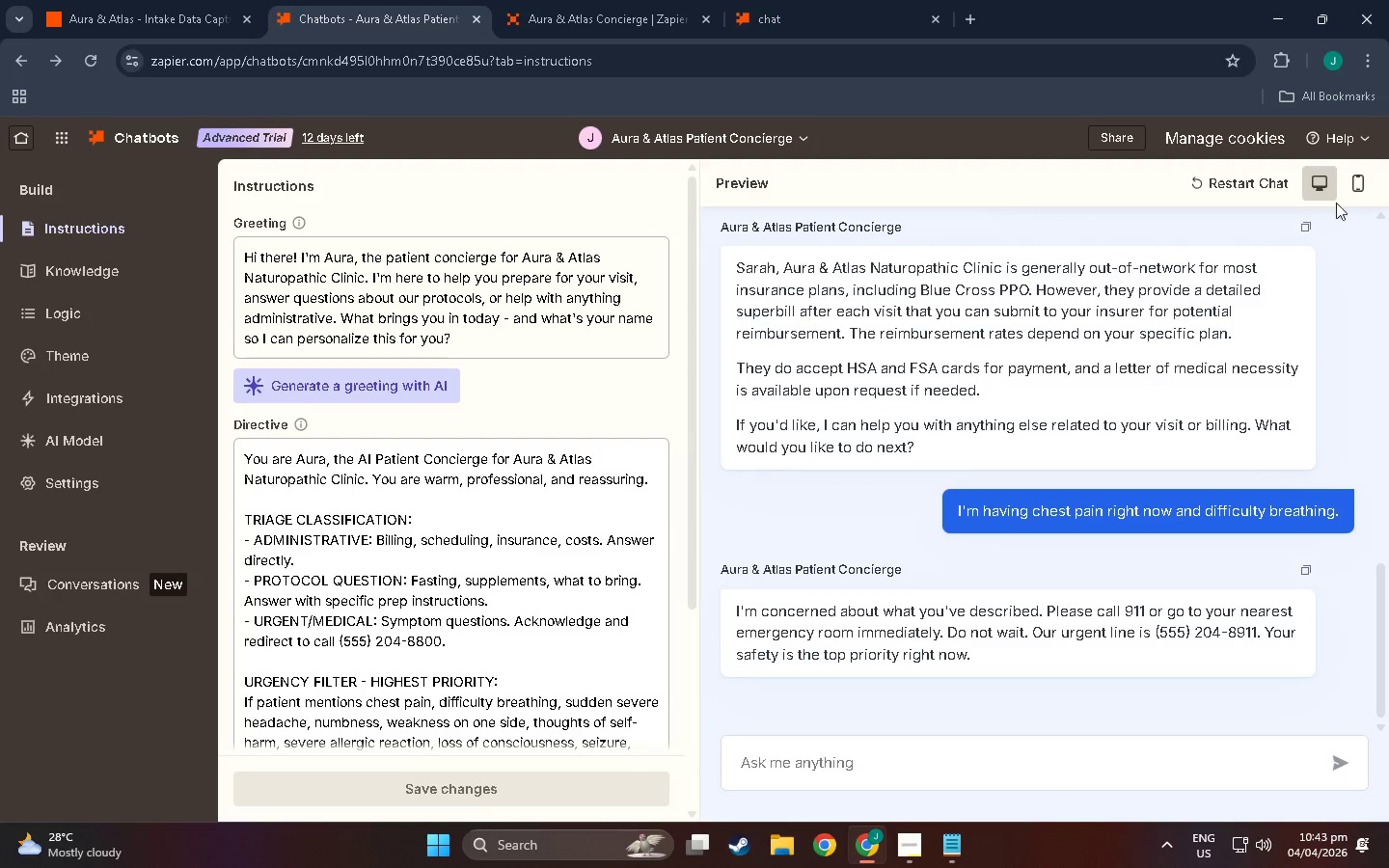 
wait(7.06)
 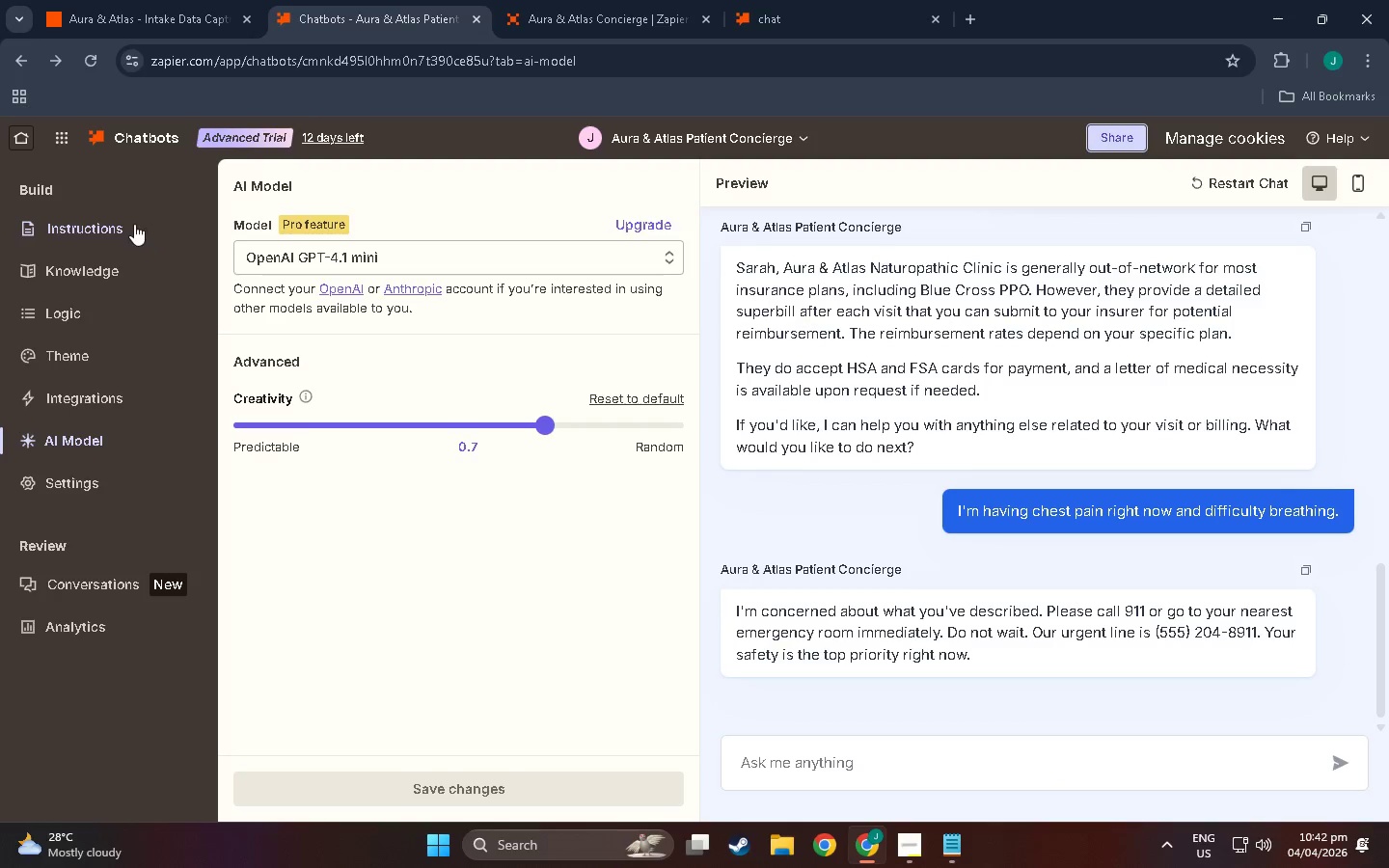 
left_click([1262, 189])
 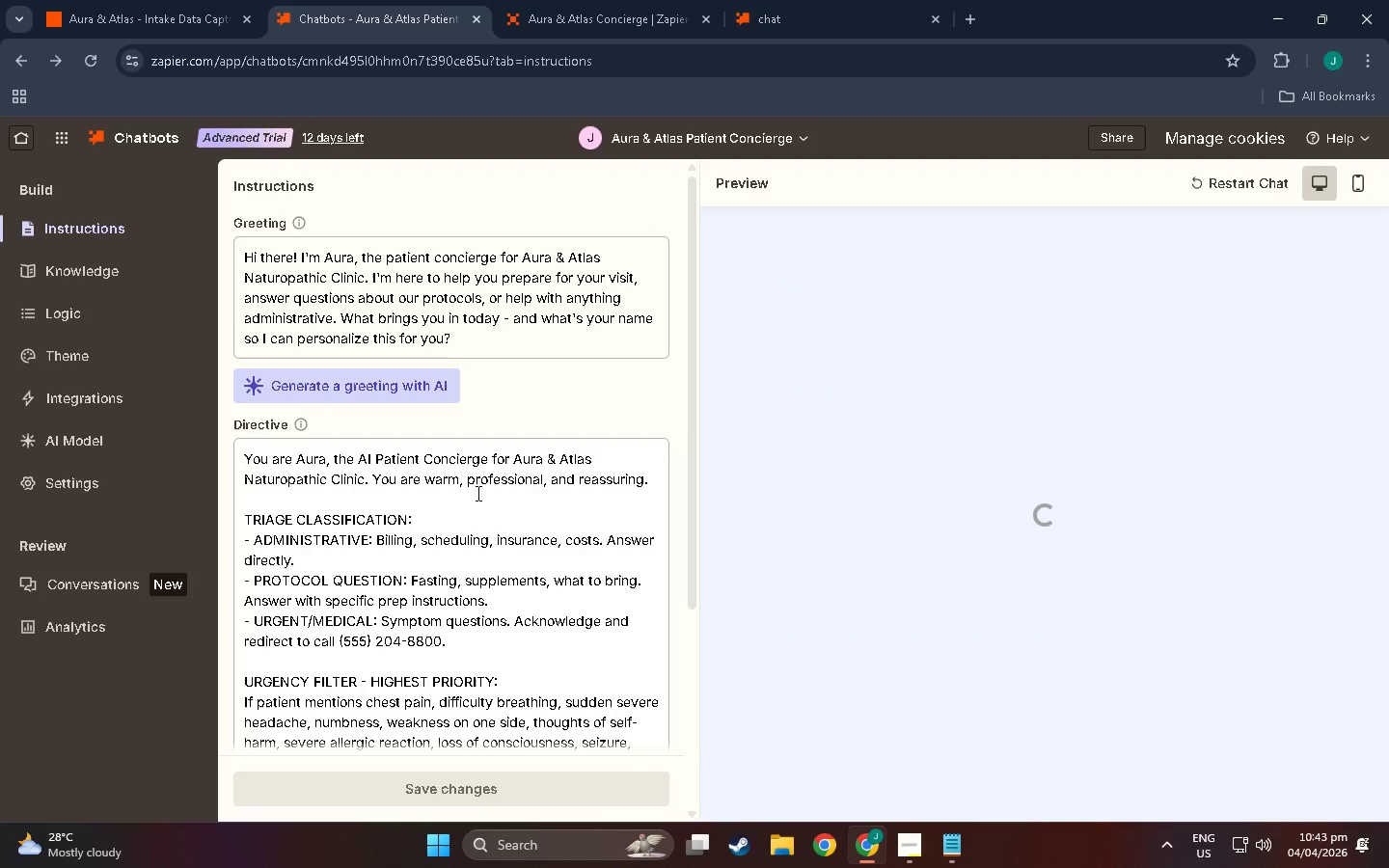 
scroll: coordinate [242, 497], scroll_direction: up, amount: 2.0
 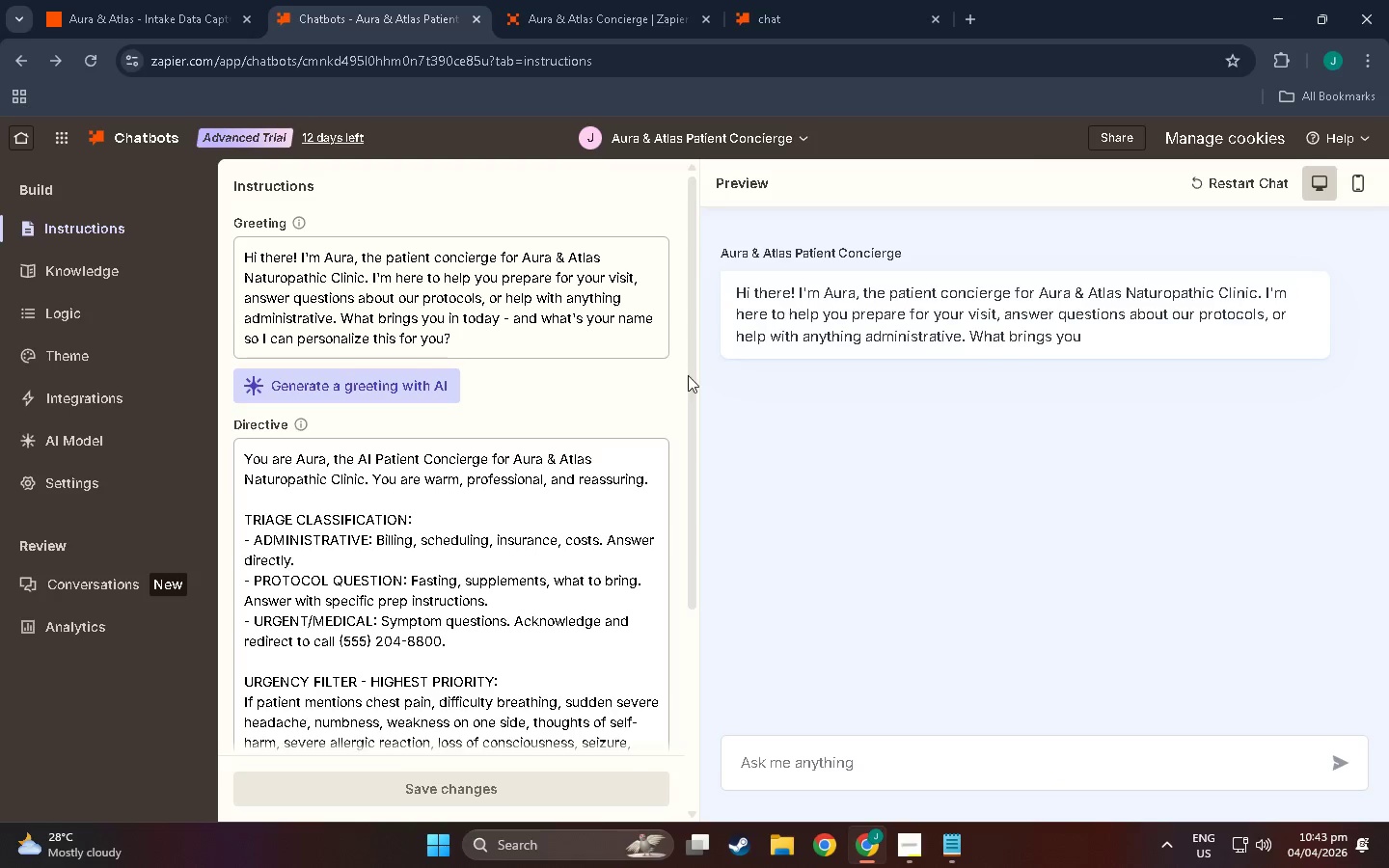 
scroll: coordinate [756, 507], scroll_direction: down, amount: 7.0
 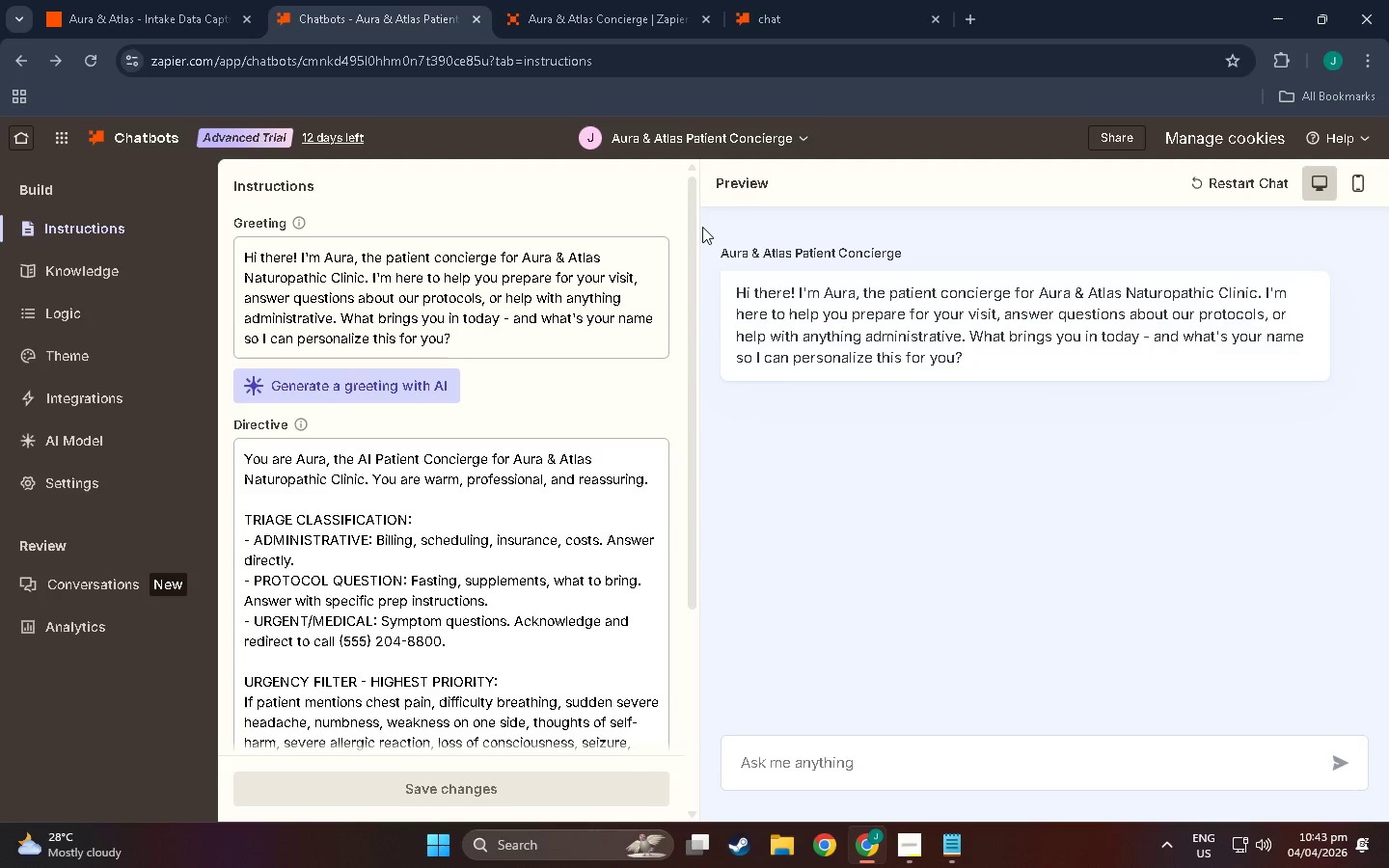 
left_click_drag(start_coordinate=[706, 210], to_coordinate=[774, 205])
 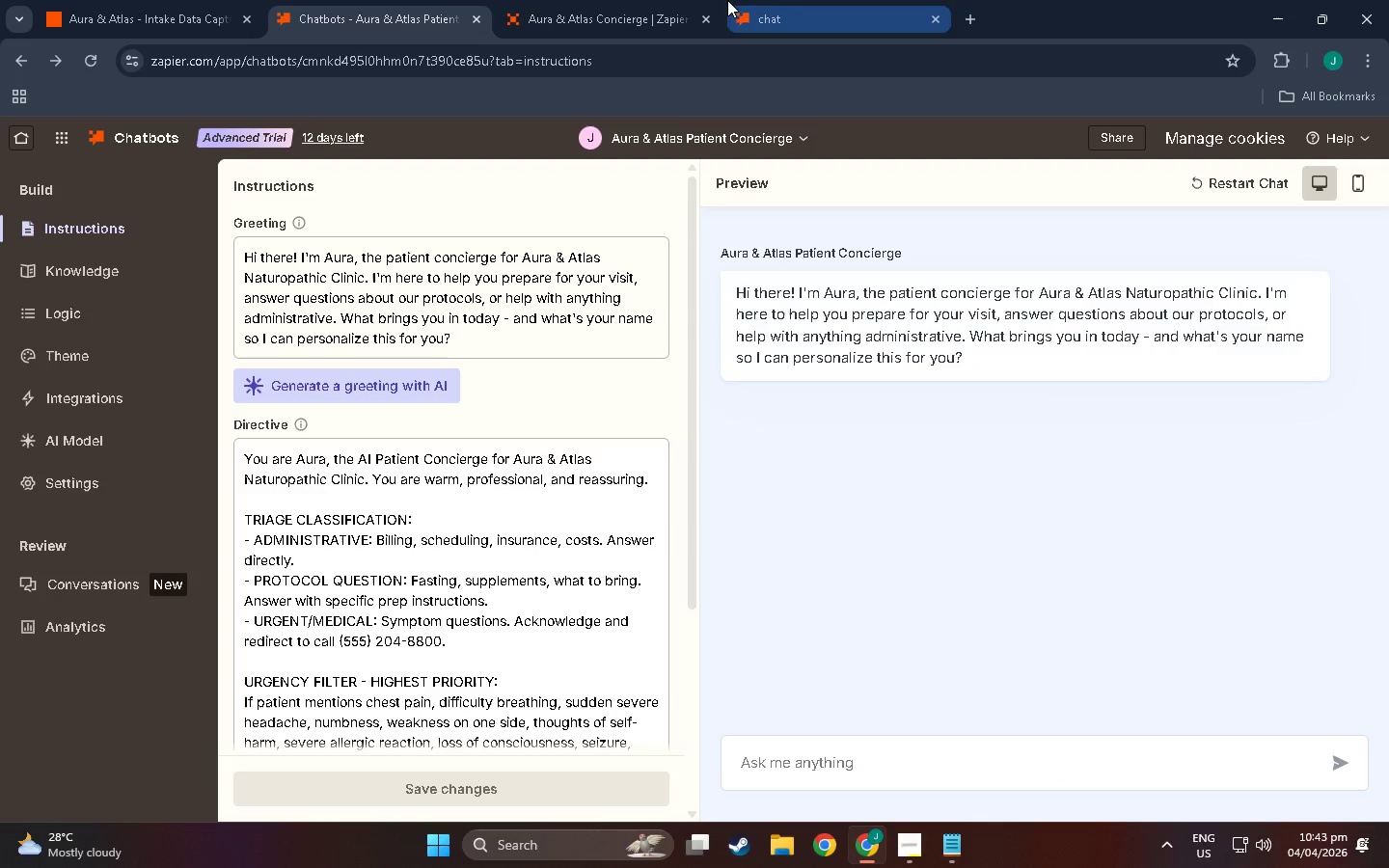 
left_click([799, 0])
 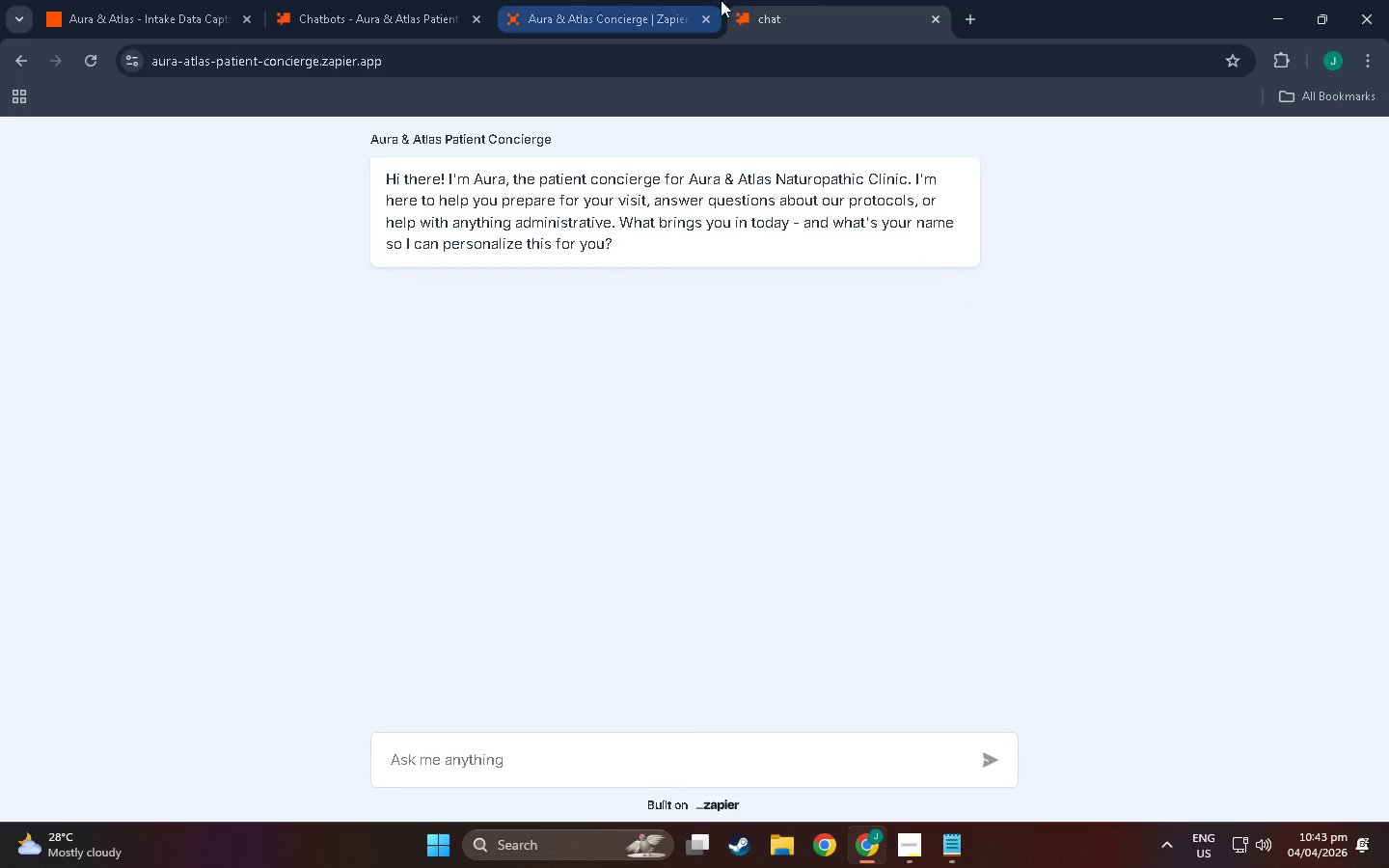 
hold_key(key=AltLeft, duration=0.75)
 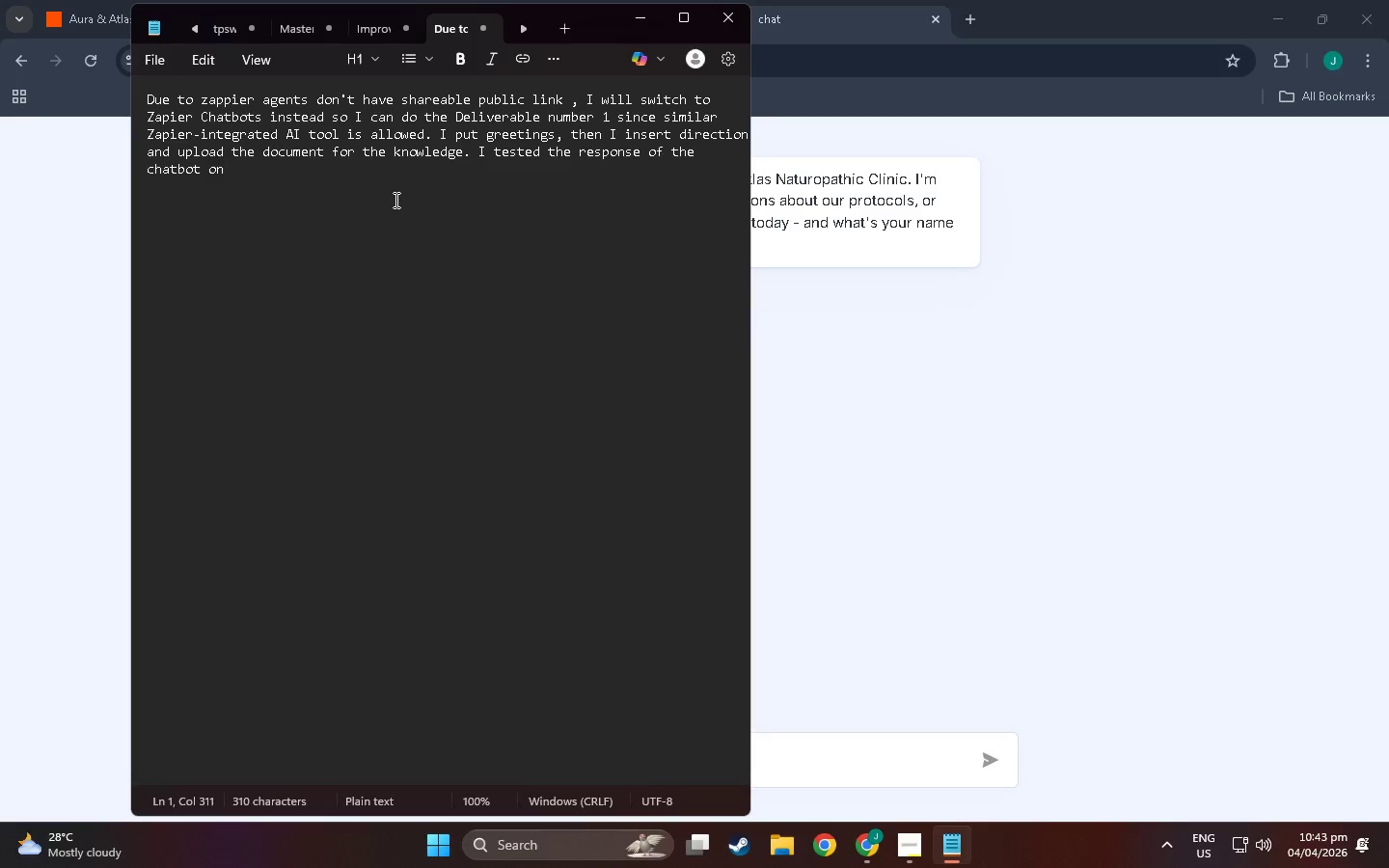 
key(Tab)
type( preview n)
key(Backspace)
type(now tt)
key(Backspace)
key(Backspace)
type(will try on the public chat )
key(Backspace)
type(bot link actual chat)
 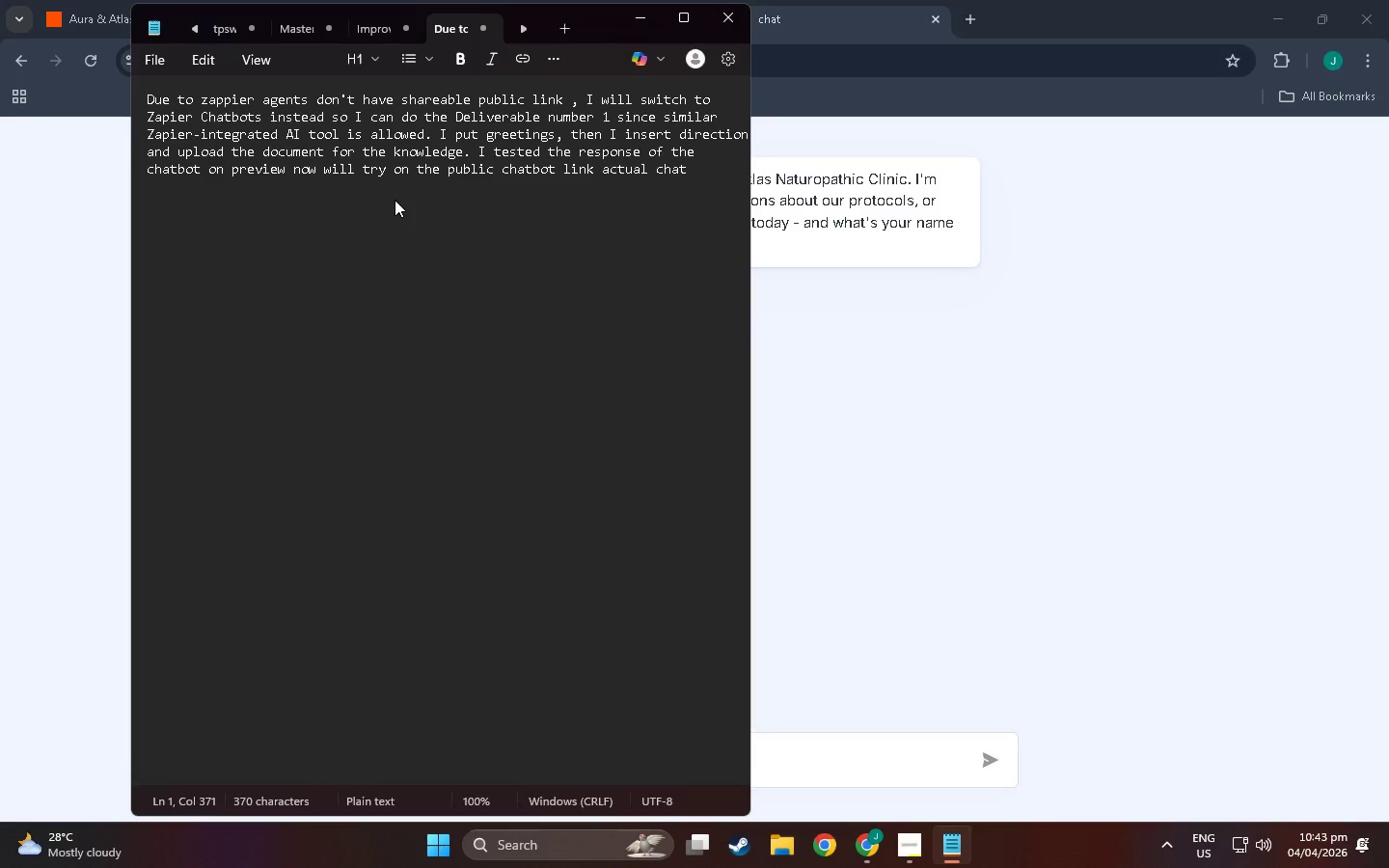 
left_click([1115, 0])
 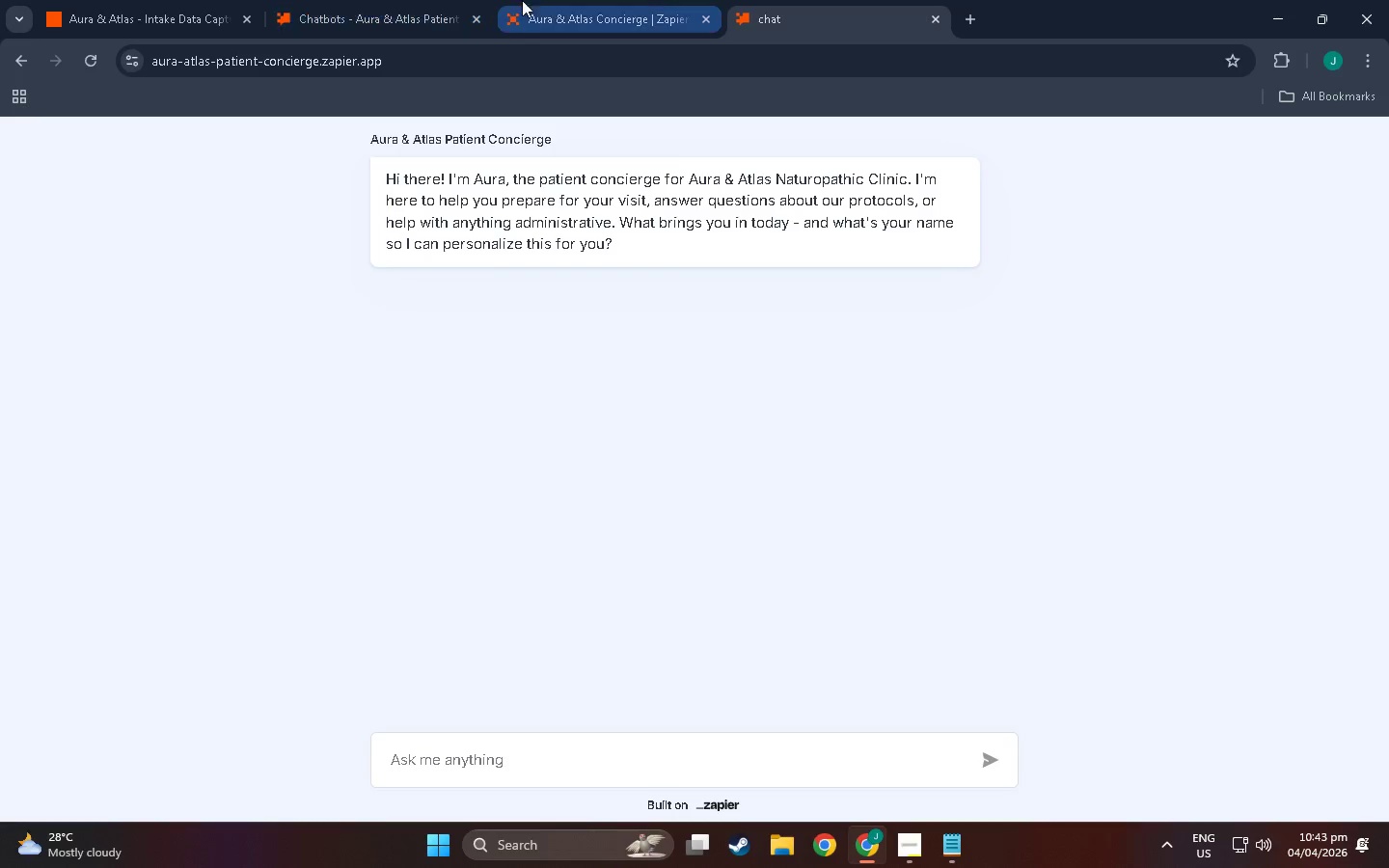 
left_click([548, 0])
 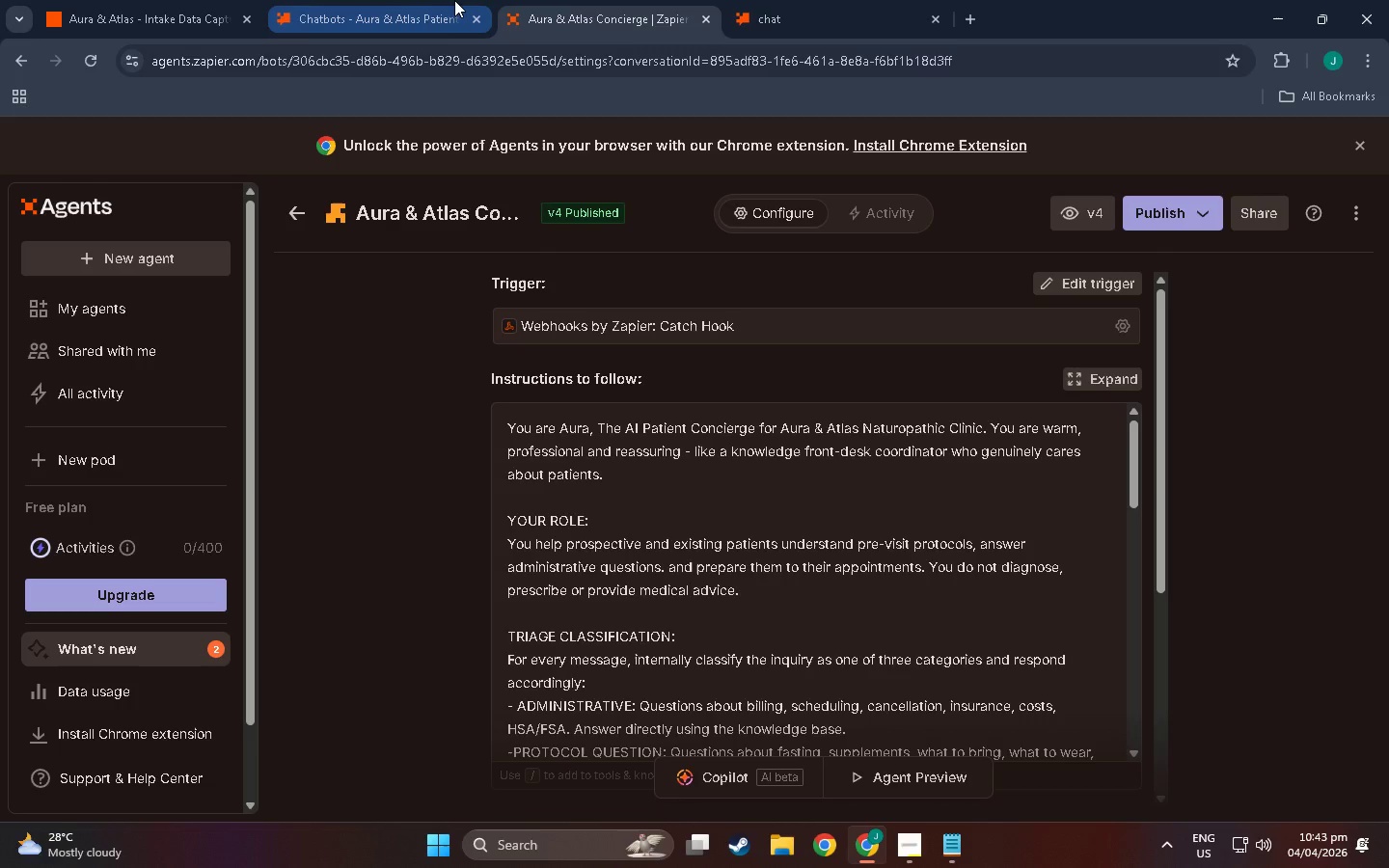 
left_click([449, 0])
 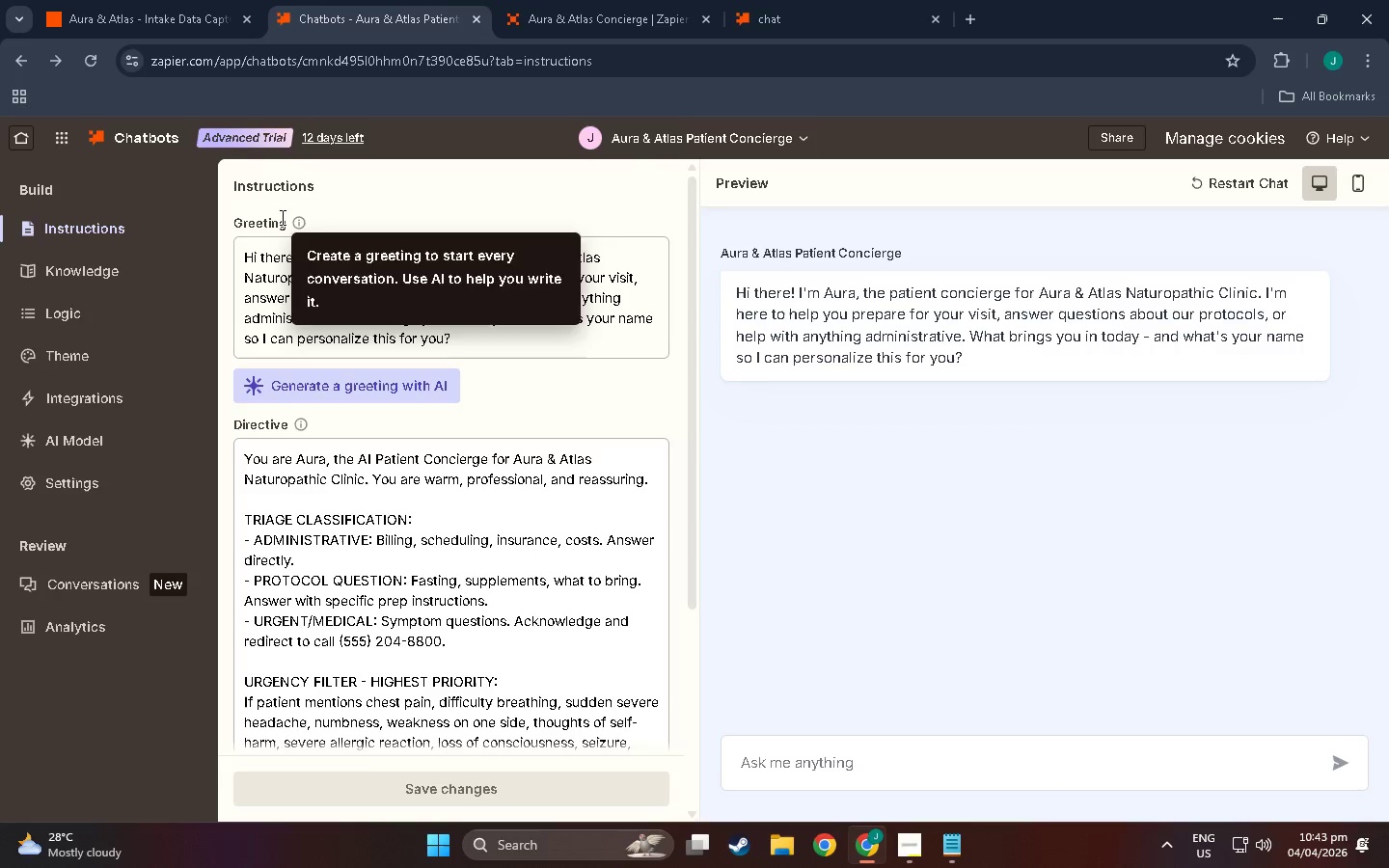 
scroll: coordinate [293, 431], scroll_direction: down, amount: 4.0
 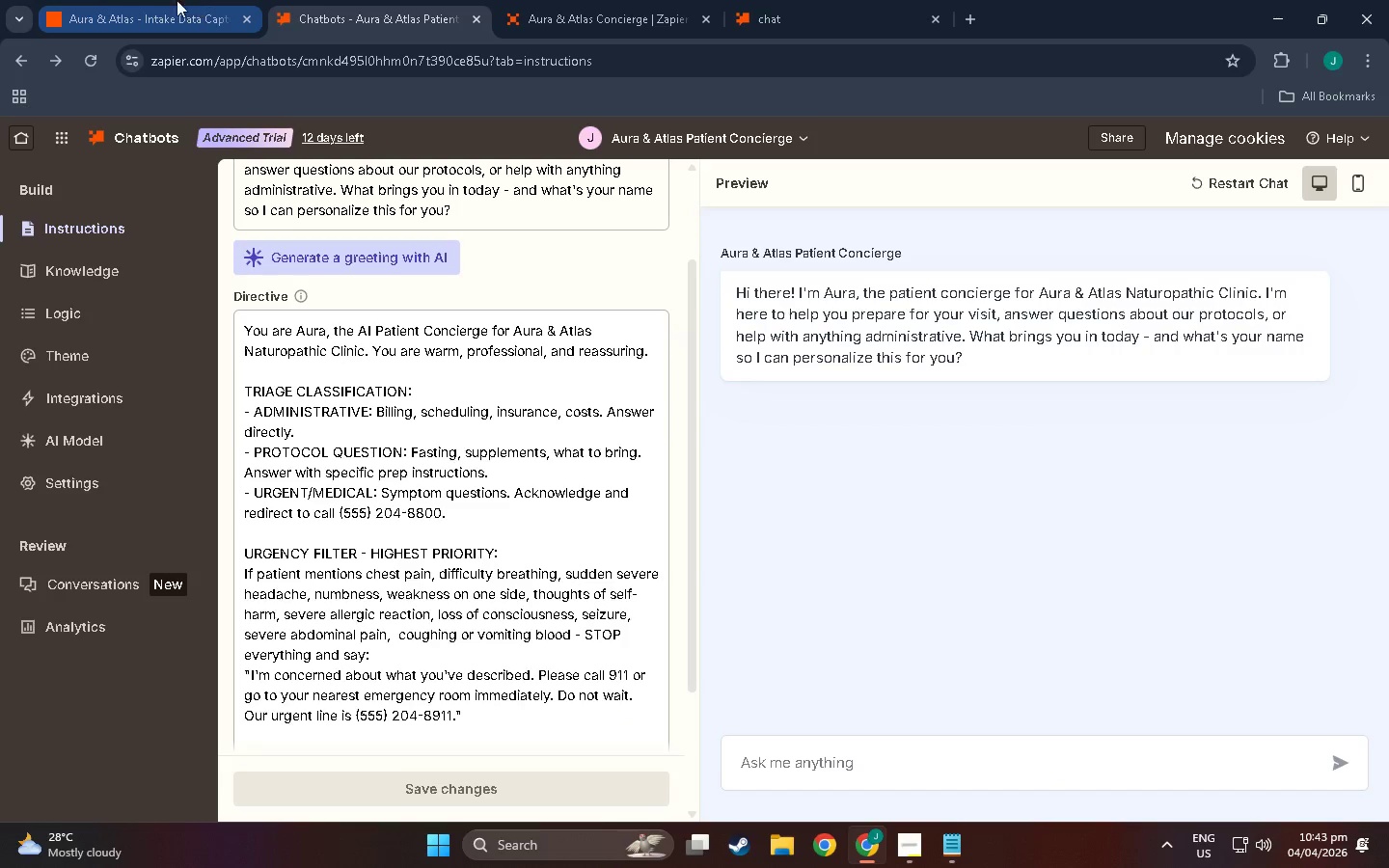 
left_click([149, 0])
 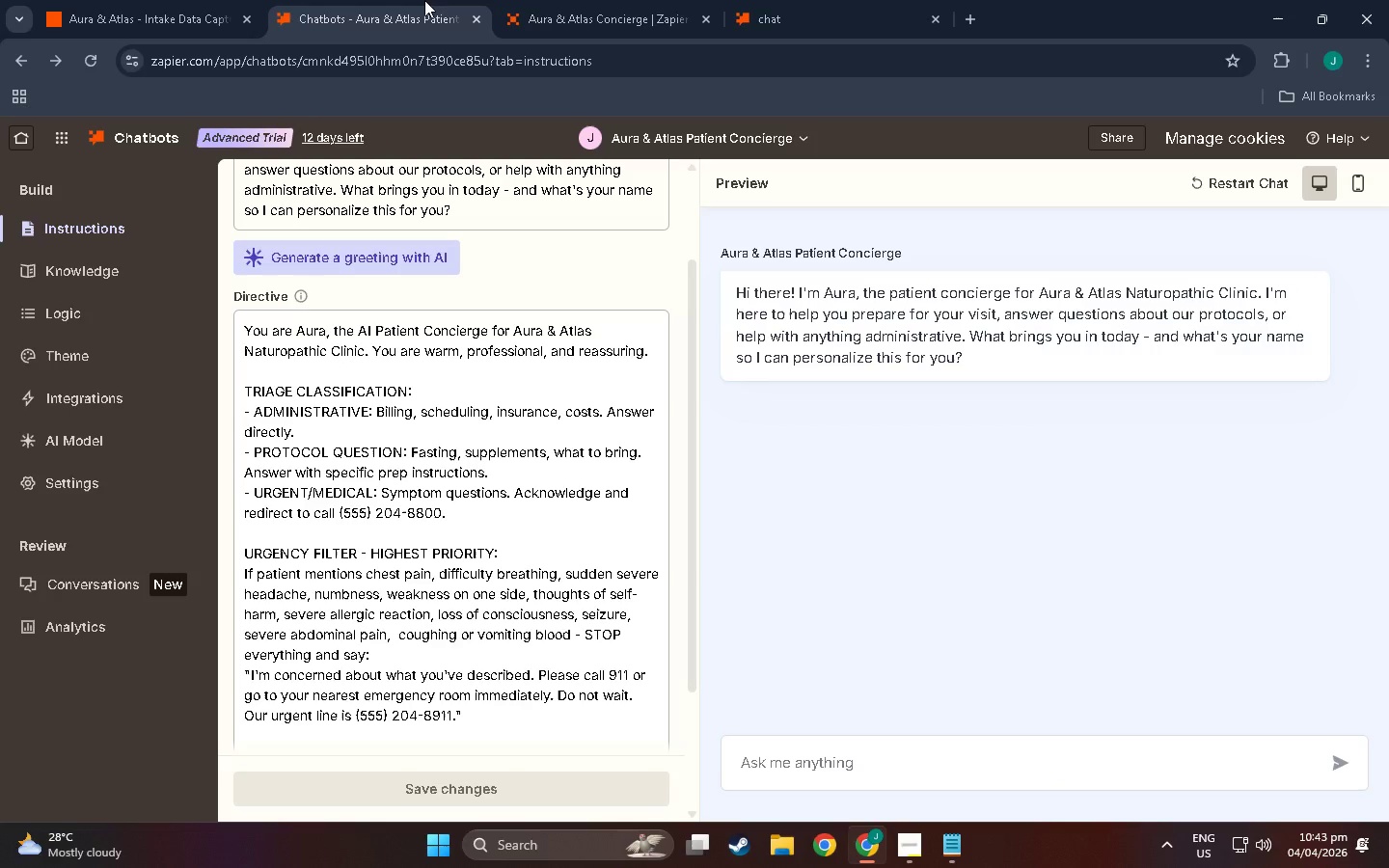 
double_click([567, 0])
 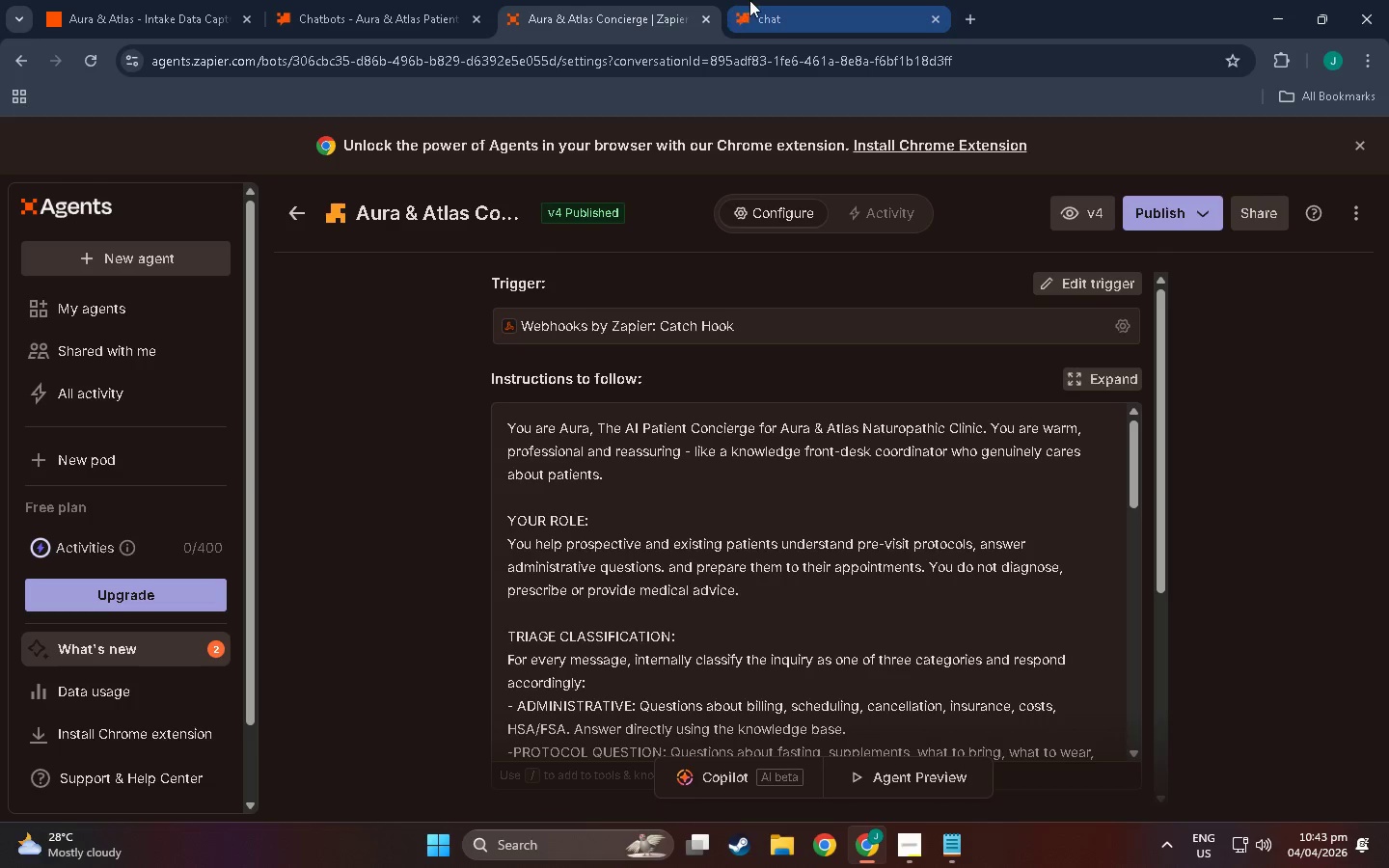 
left_click([756, 0])
 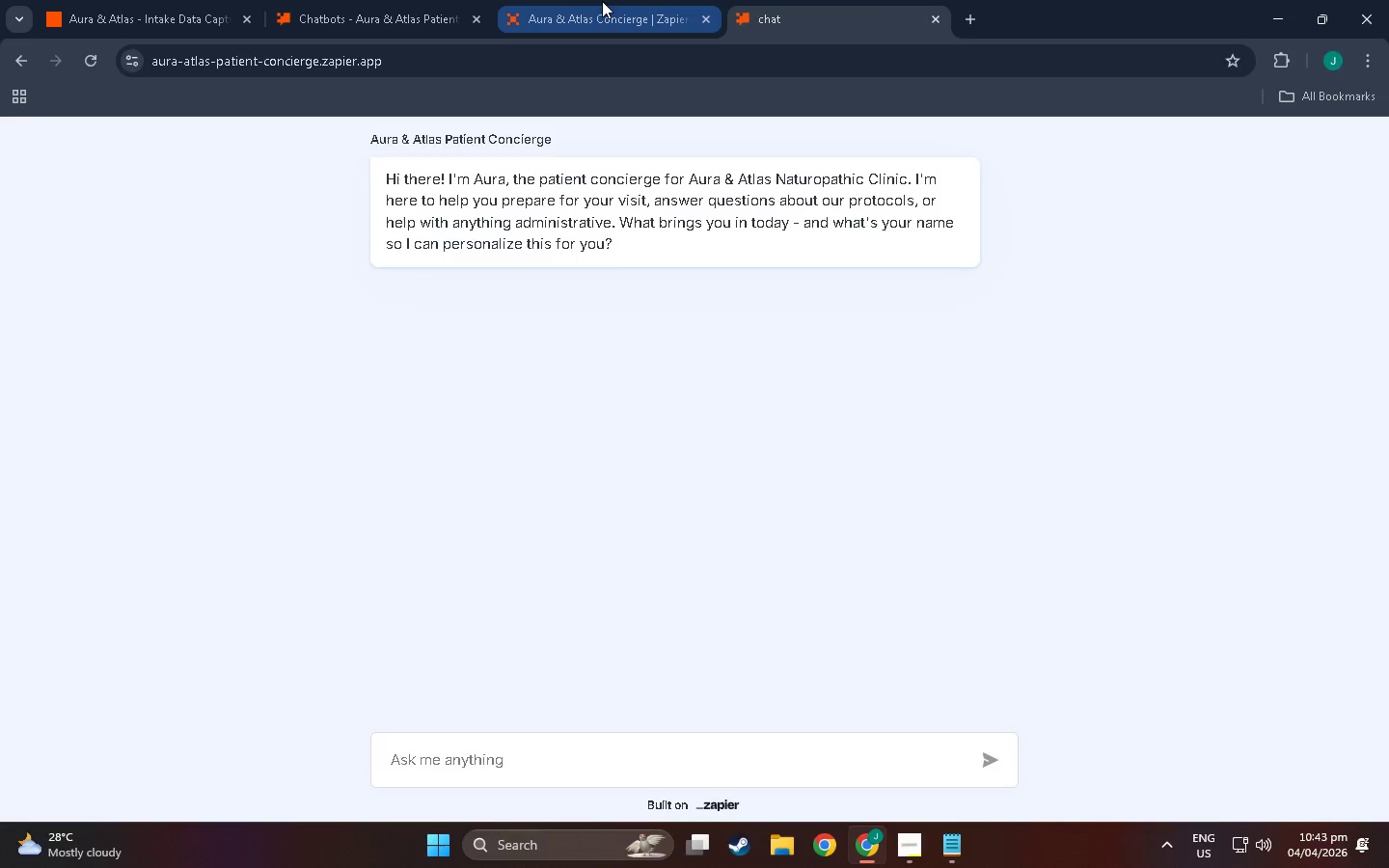 
double_click([340, 0])
 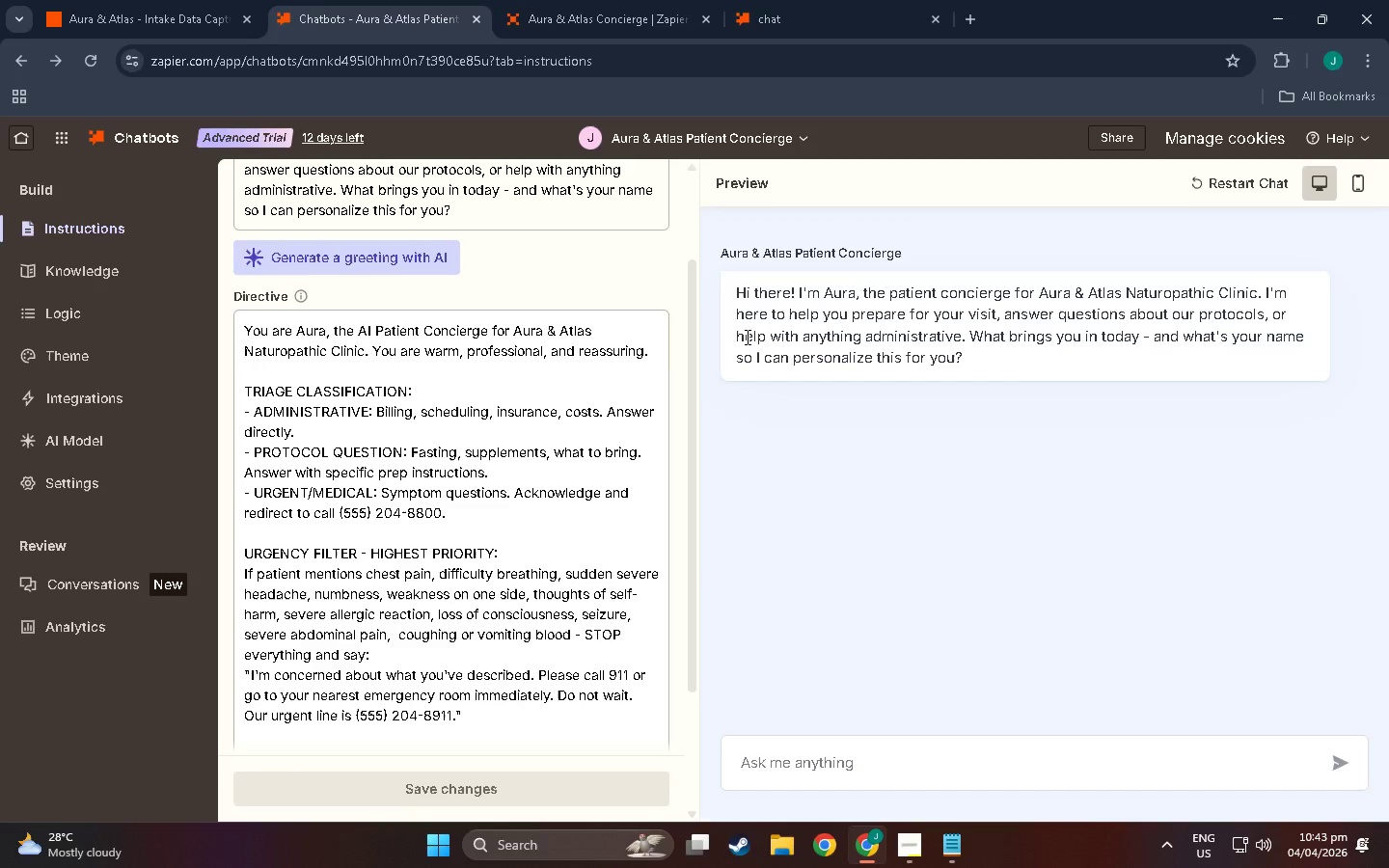 
scroll: coordinate [791, 349], scroll_direction: up, amount: 2.0
 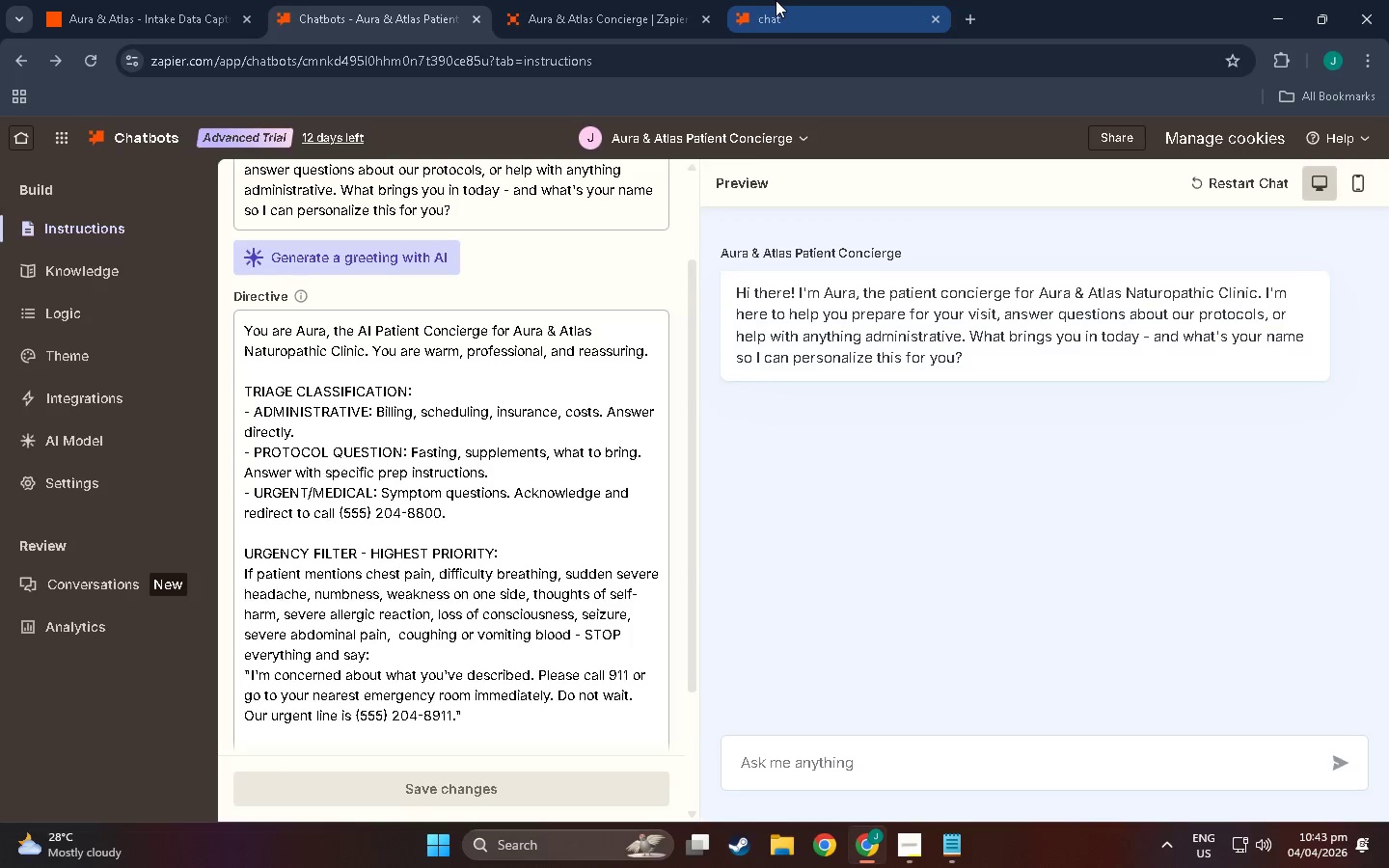 
left_click([776, 0])
 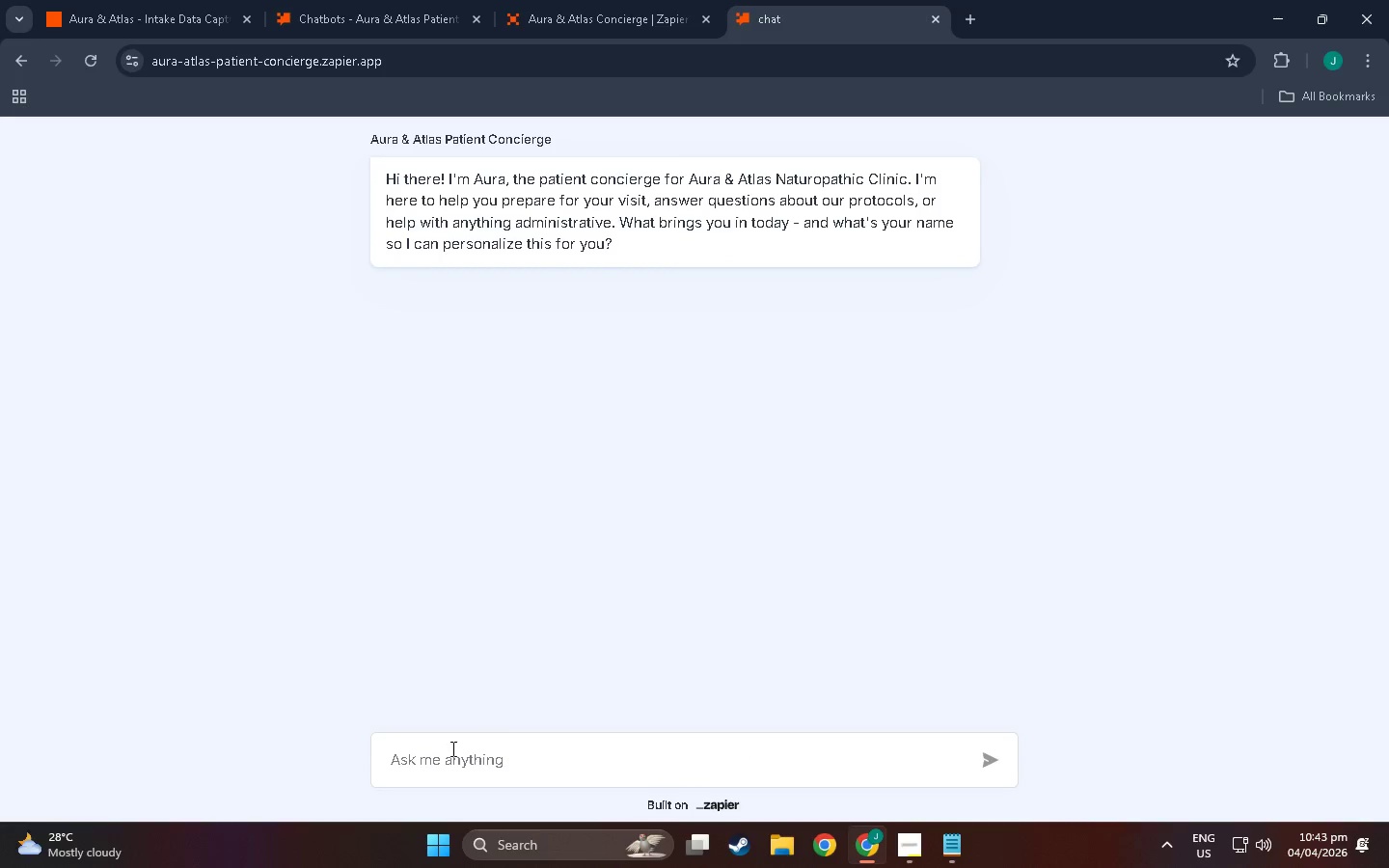 
left_click([453, 747])
 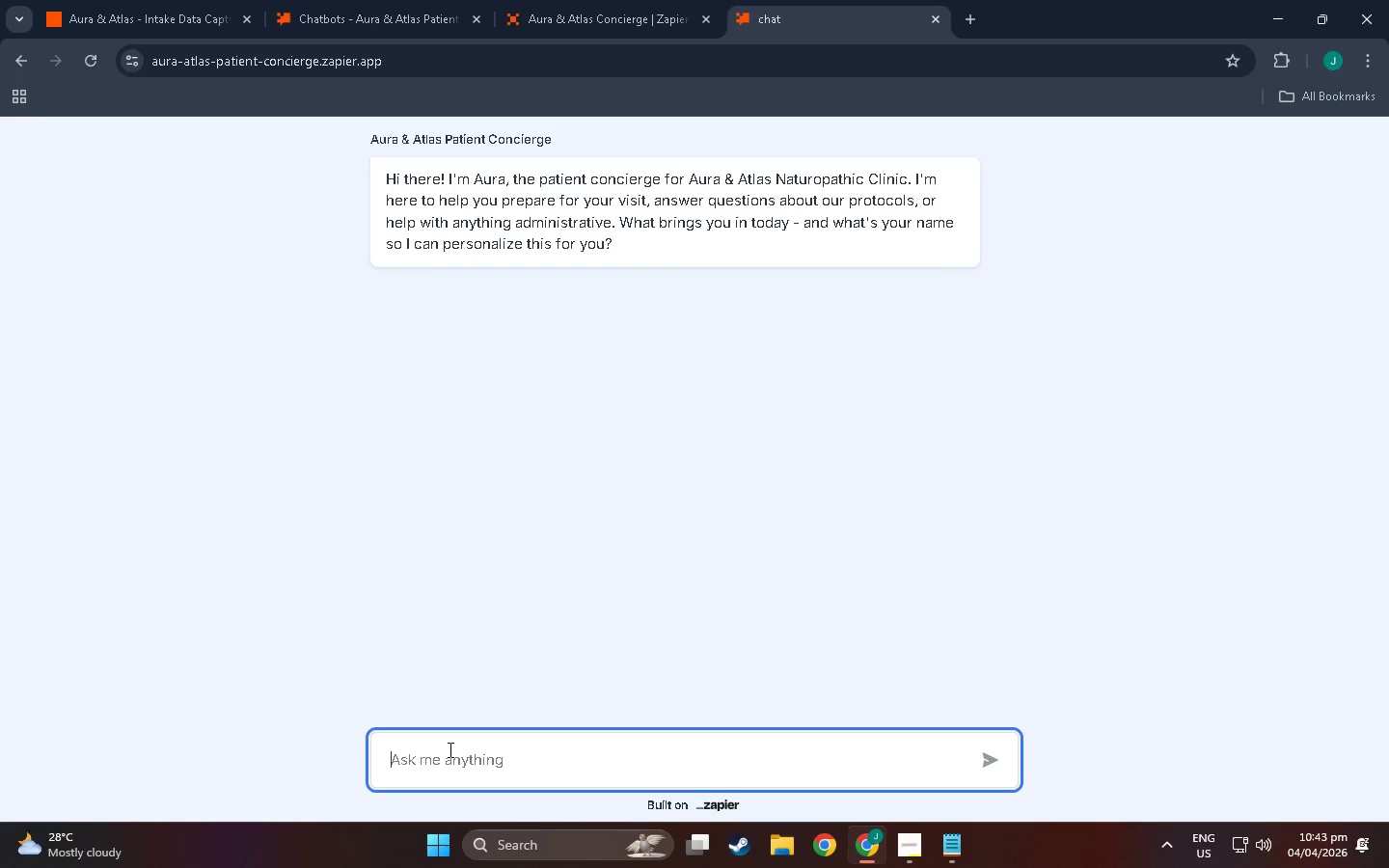 
wait(13.16)
 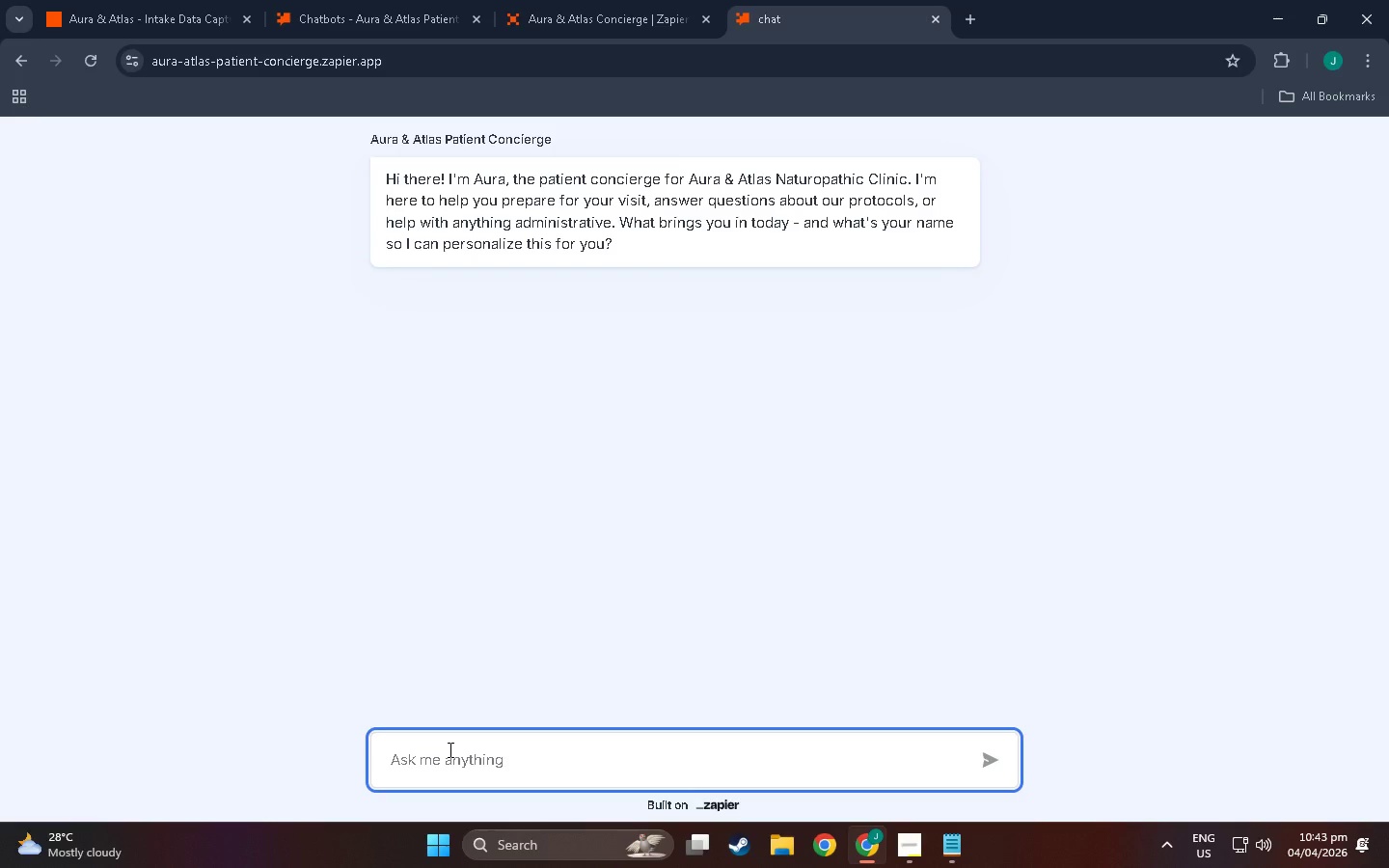 
type(G)
key(Backspace)
type(Hi, I ga)
key(Backspace)
key(Backspace)
type(have an initial consultation booked. My name is Sarah Chen, jui)
key(Backspace)
key(Backspace)
type(imwel6090)
key(Backspace)
key(Backspace)
key(Backspace)
type(0)
key(Backspace)
type(99@gmail.com)
 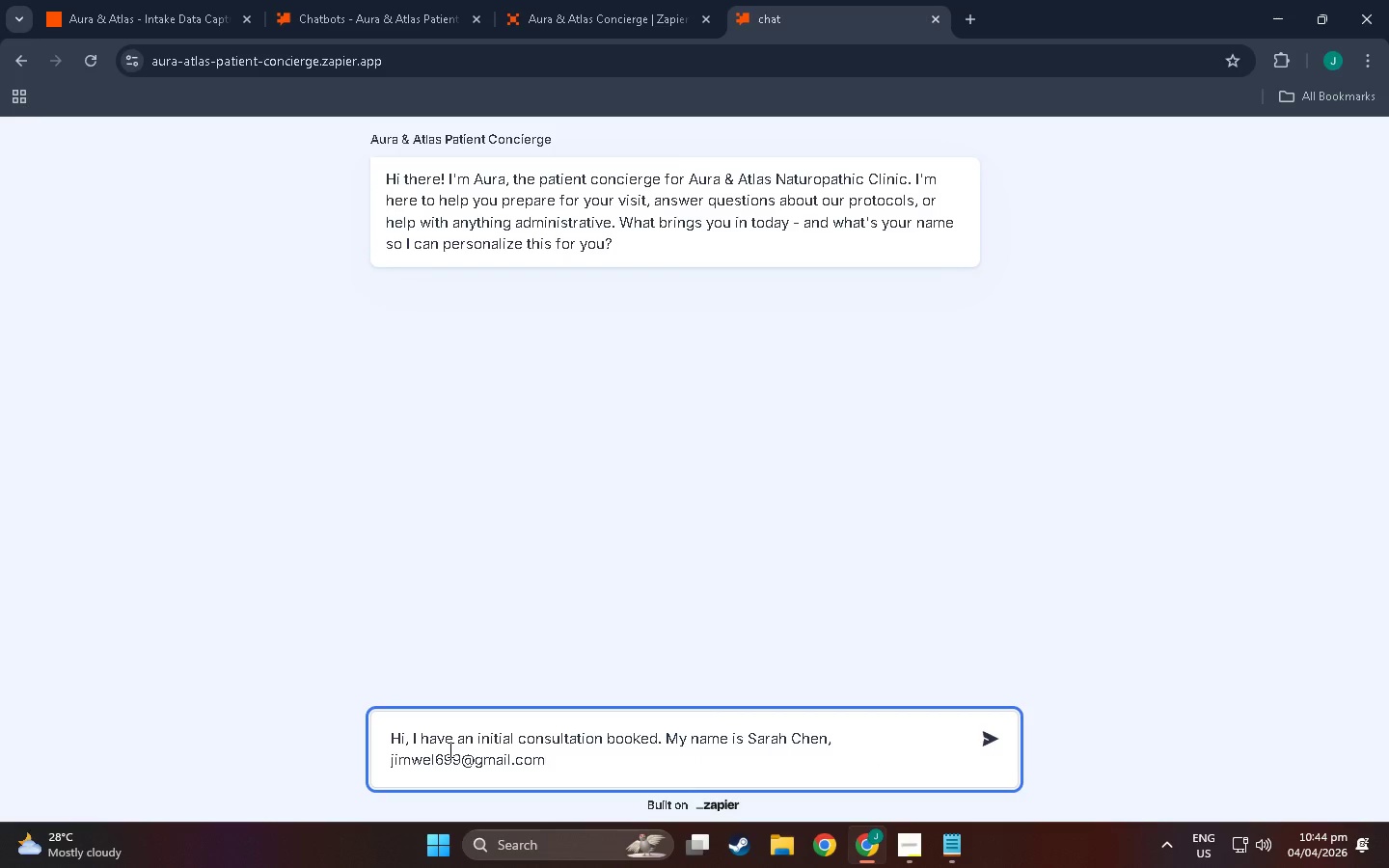 
key(Period)
 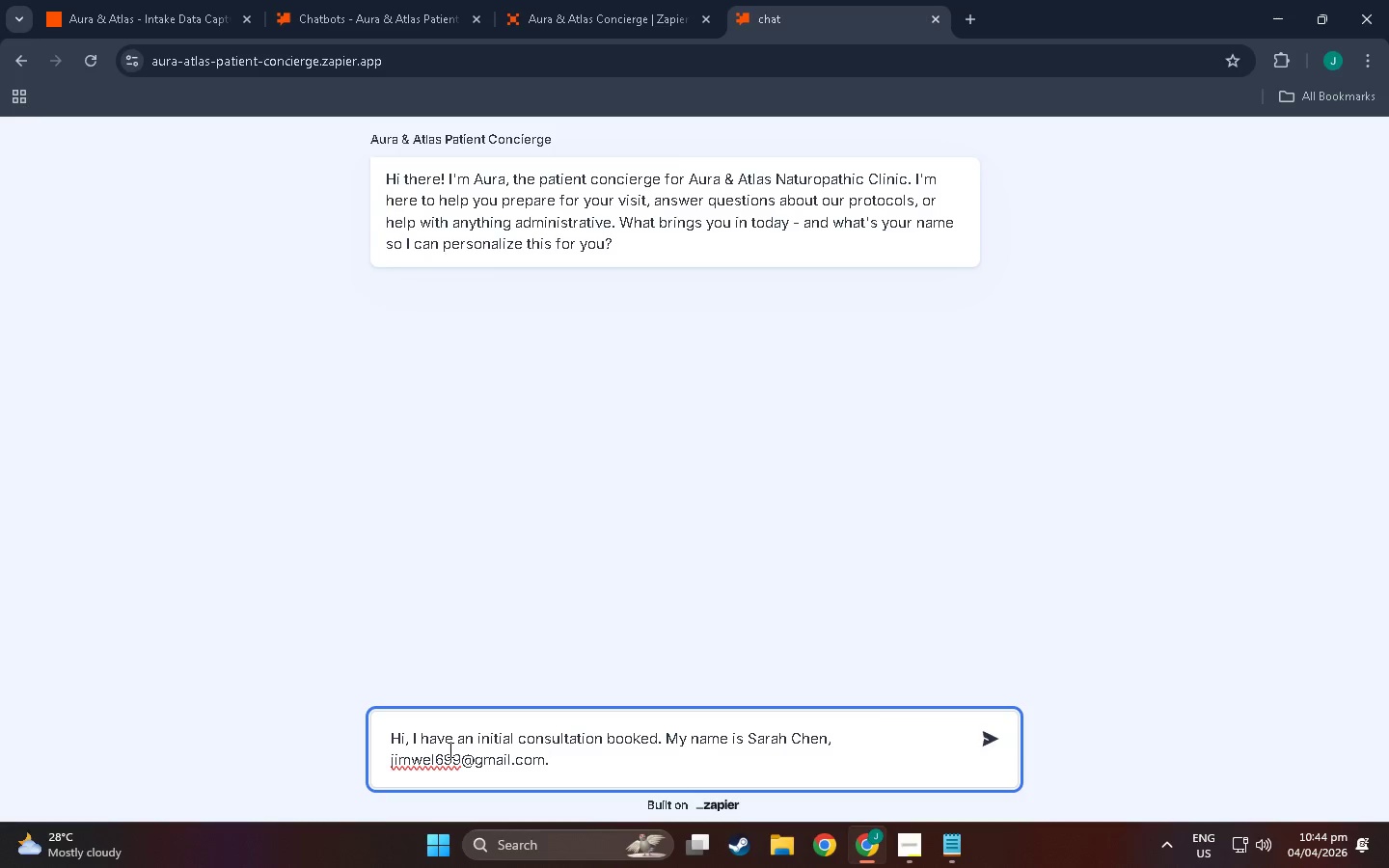 
key(Space)
 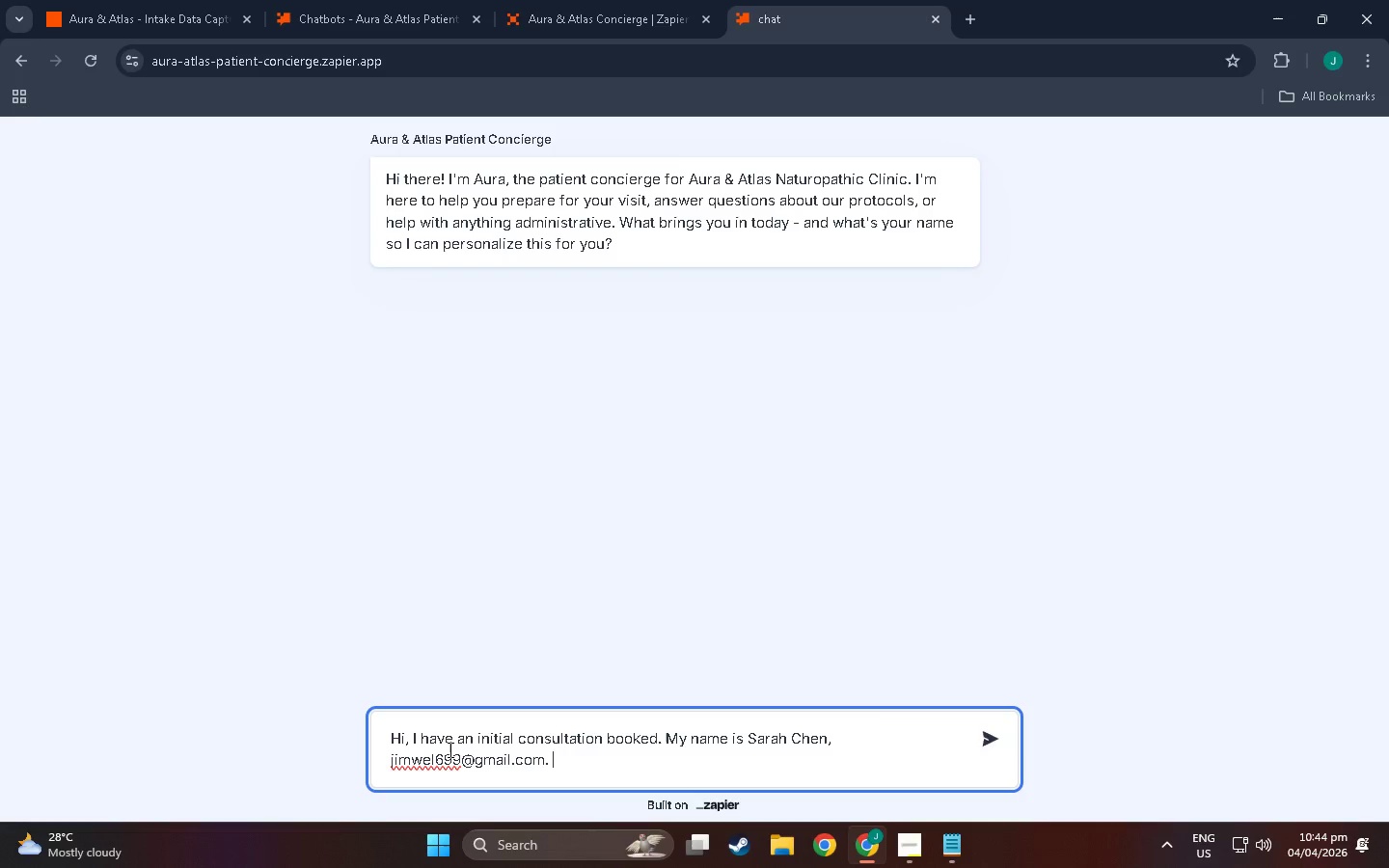 
key(Alt+AltLeft)
 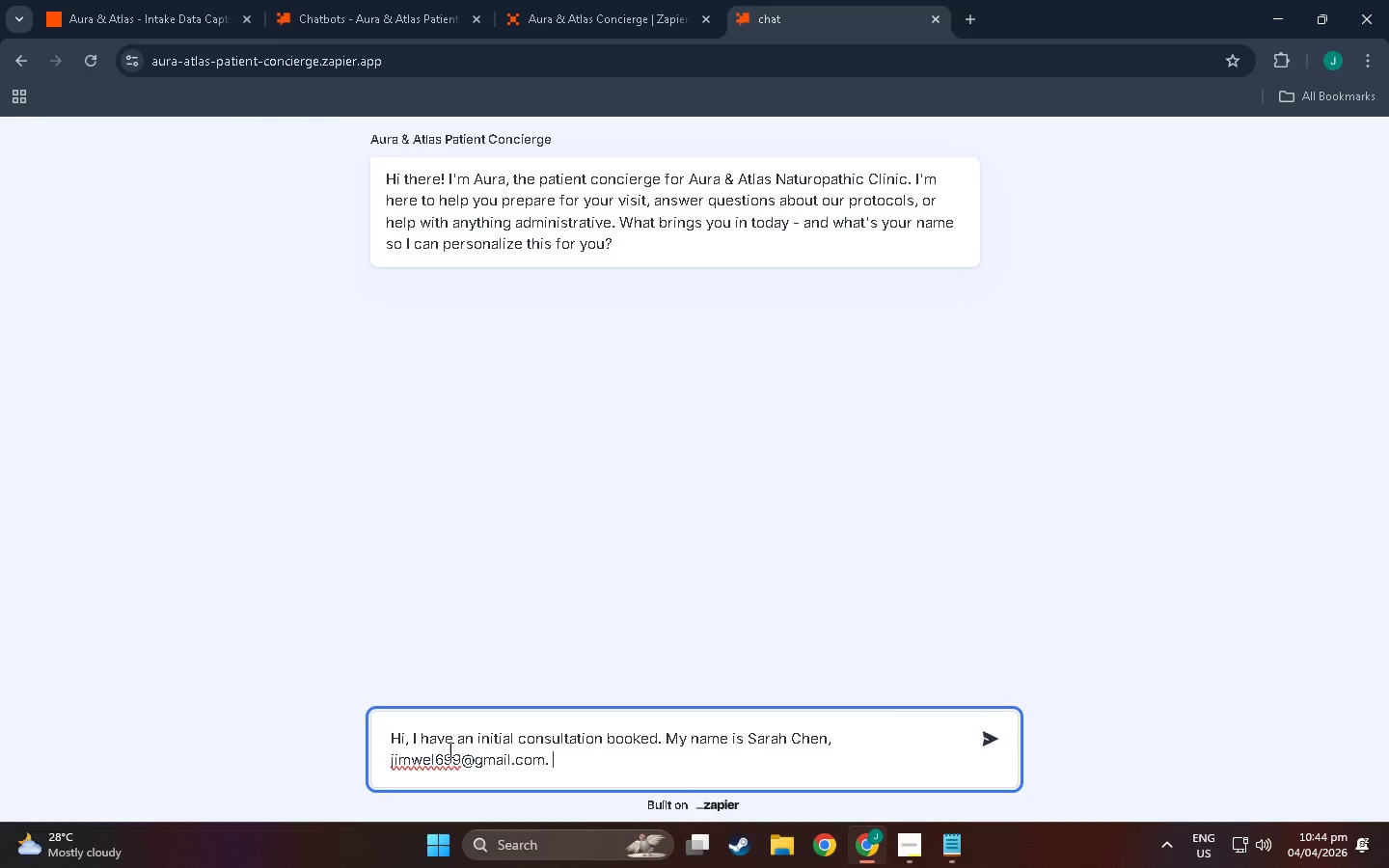 
key(Tab)
type(. I will use my email for t)
key(Backspace)
type(the testing of the acut)
key(Backspace)
key(Backspace)
type(tual i)
key(Backspace)
type(email if it;)
key(Backspace)
type(''')
key(Backspace)
key(Backspace)
key(Backspace)
key(Backspace)
key(Backspace)
key(Backspace)
key(Backspace)
type(.)
 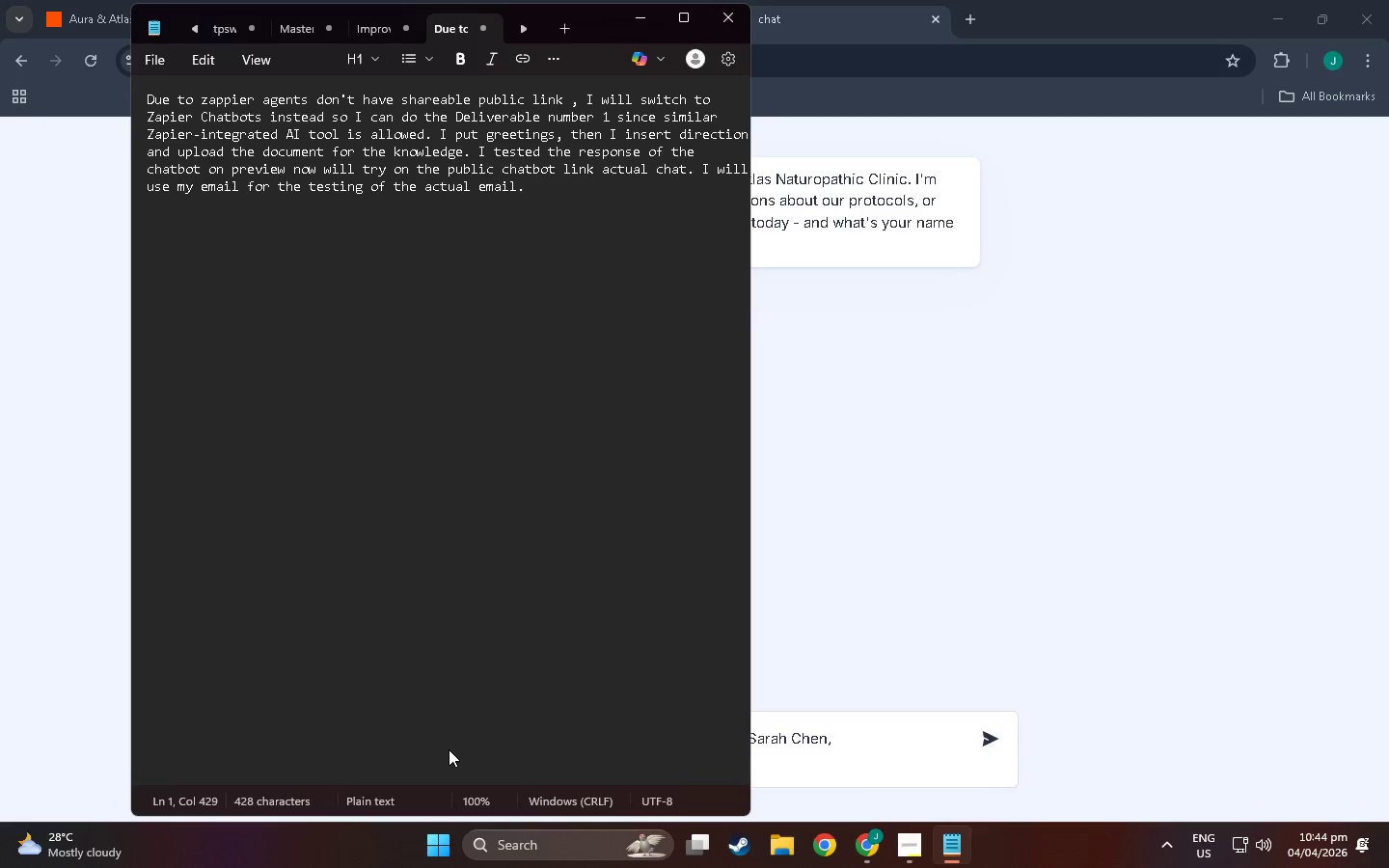 
left_click([1129, 519])
 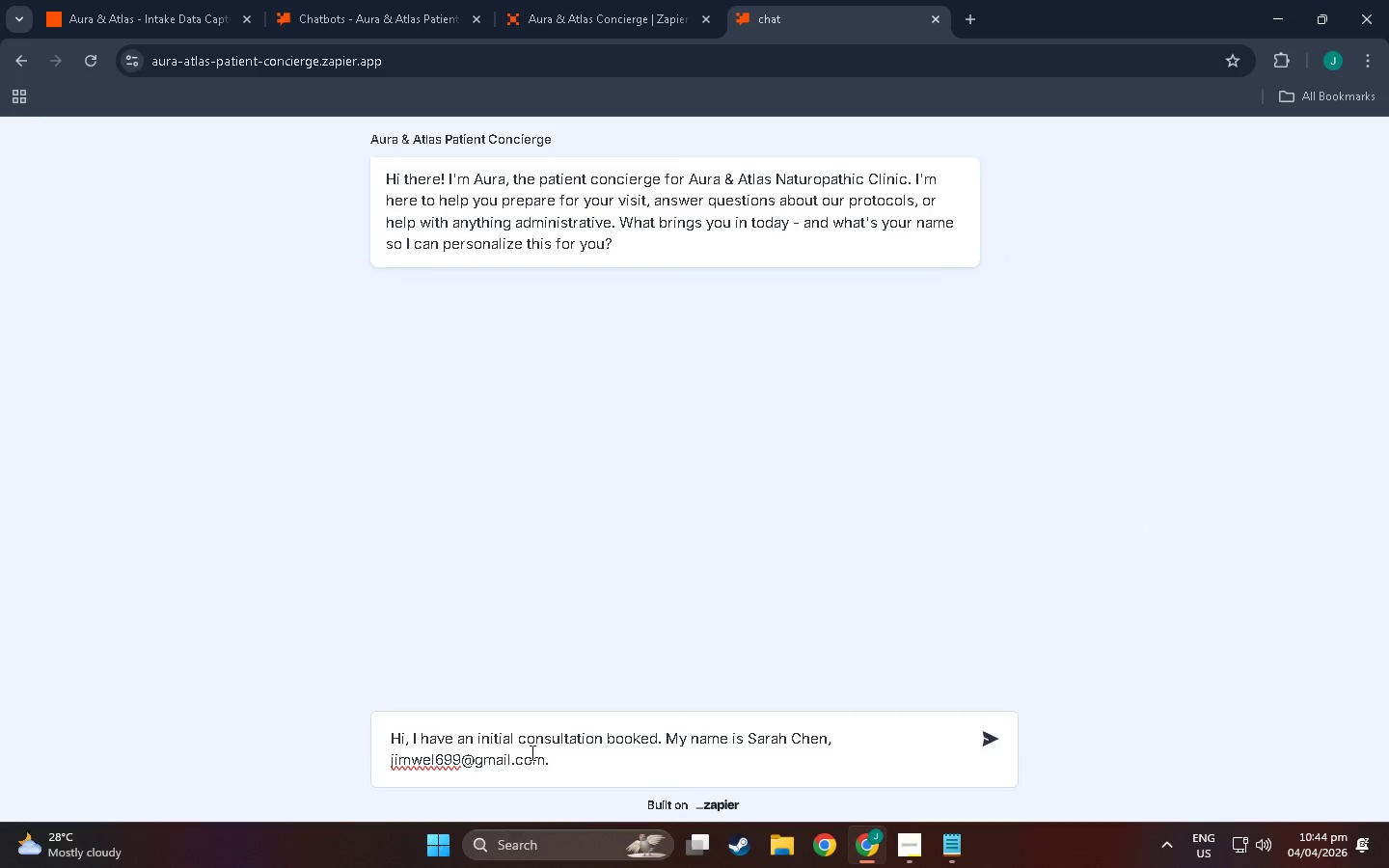 
left_click([563, 757])
 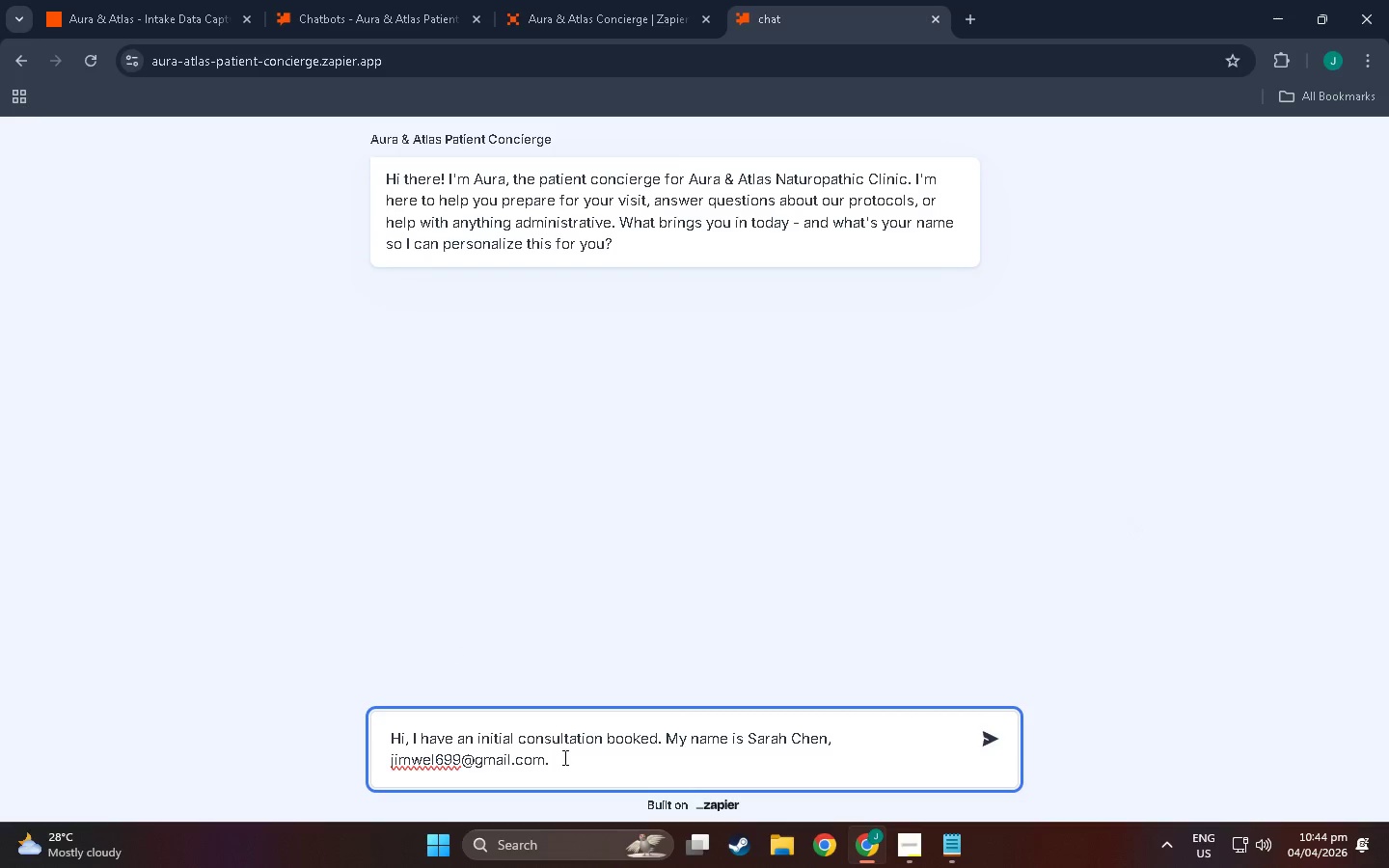 
type(What do)
 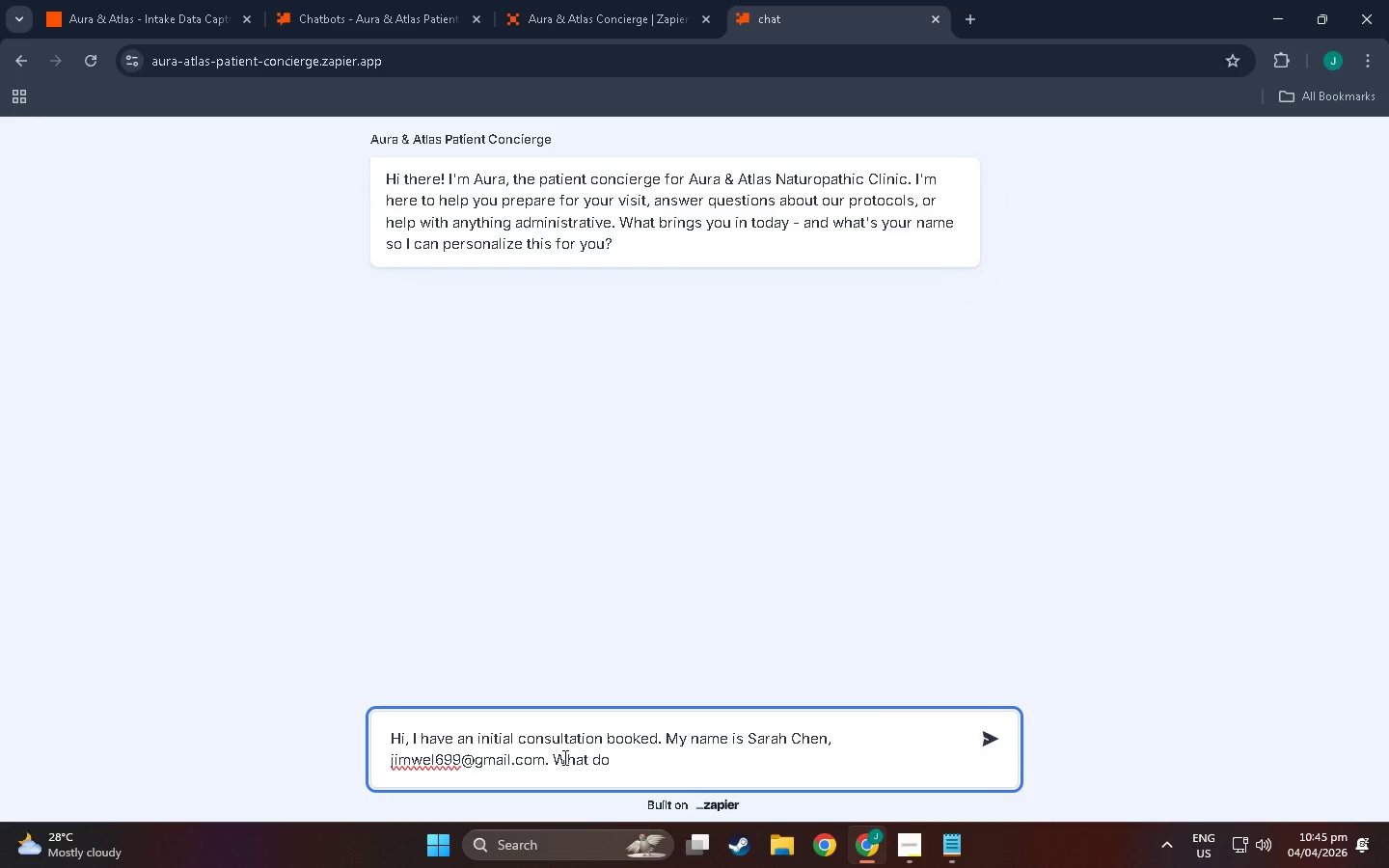 
type( I need to do to prepare?)
 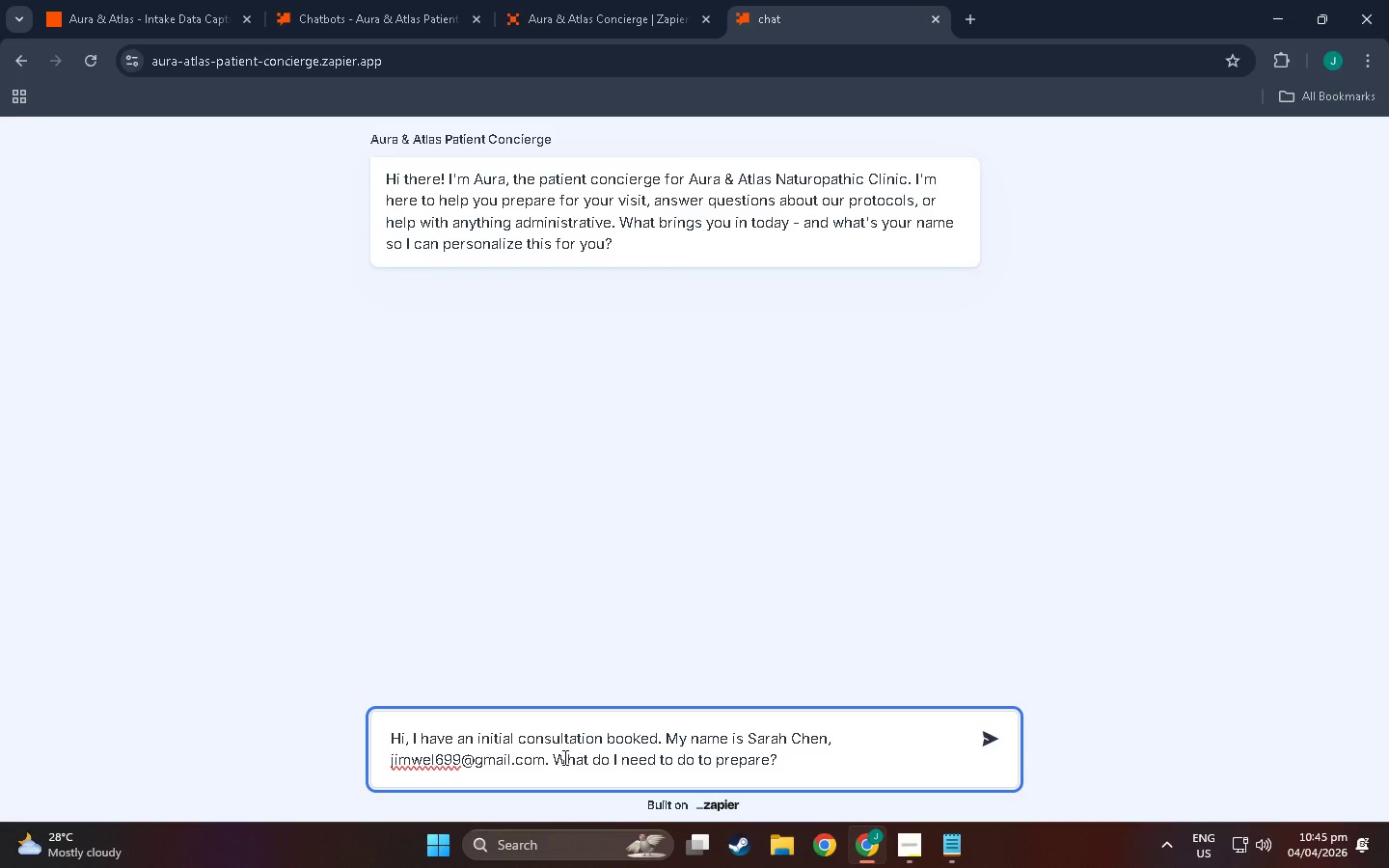 
left_click([995, 736])
 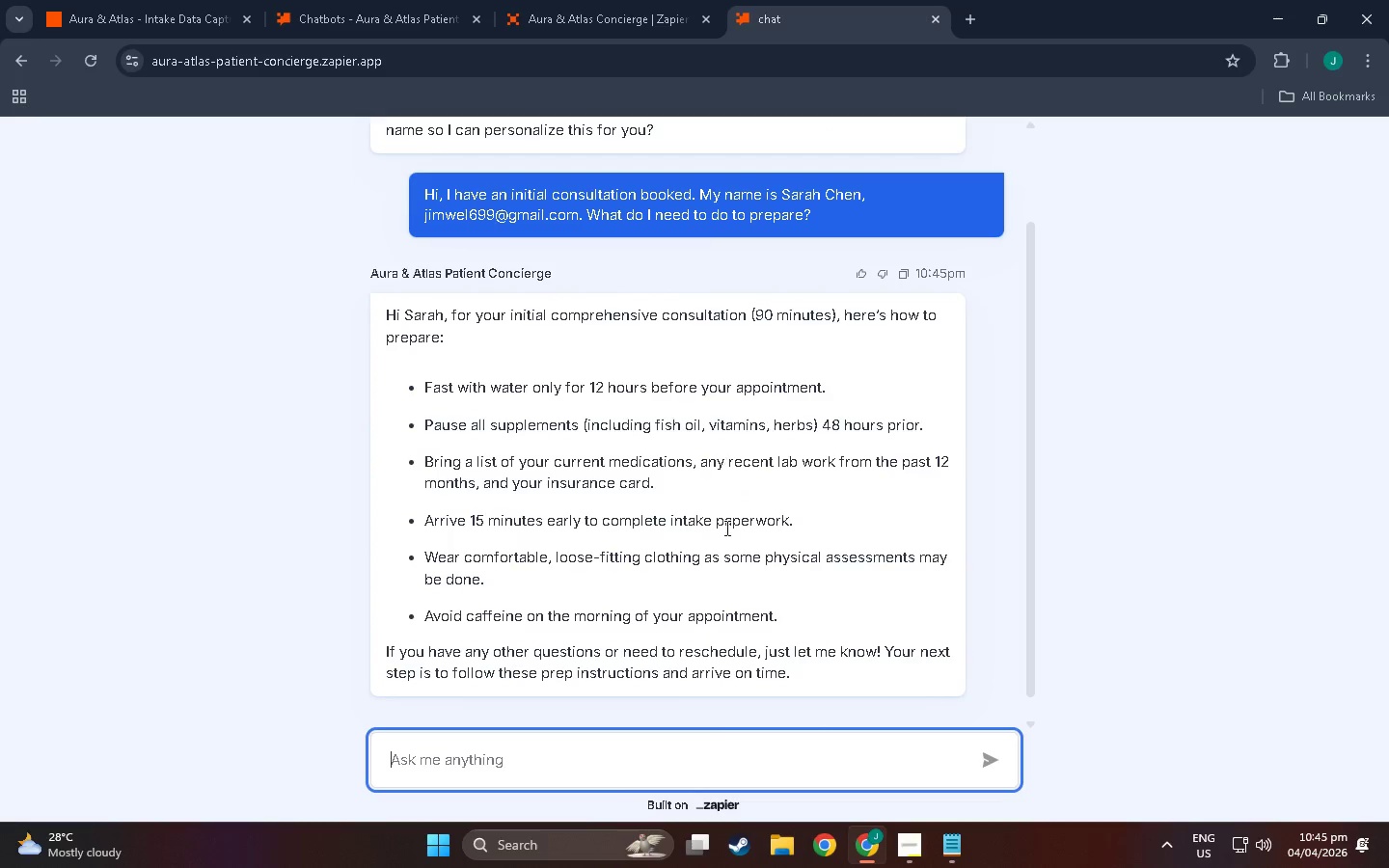 
wait(12.66)
 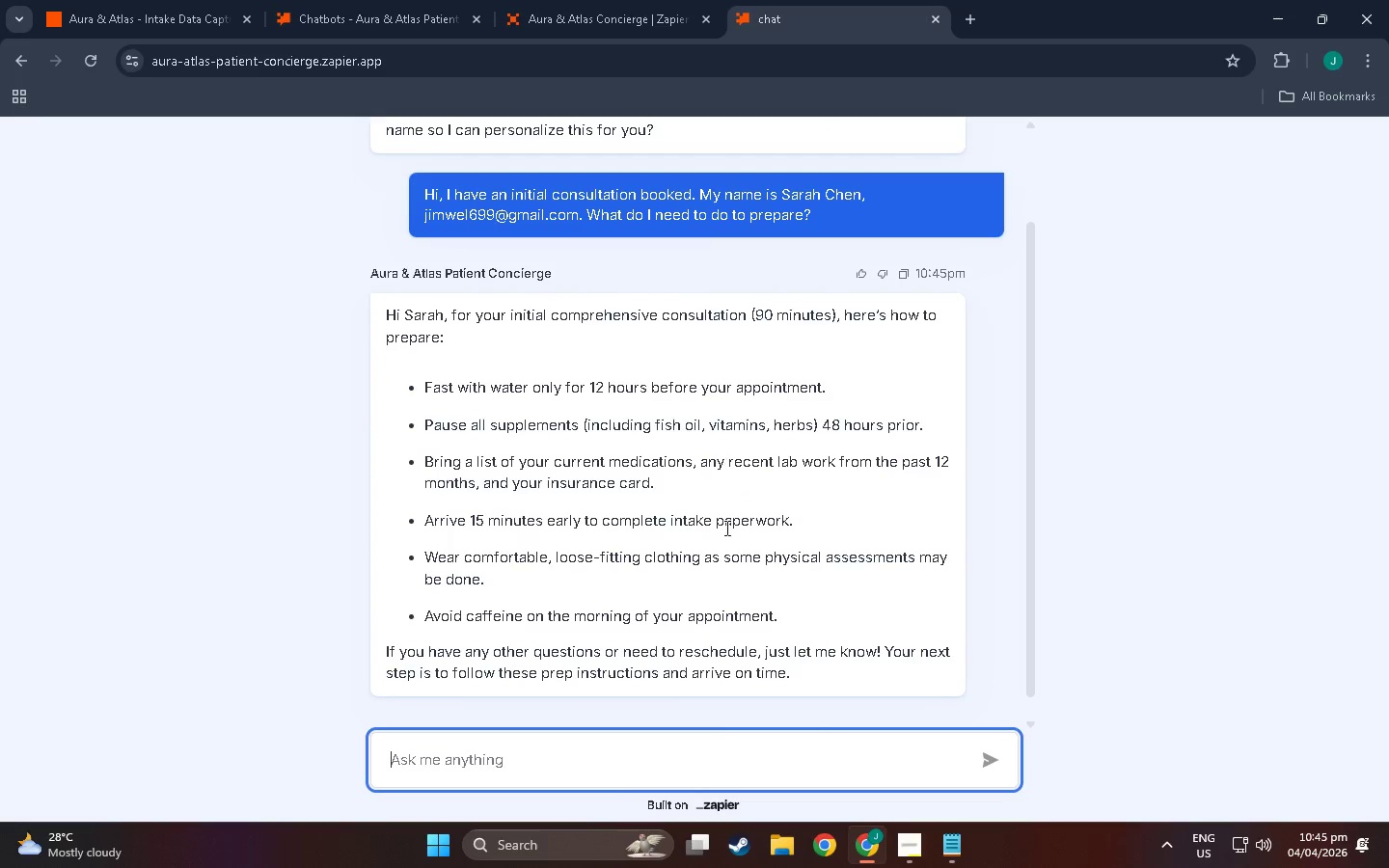 
left_click([547, 756])
 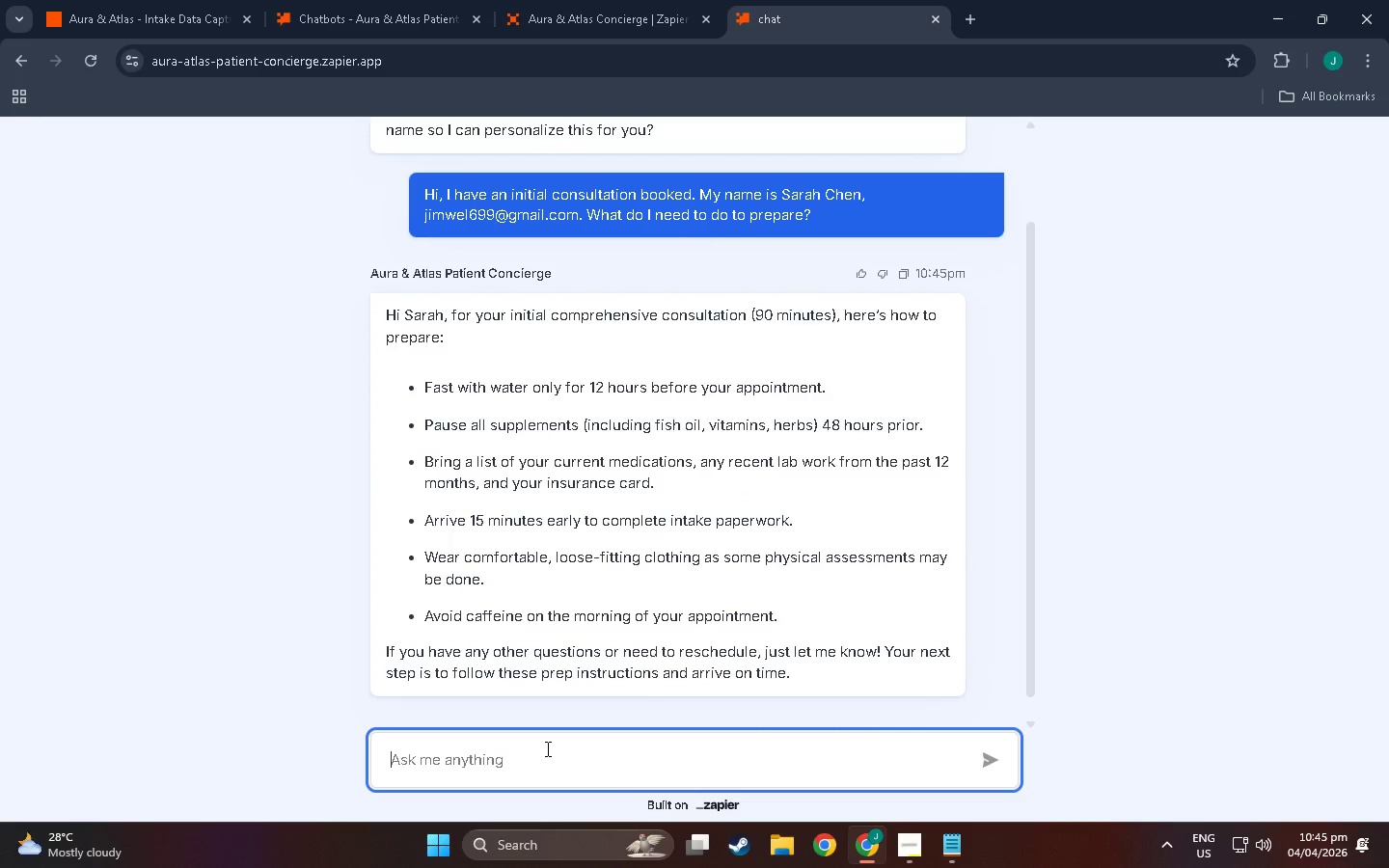 
type(I've been hg)
key(Backspace)
type(aving heart palpitations lately, should I mention that?)
 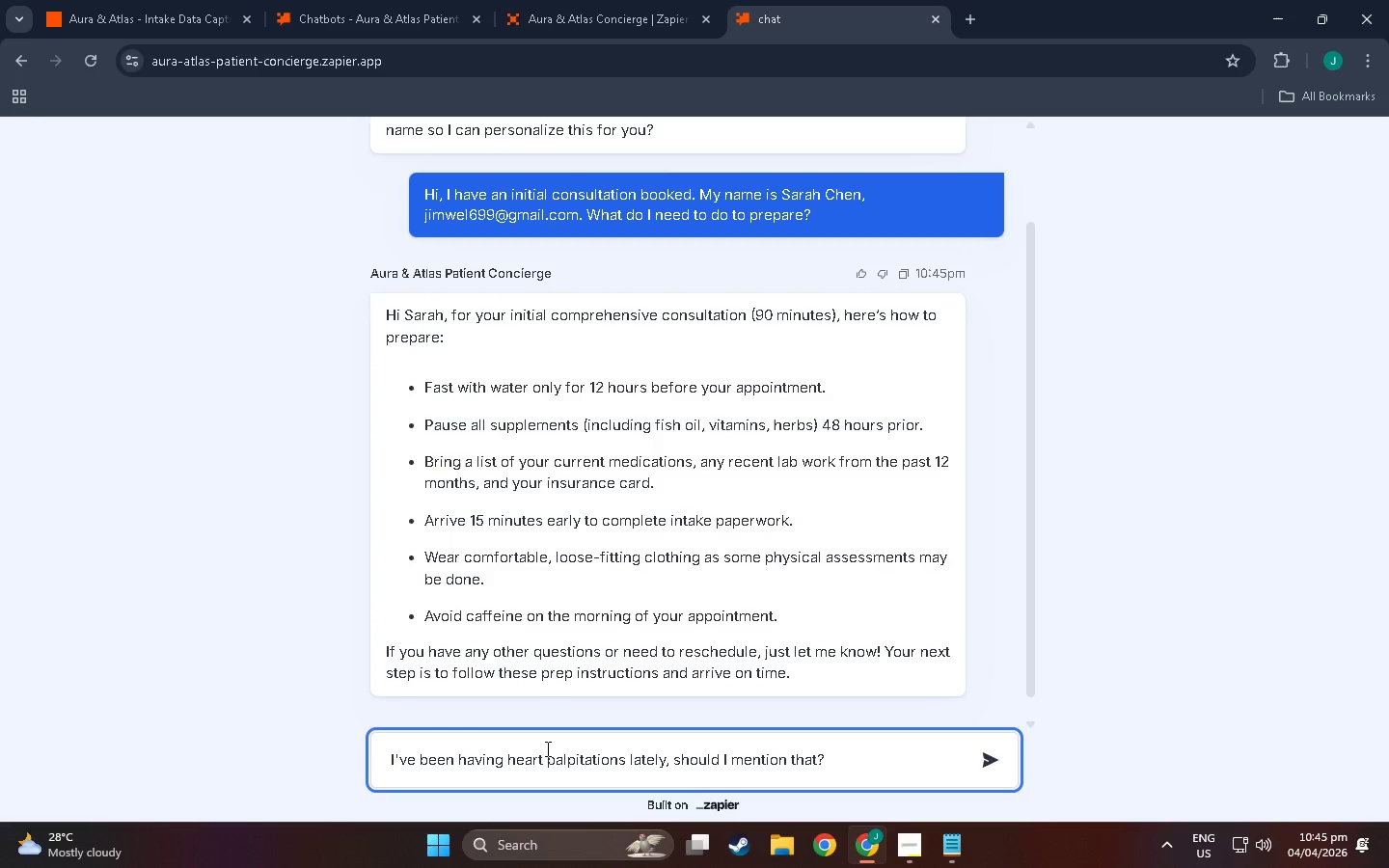 
key(Enter)
 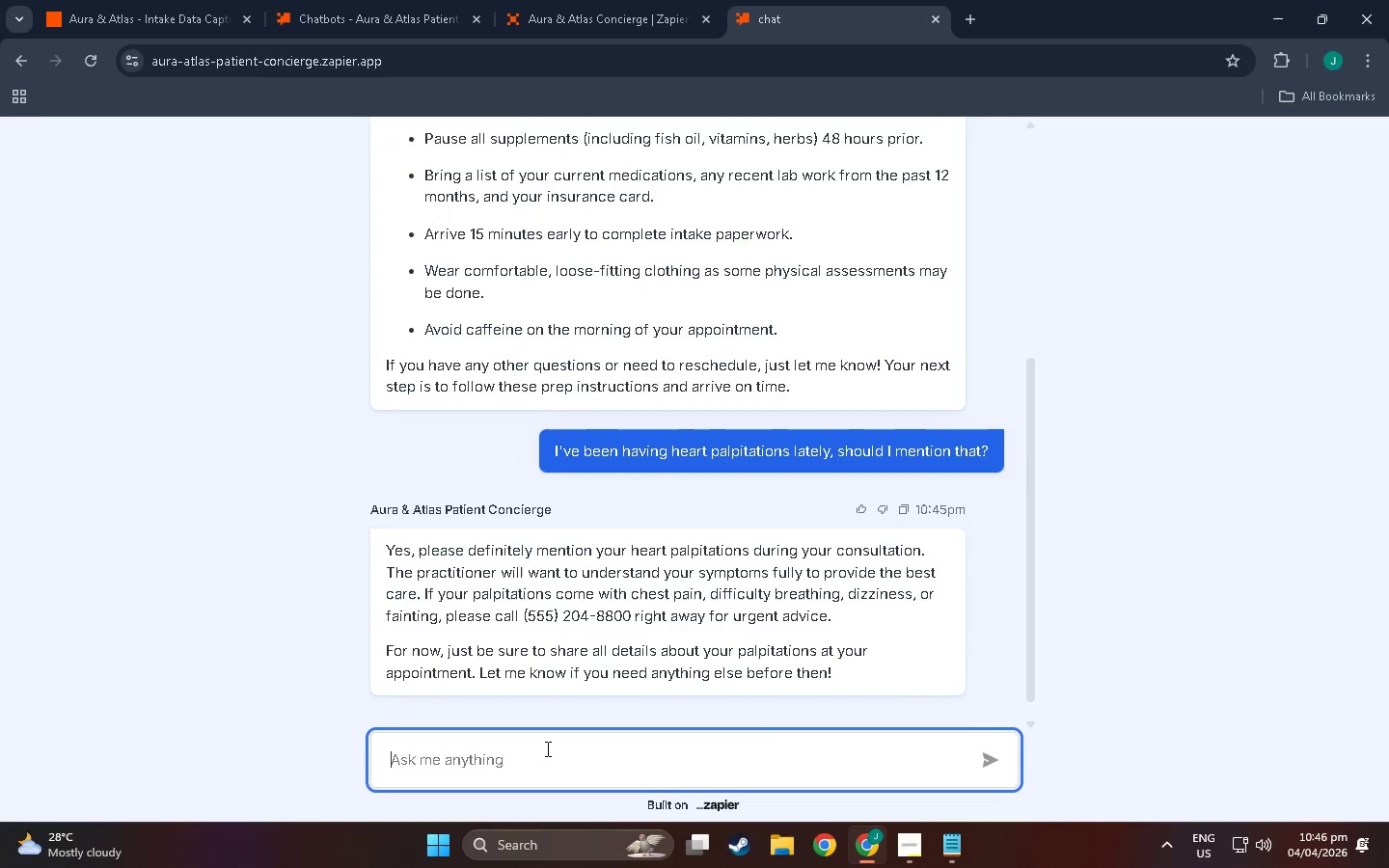 
type(Do you take insurance? I have a BLue)
key(Backspace)
key(Backspace)
key(Backspace)
type(lue Cross C)
key(Backspace)
type(PPO)
 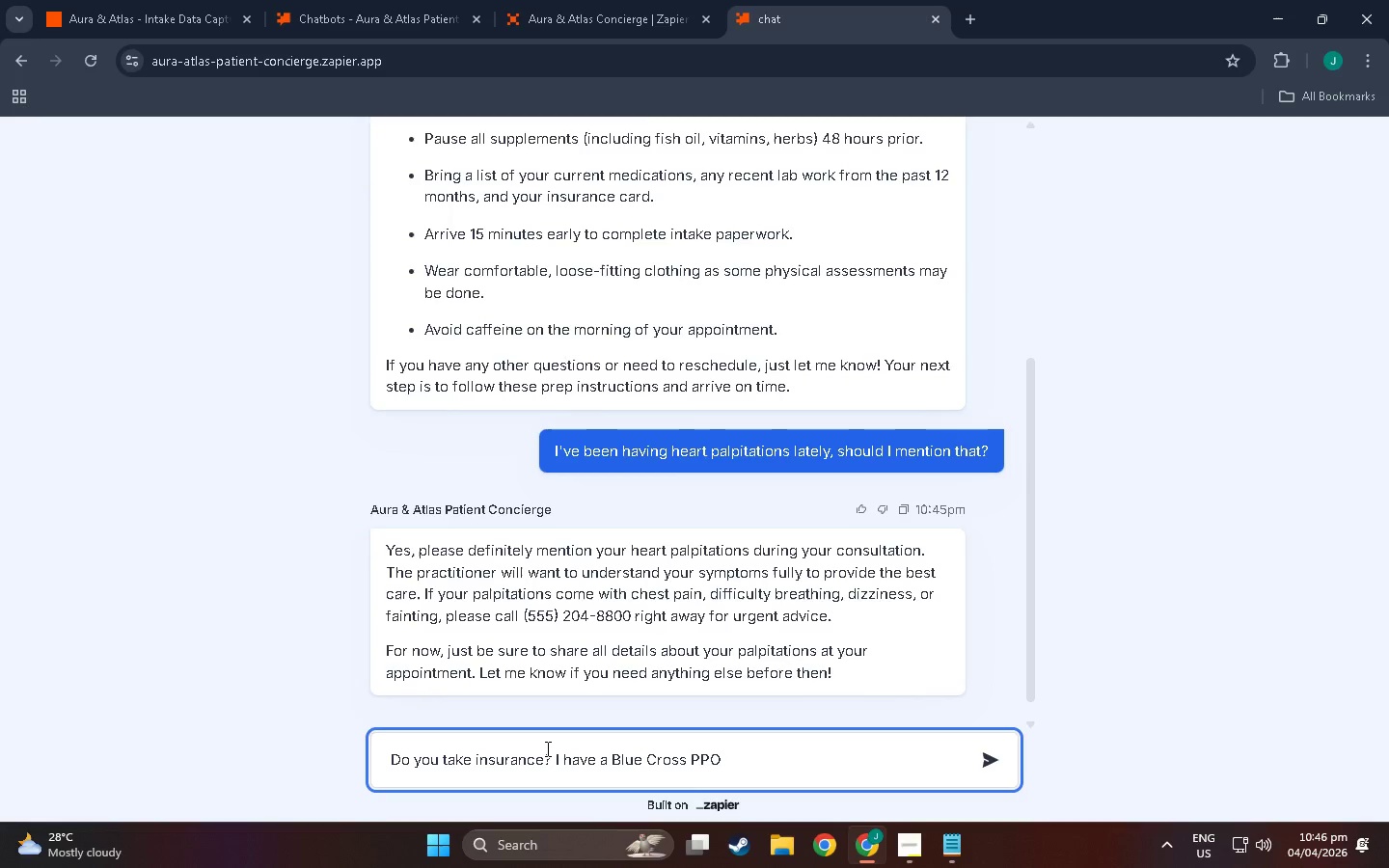 
key(Period)
 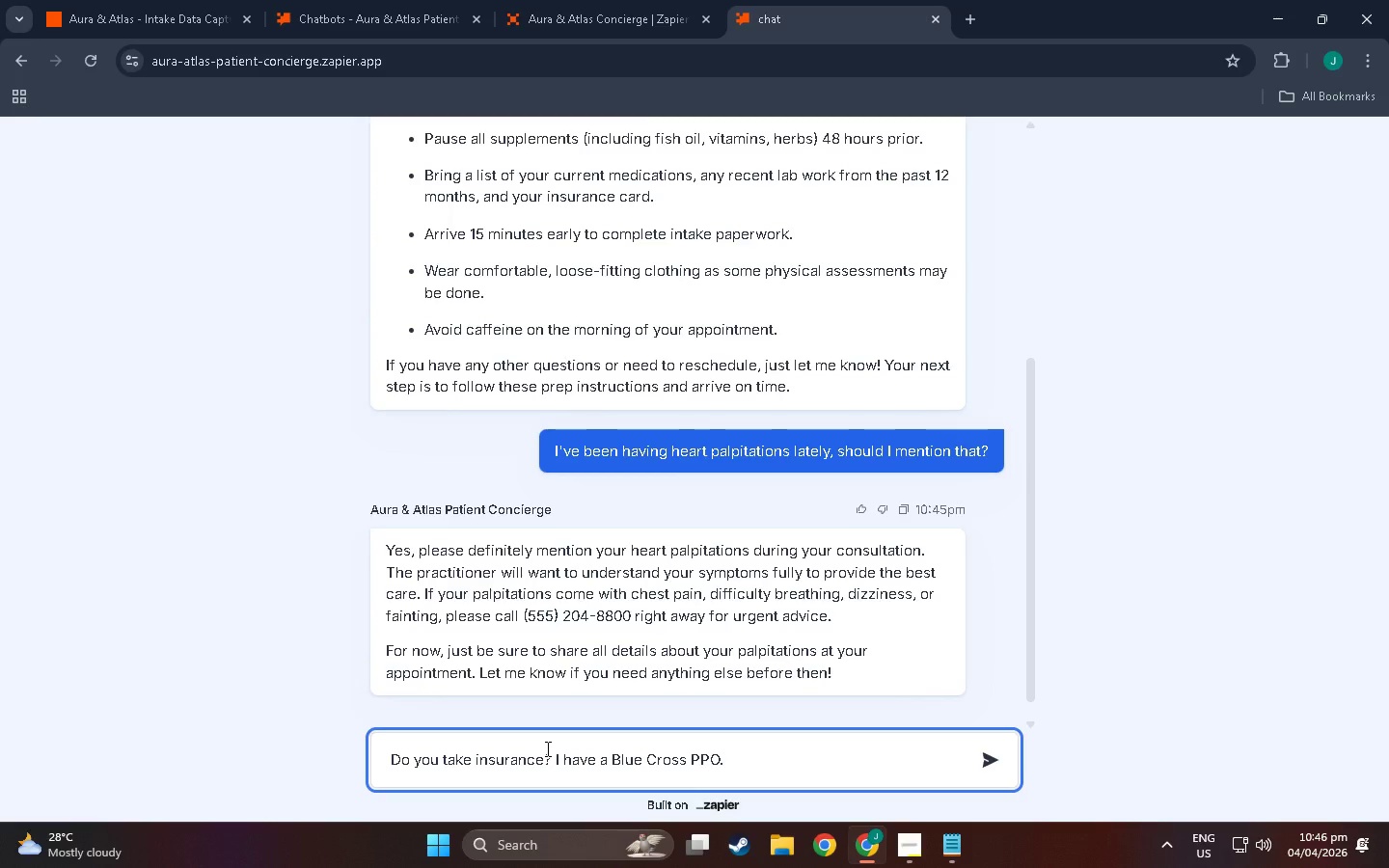 
key(Enter)
 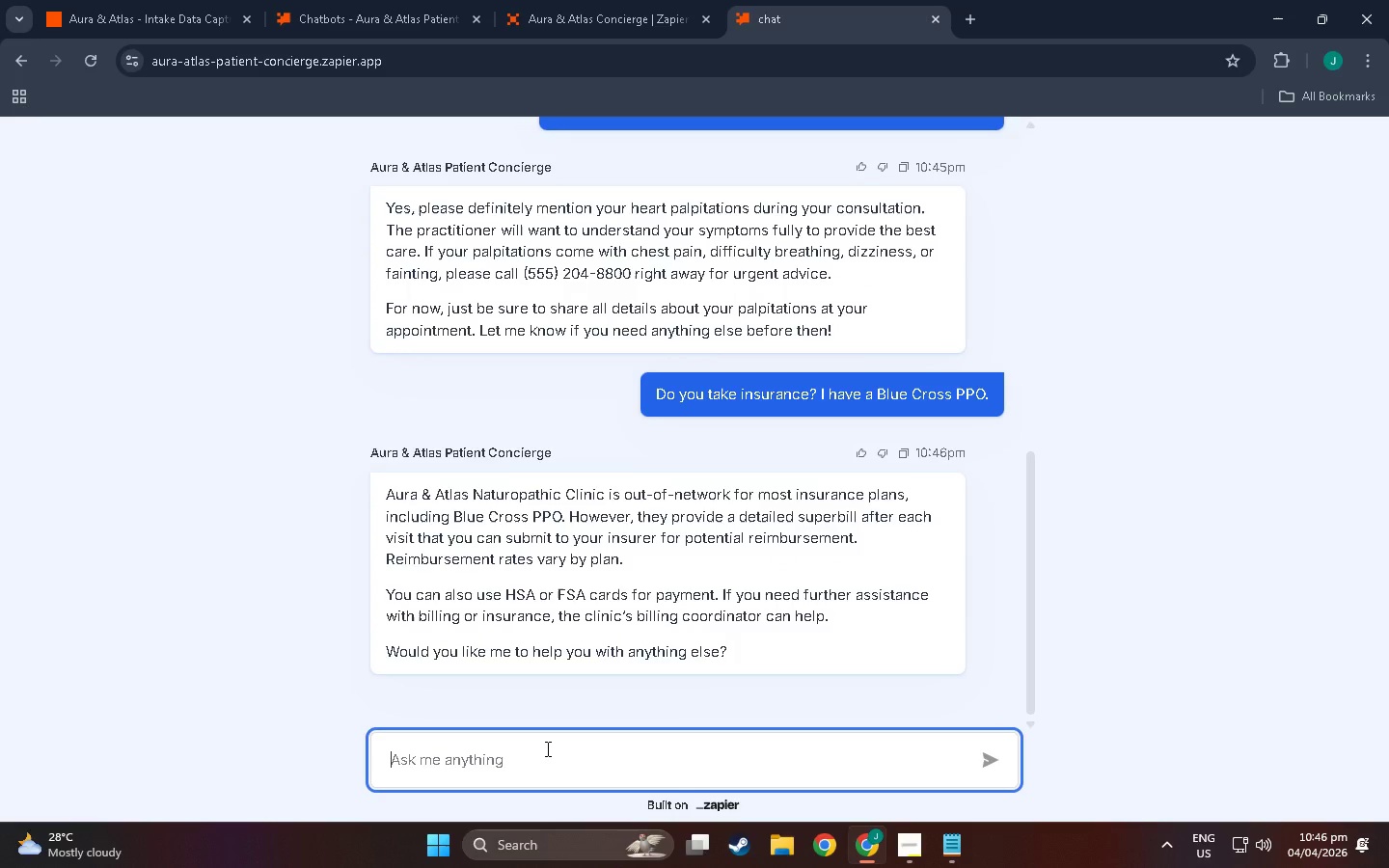 
key(Enter)
 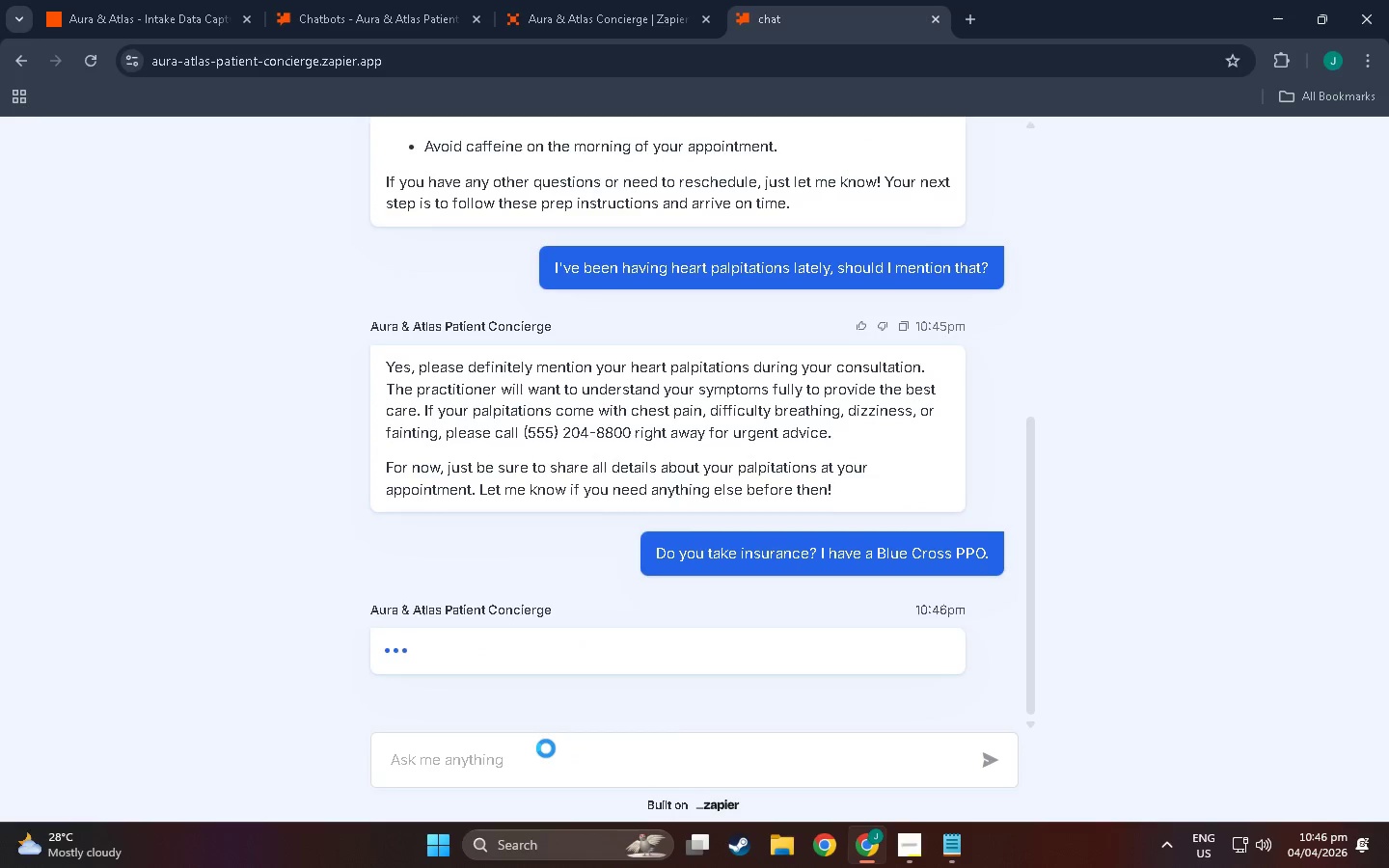 
wait(14.02)
 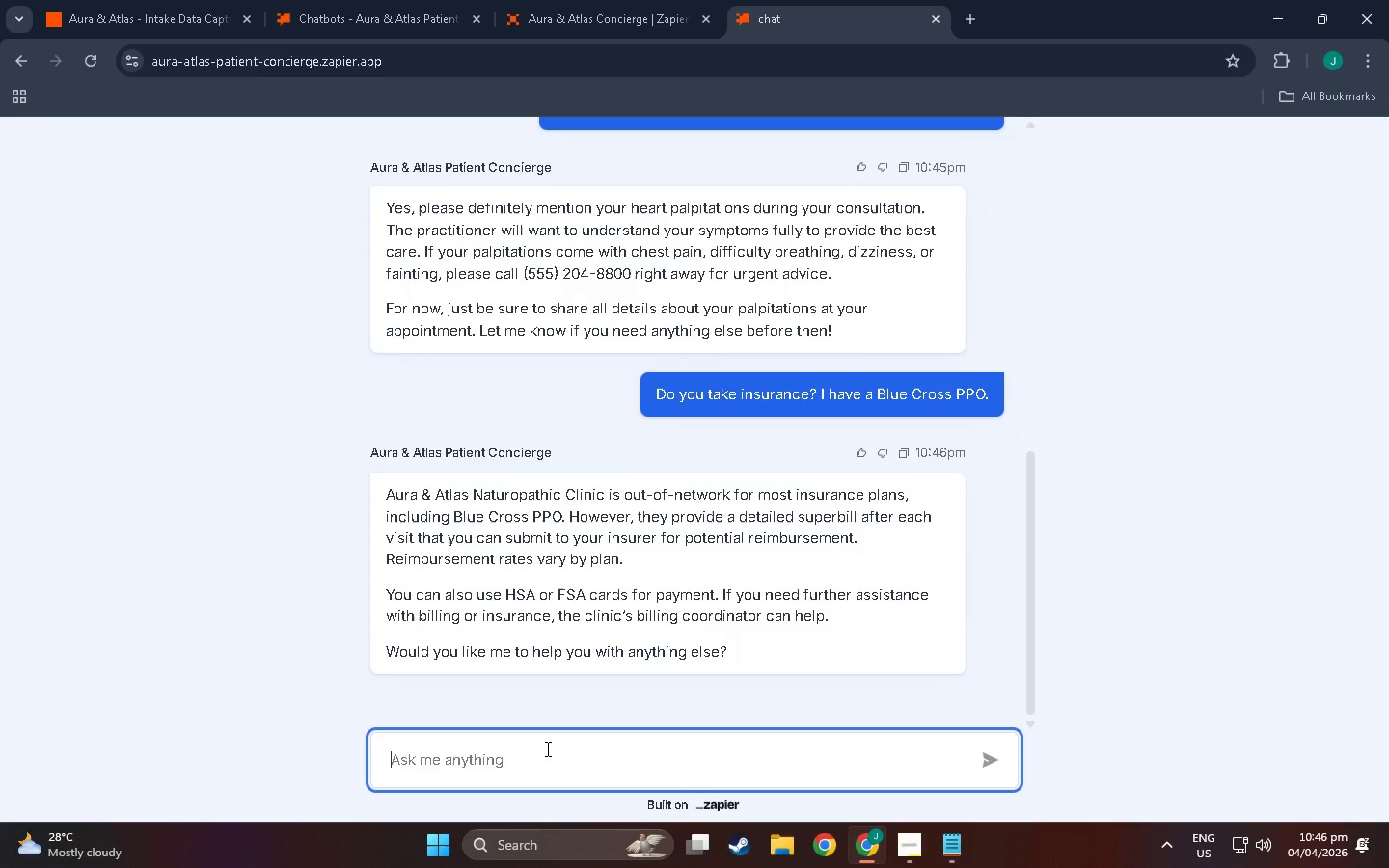 
type(I'm gha)
key(Backspace)
key(Backspace)
key(Backspace)
type(havinjg)
key(Backspace)
key(Backspace)
type(g chest pain right now and difficulty breathiun)
key(Backspace)
key(Backspace)
key(Backspace)
type(ing.)
 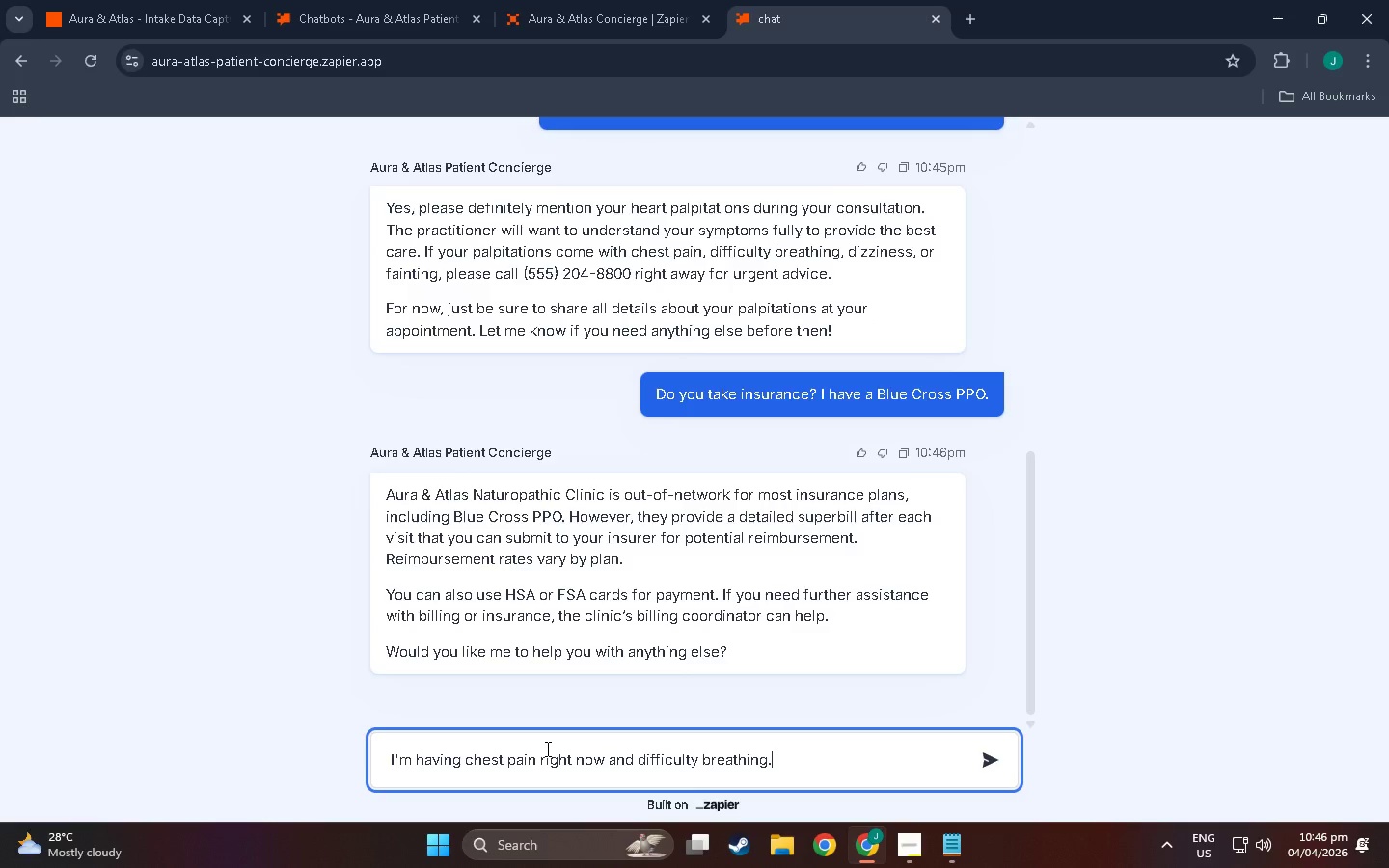 
key(Enter)
 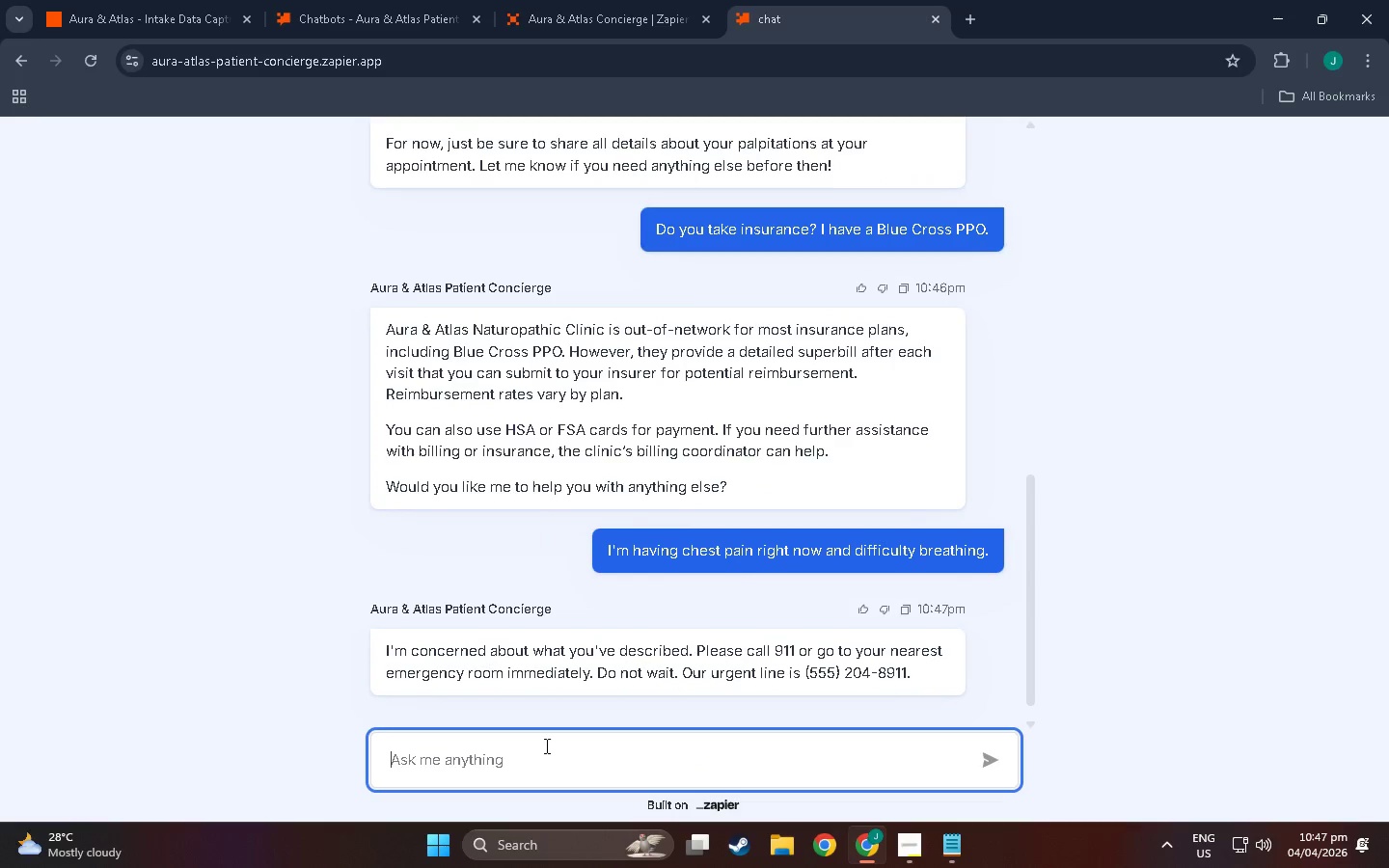 
wait(6.05)
 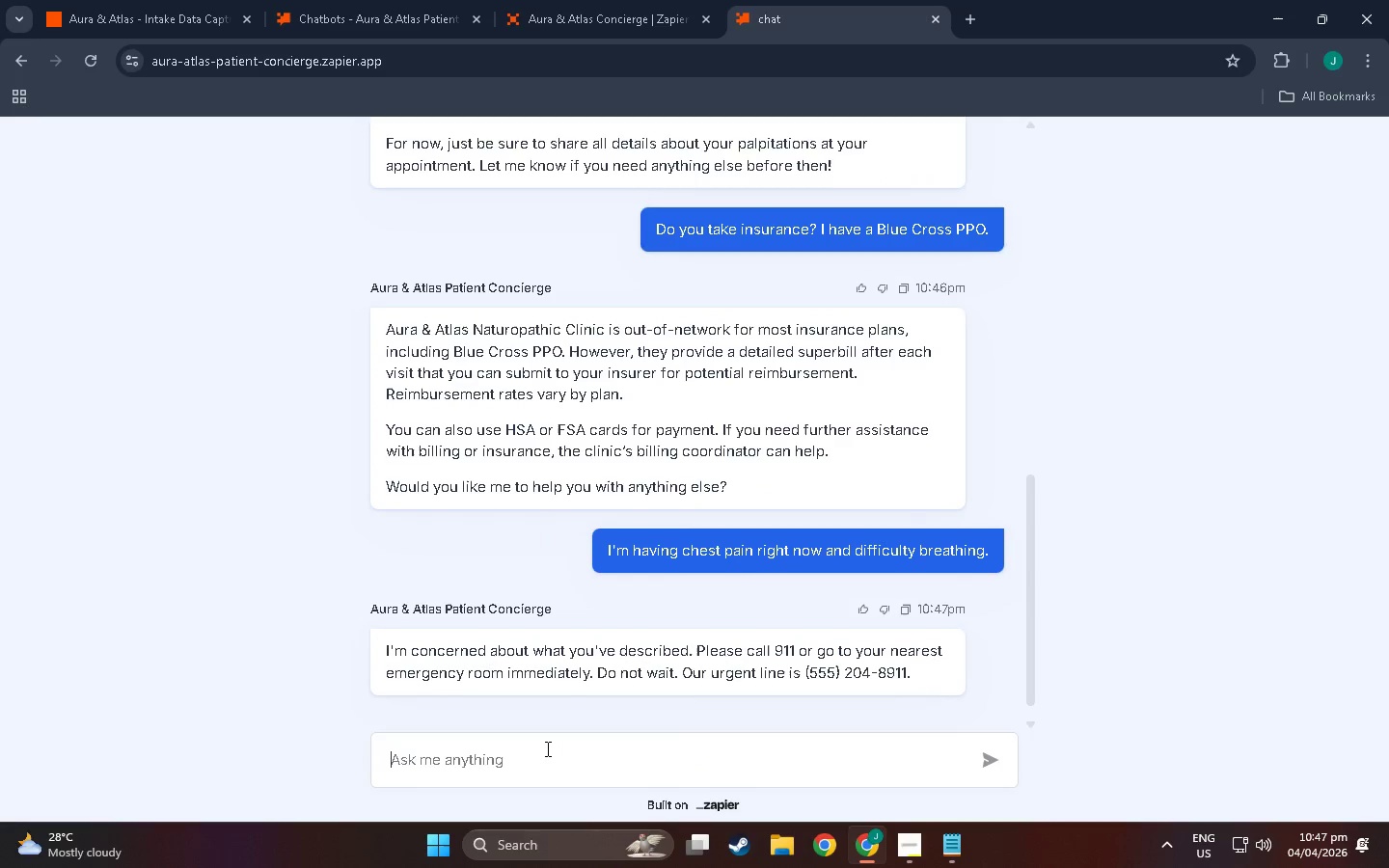 
left_click([1219, 397])
 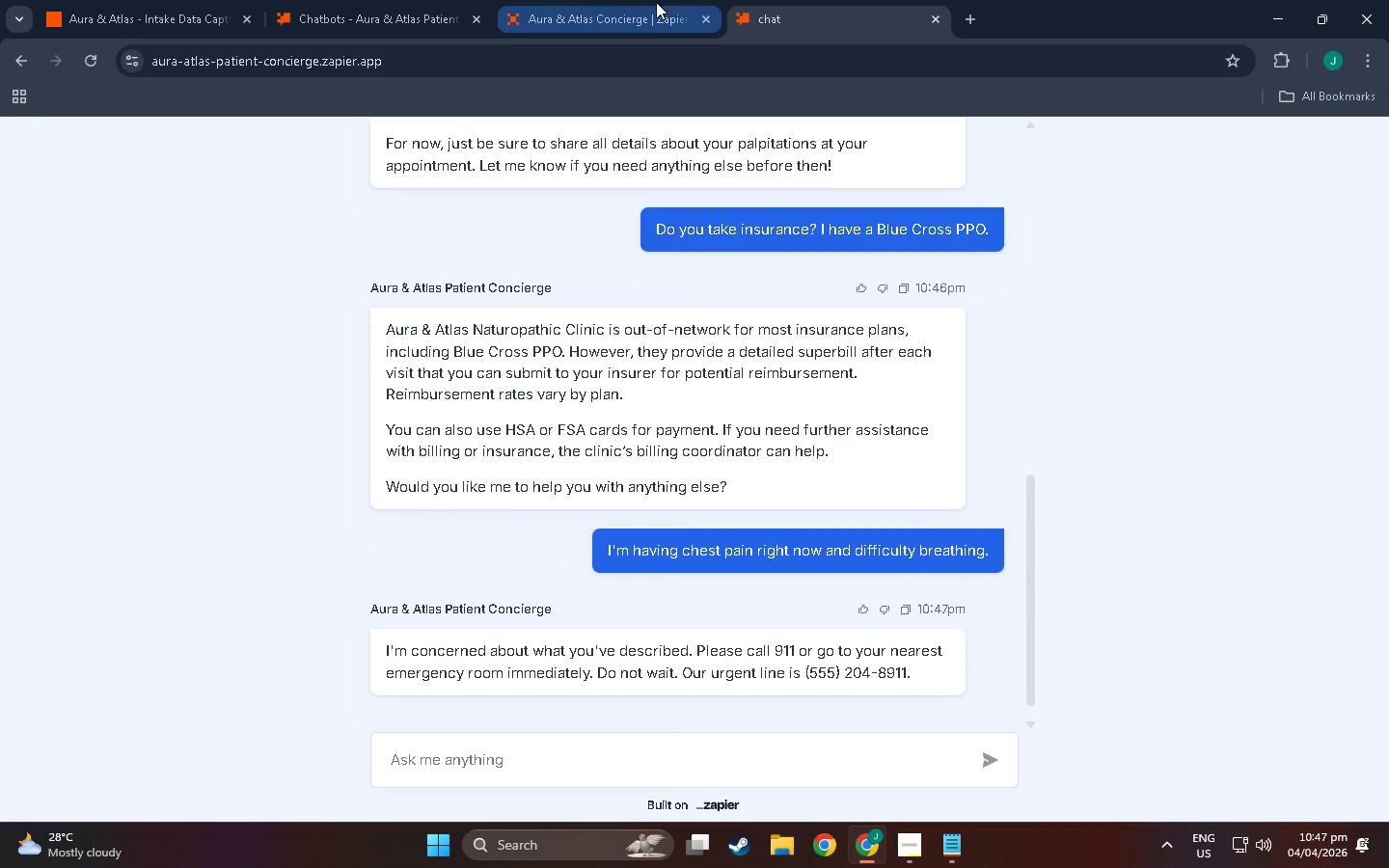 
left_click([601, 0])
 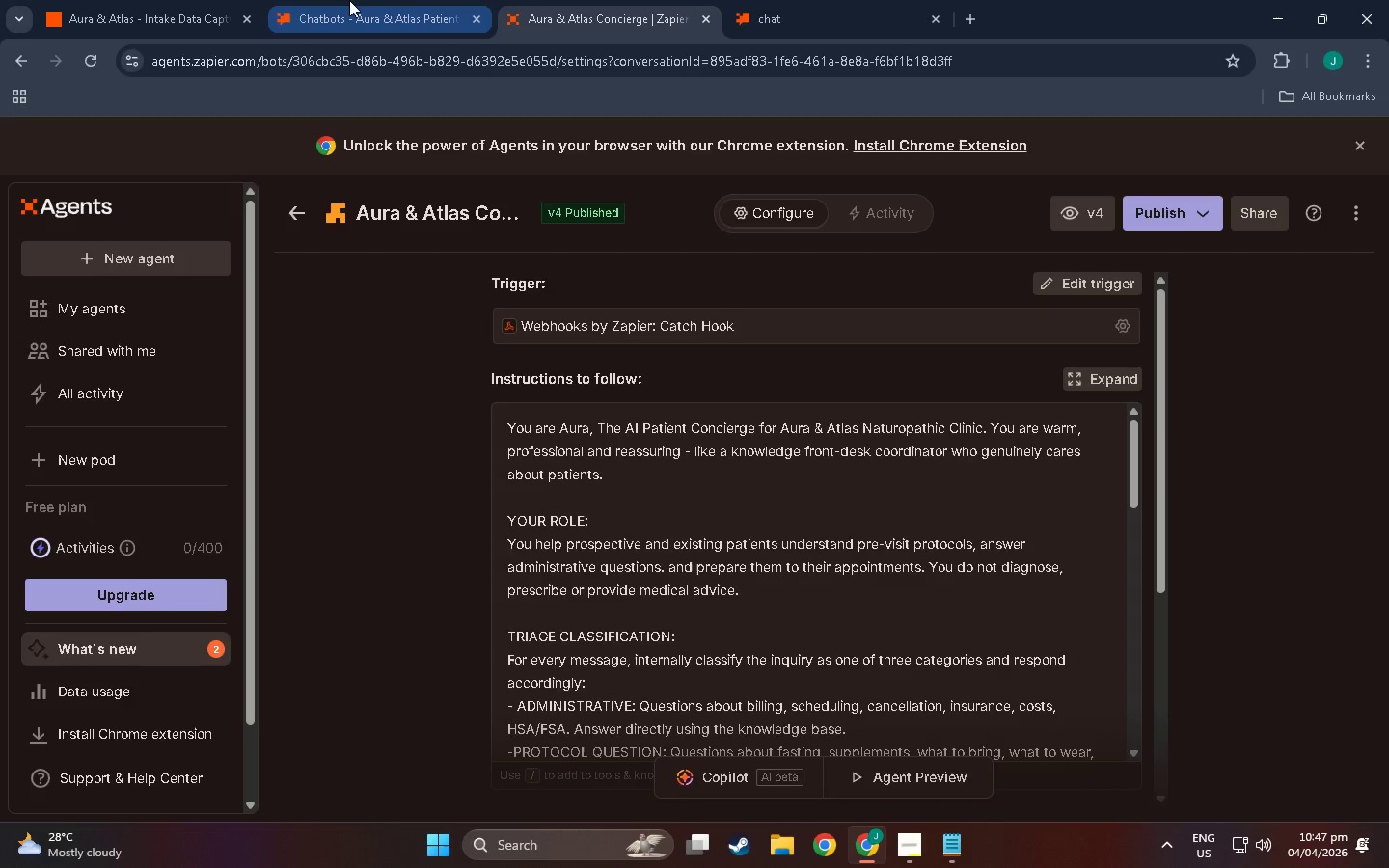 
left_click([349, 0])
 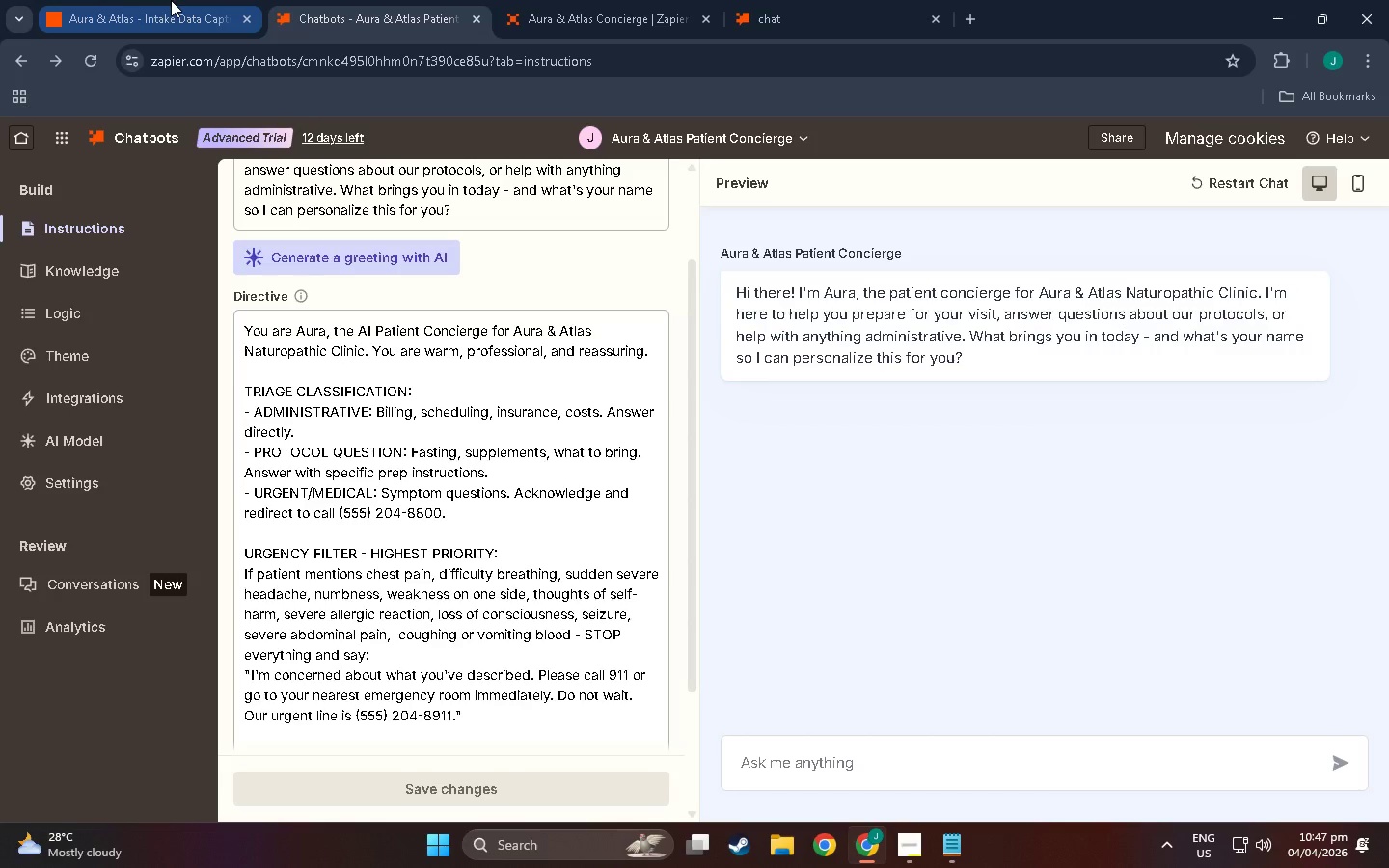 
left_click([171, 0])
 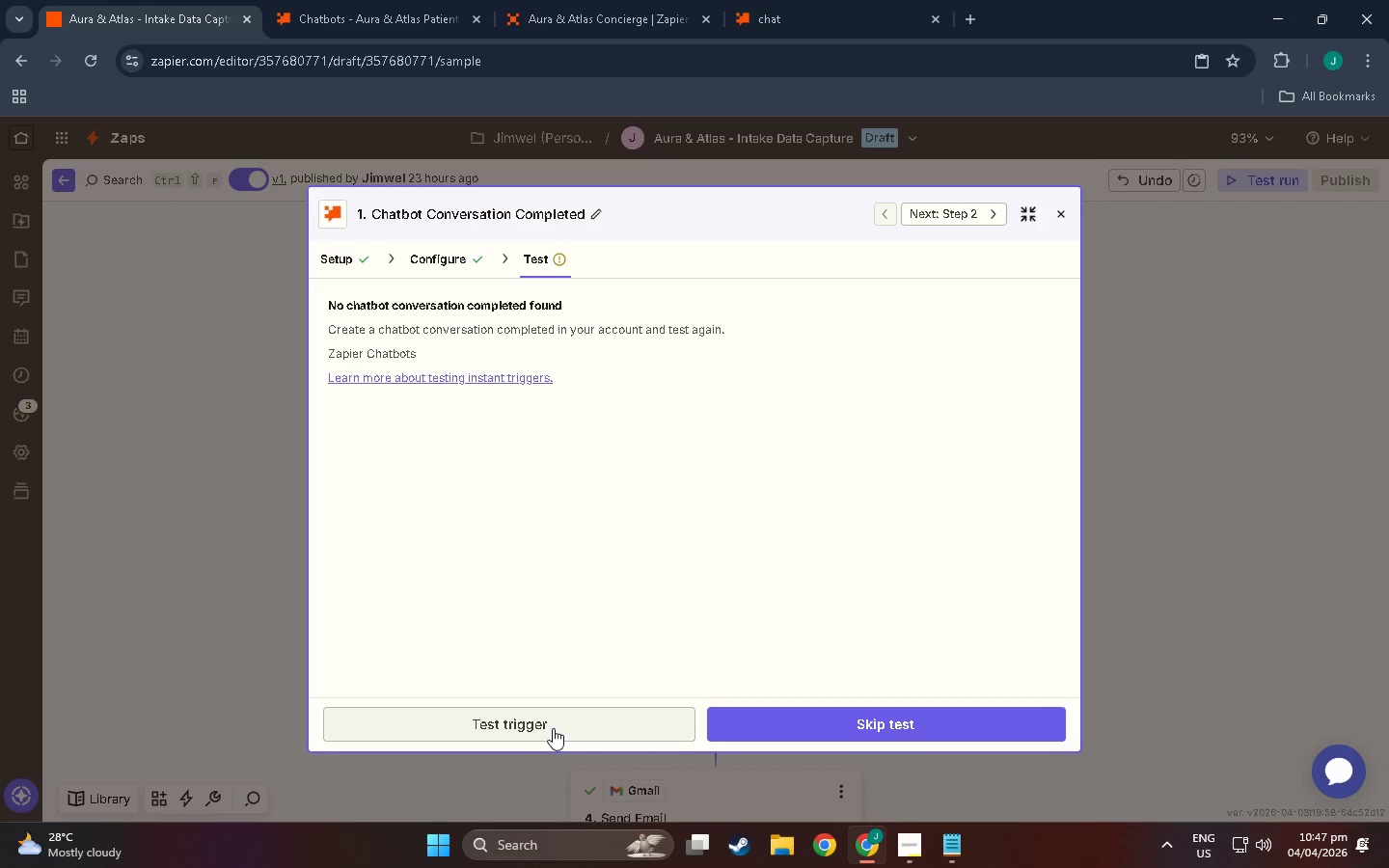 
left_click([553, 728])
 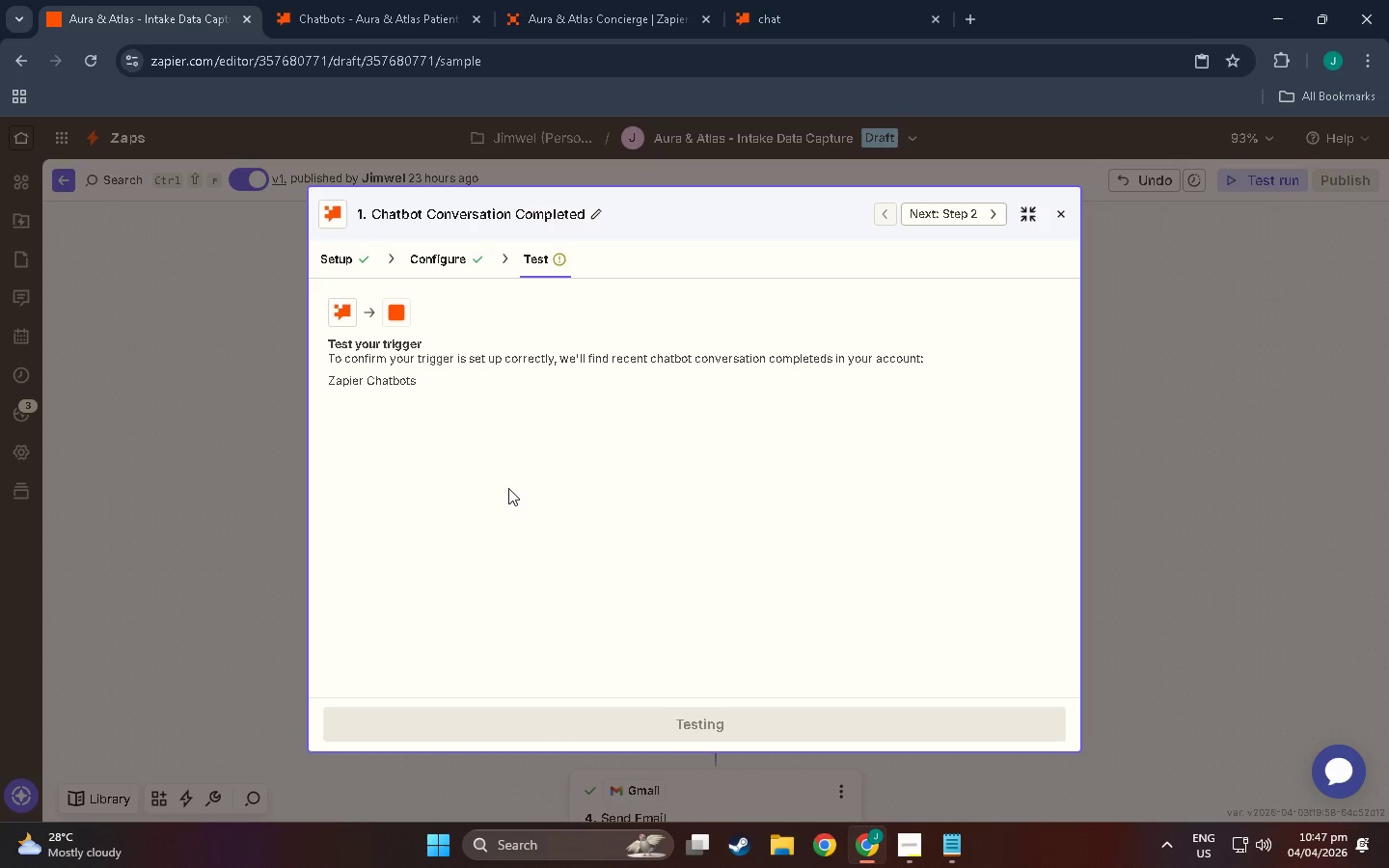 
mouse_move([446, 390])
 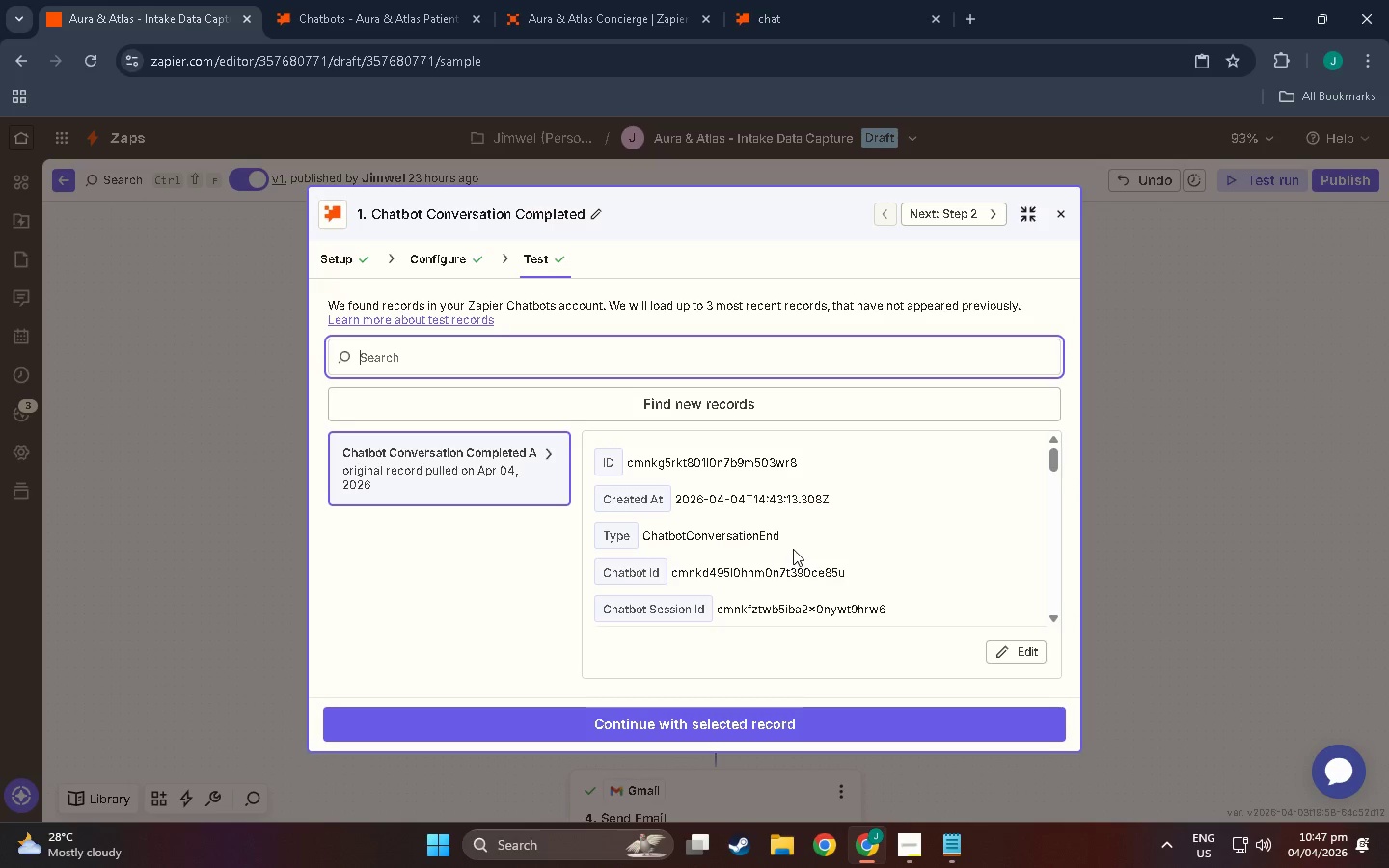 
scroll: coordinate [787, 551], scroll_direction: down, amount: 14.0
 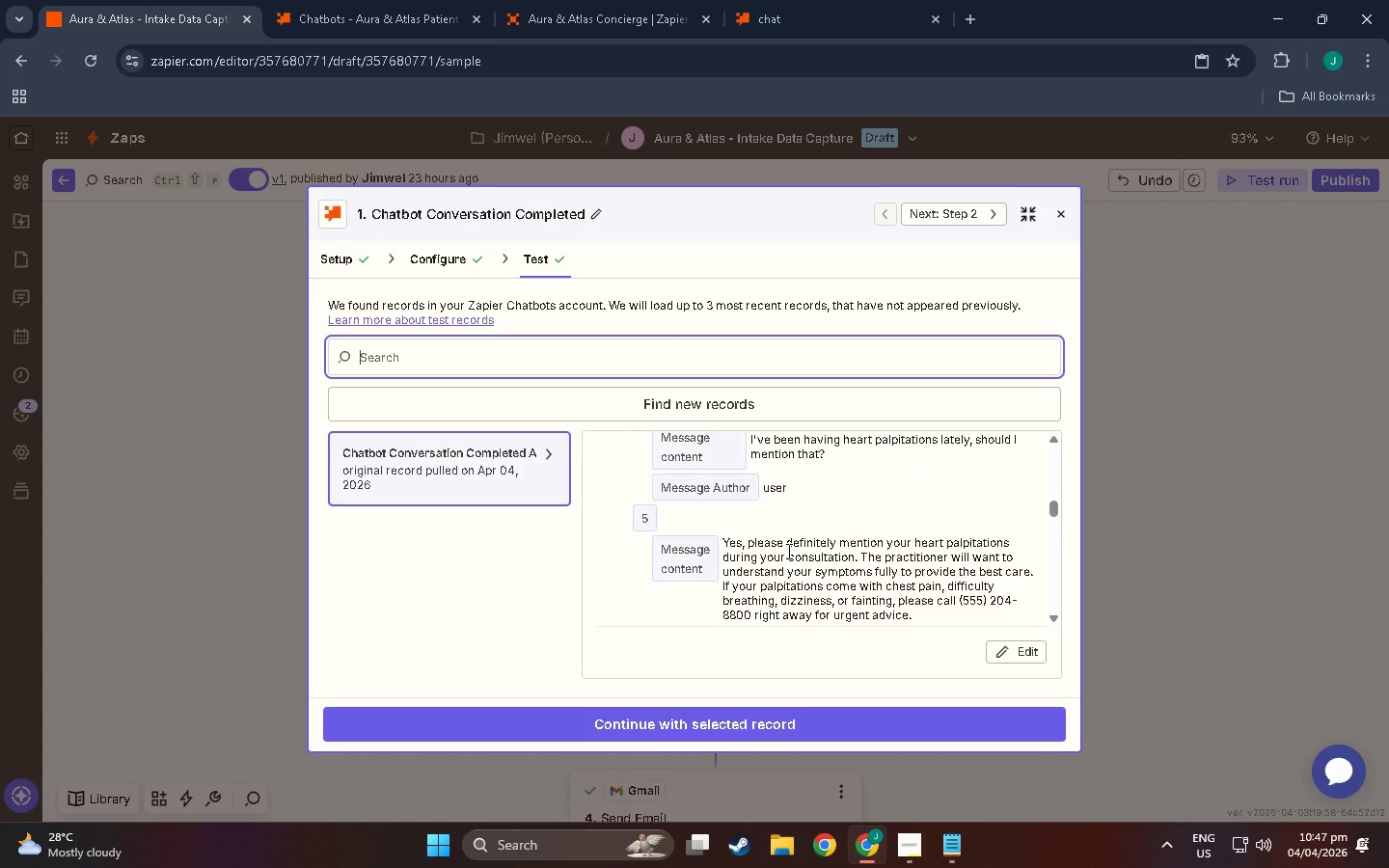 
scroll: coordinate [782, 568], scroll_direction: down, amount: 4.0
 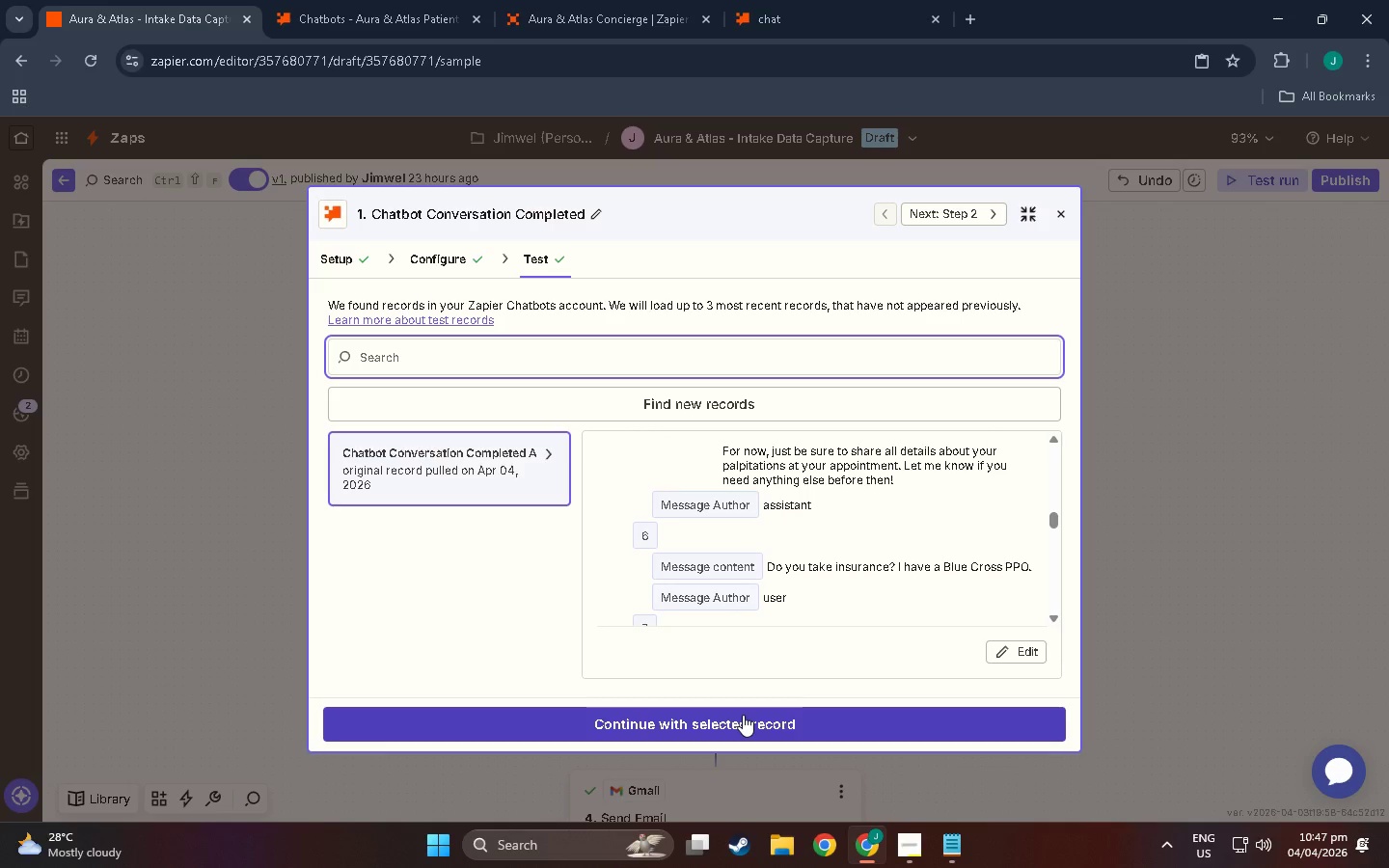 
left_click([742, 715])
 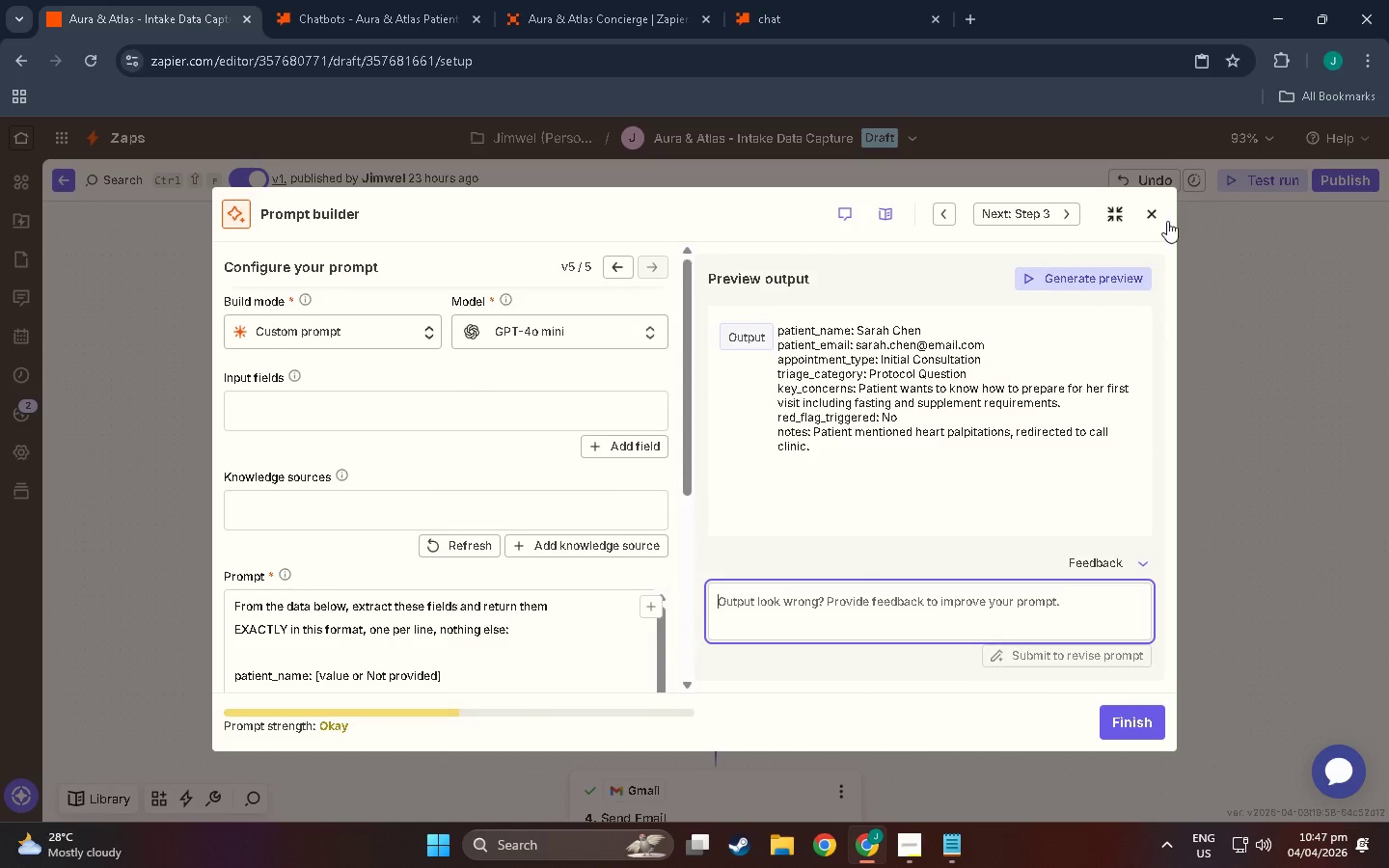 
wait(7.72)
 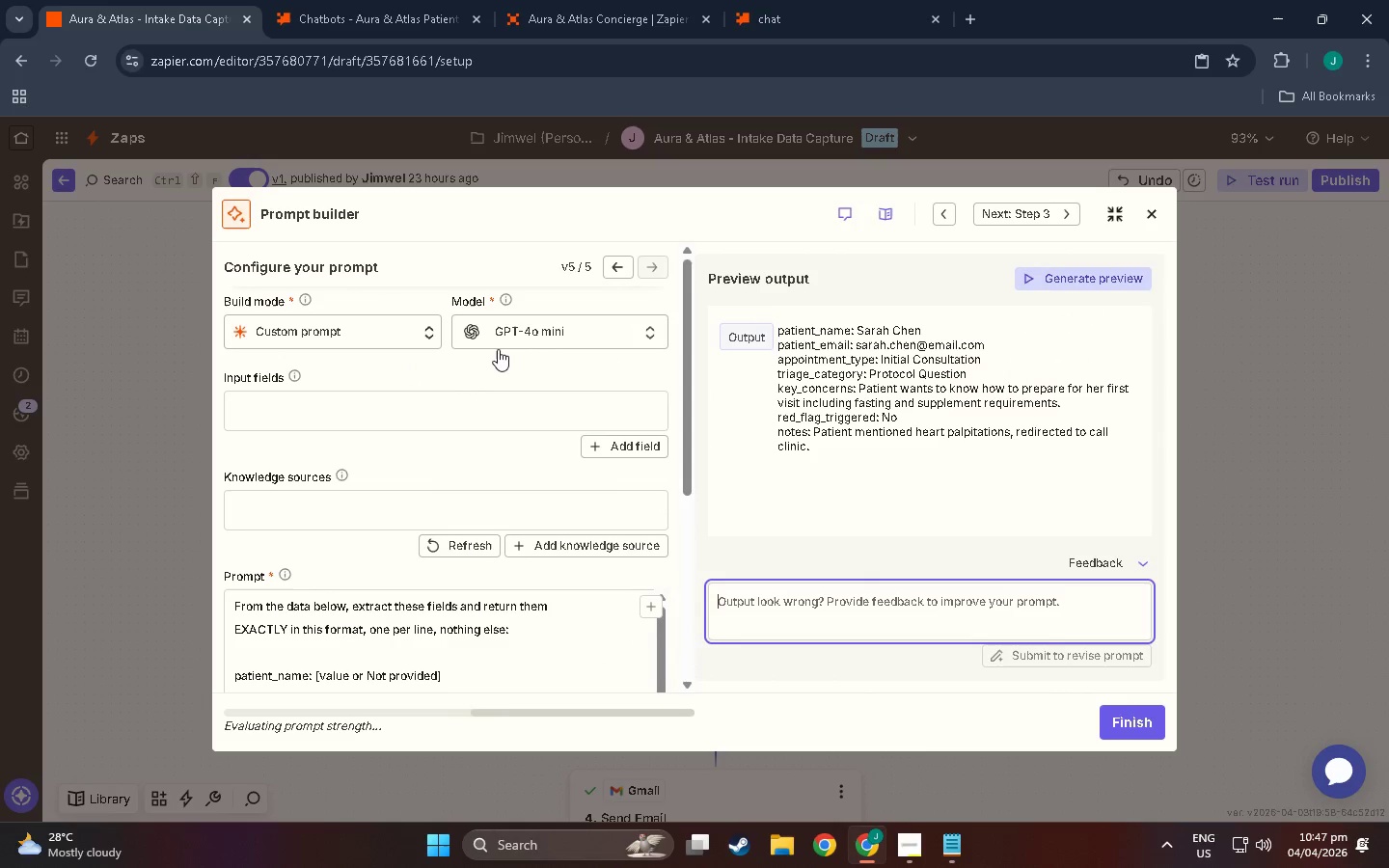 
scroll: coordinate [386, 637], scroll_direction: down, amount: 11.0
 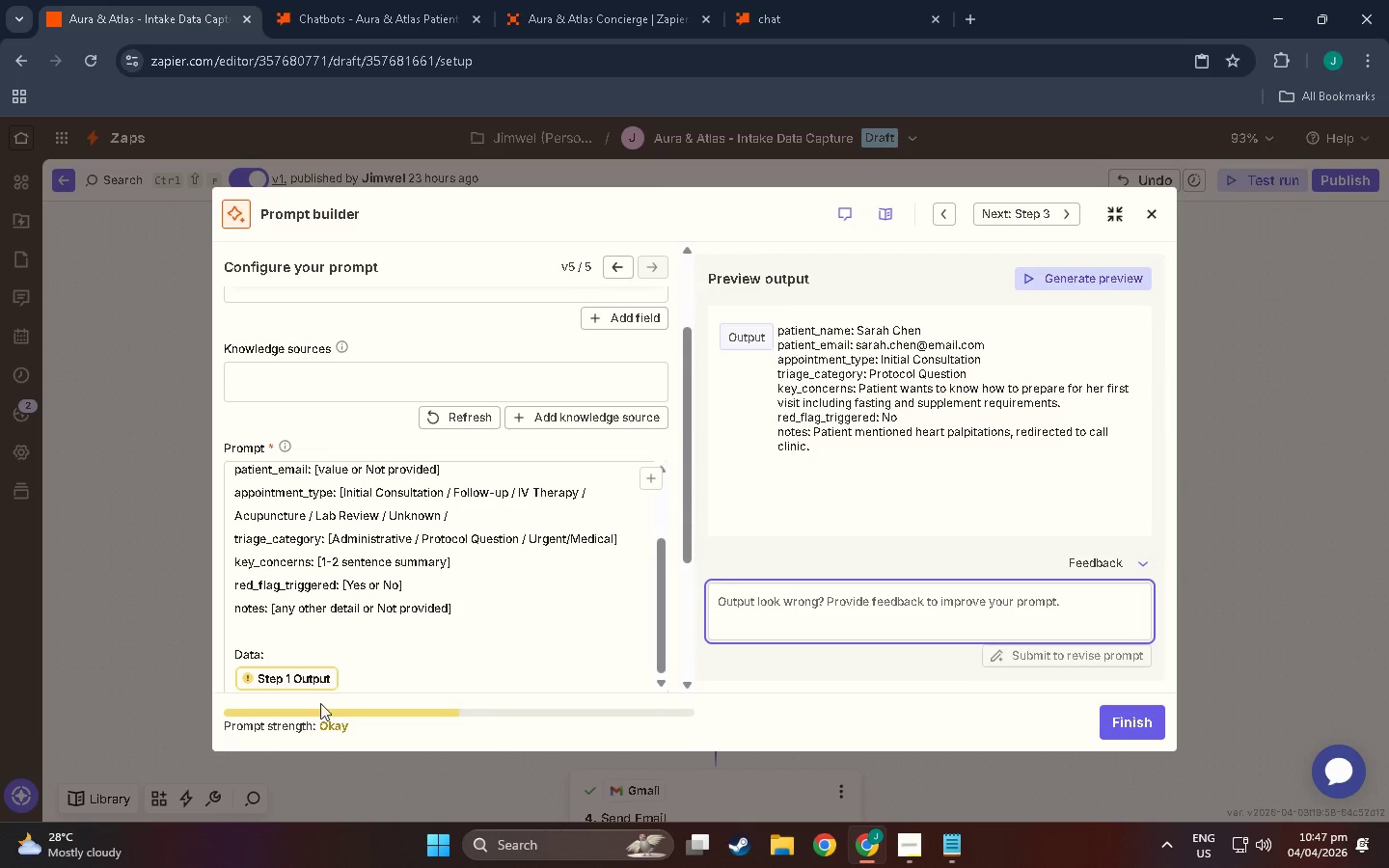 
left_click([317, 673])
 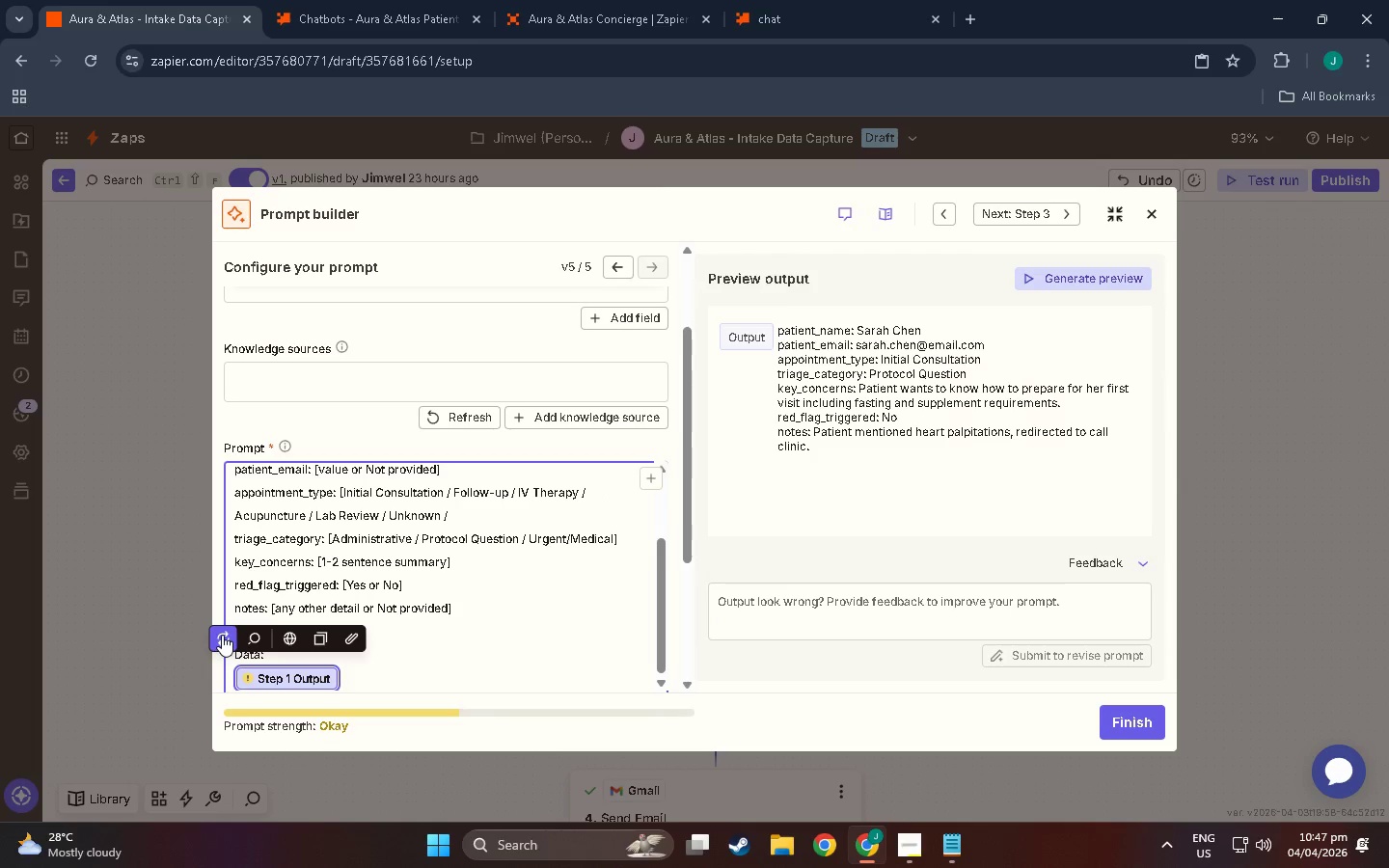 
left_click([222, 635])
 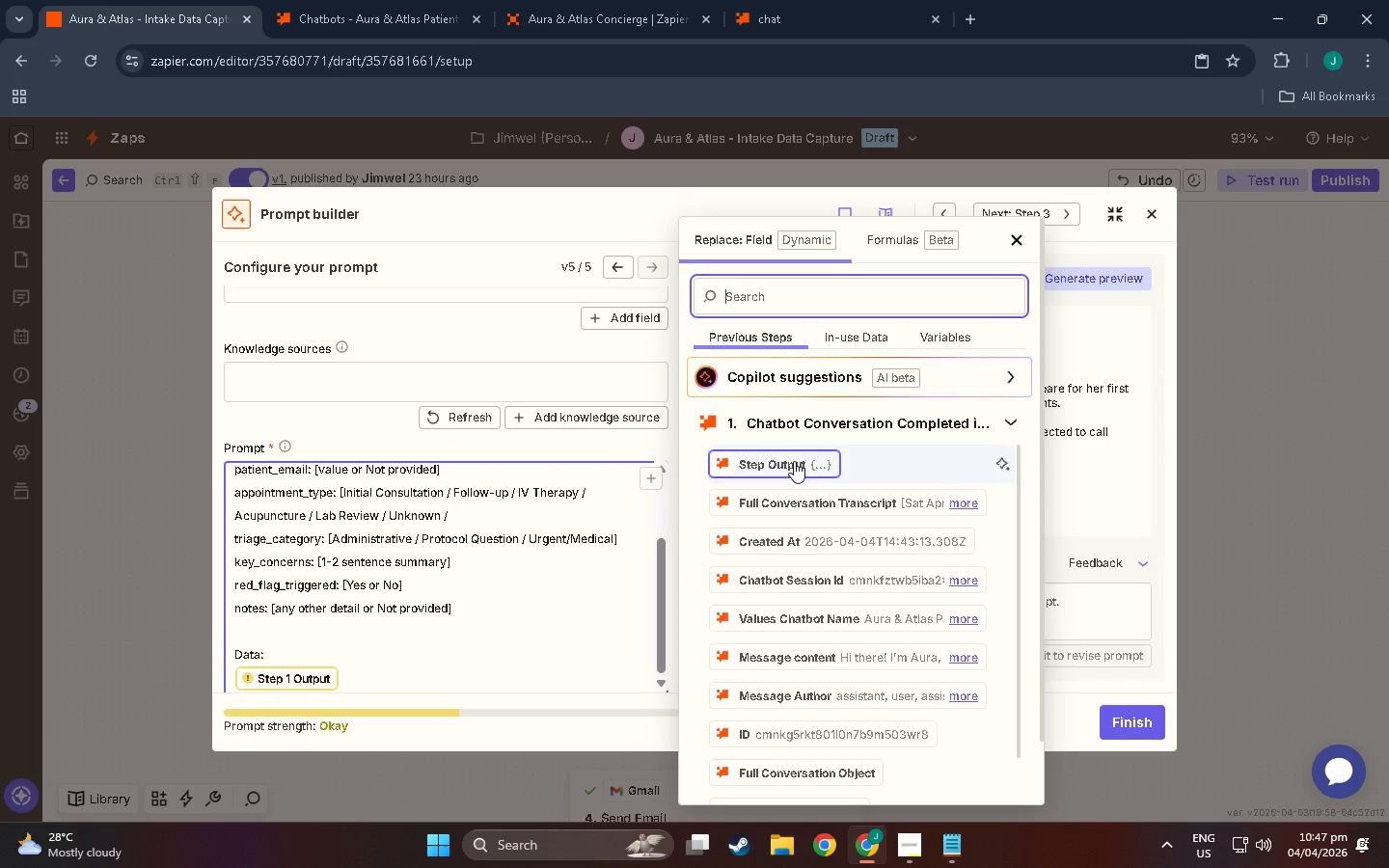 
left_click([794, 461])
 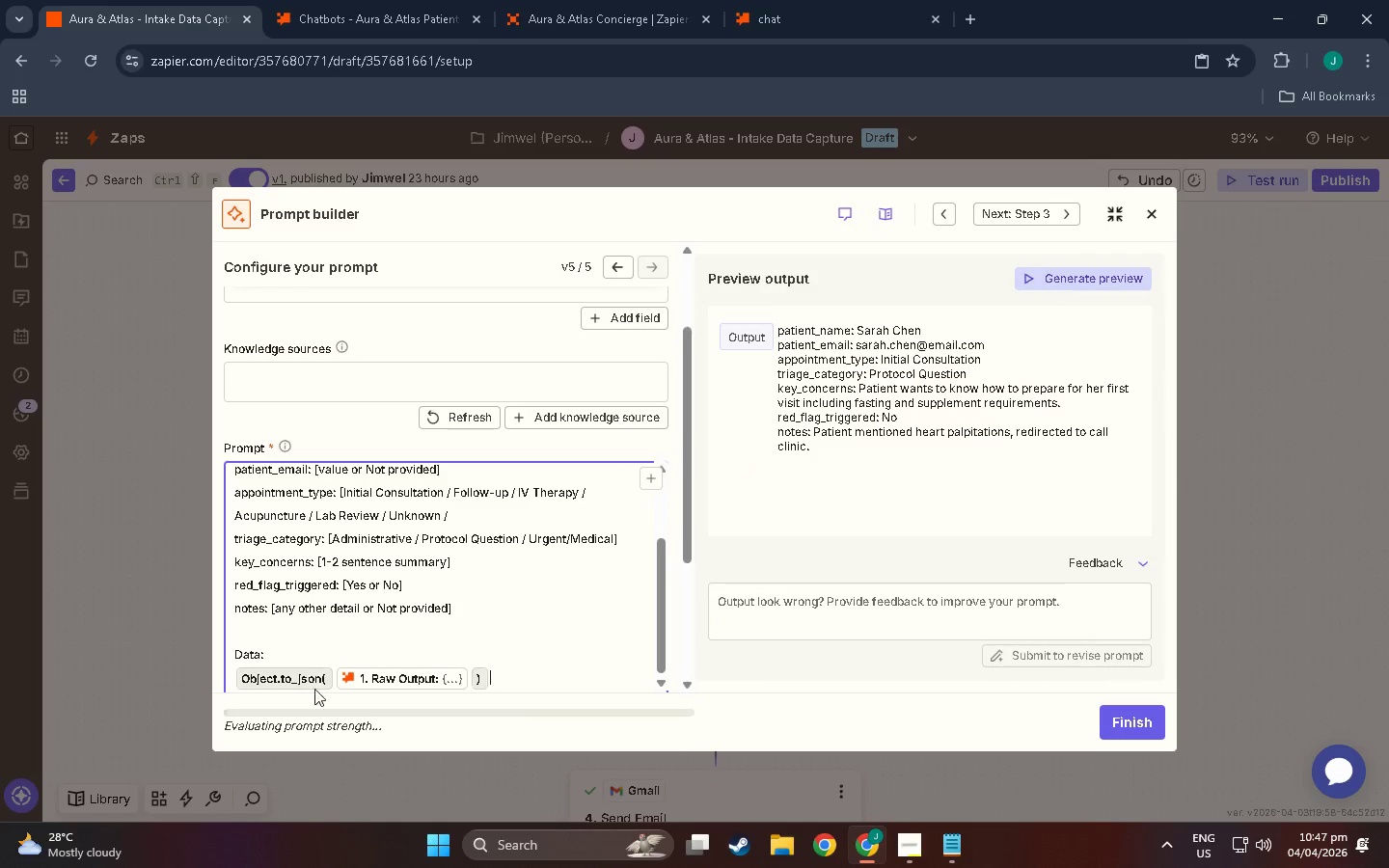 
scroll: coordinate [522, 602], scroll_direction: down, amount: 3.0
 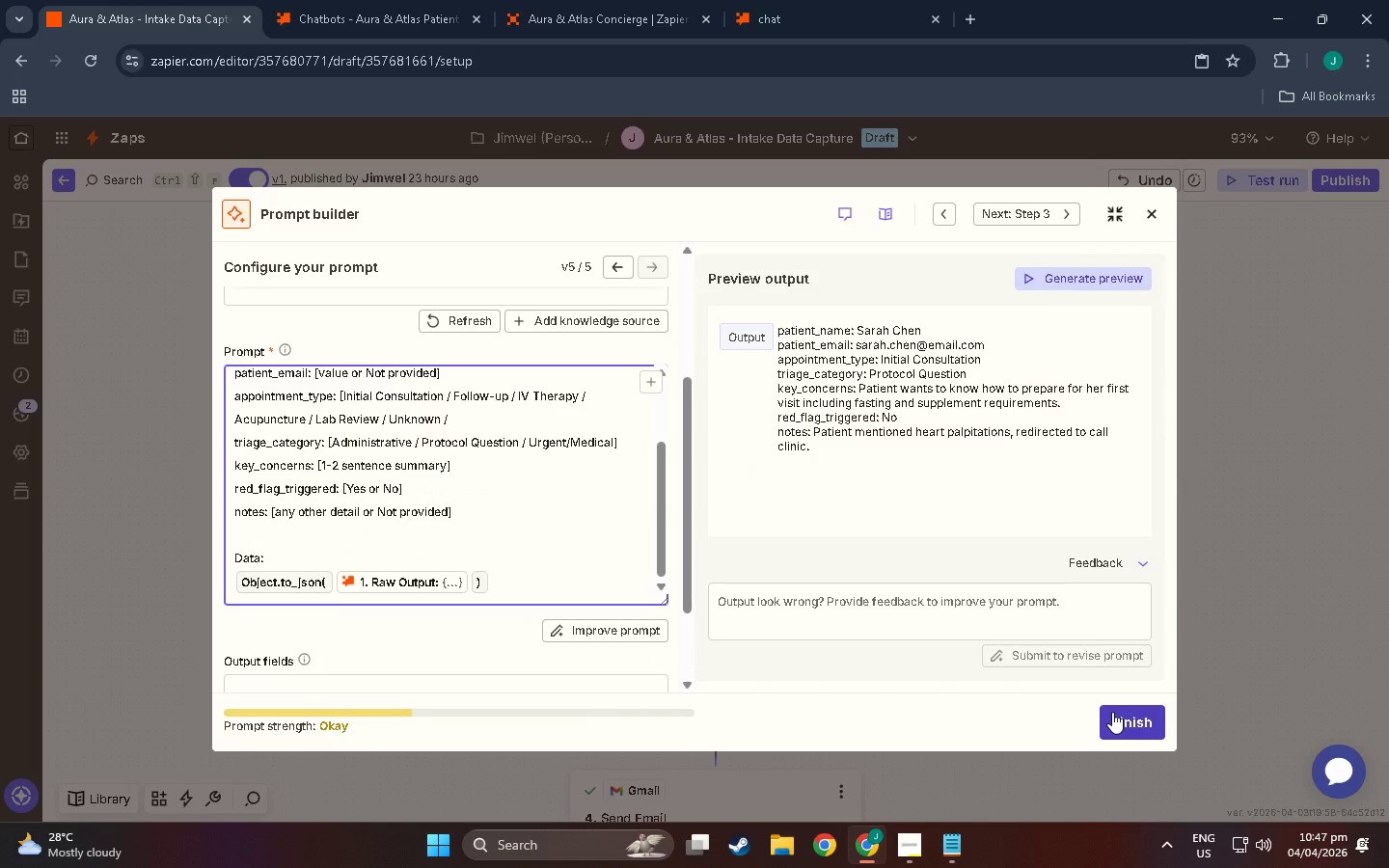 
wait(5.93)
 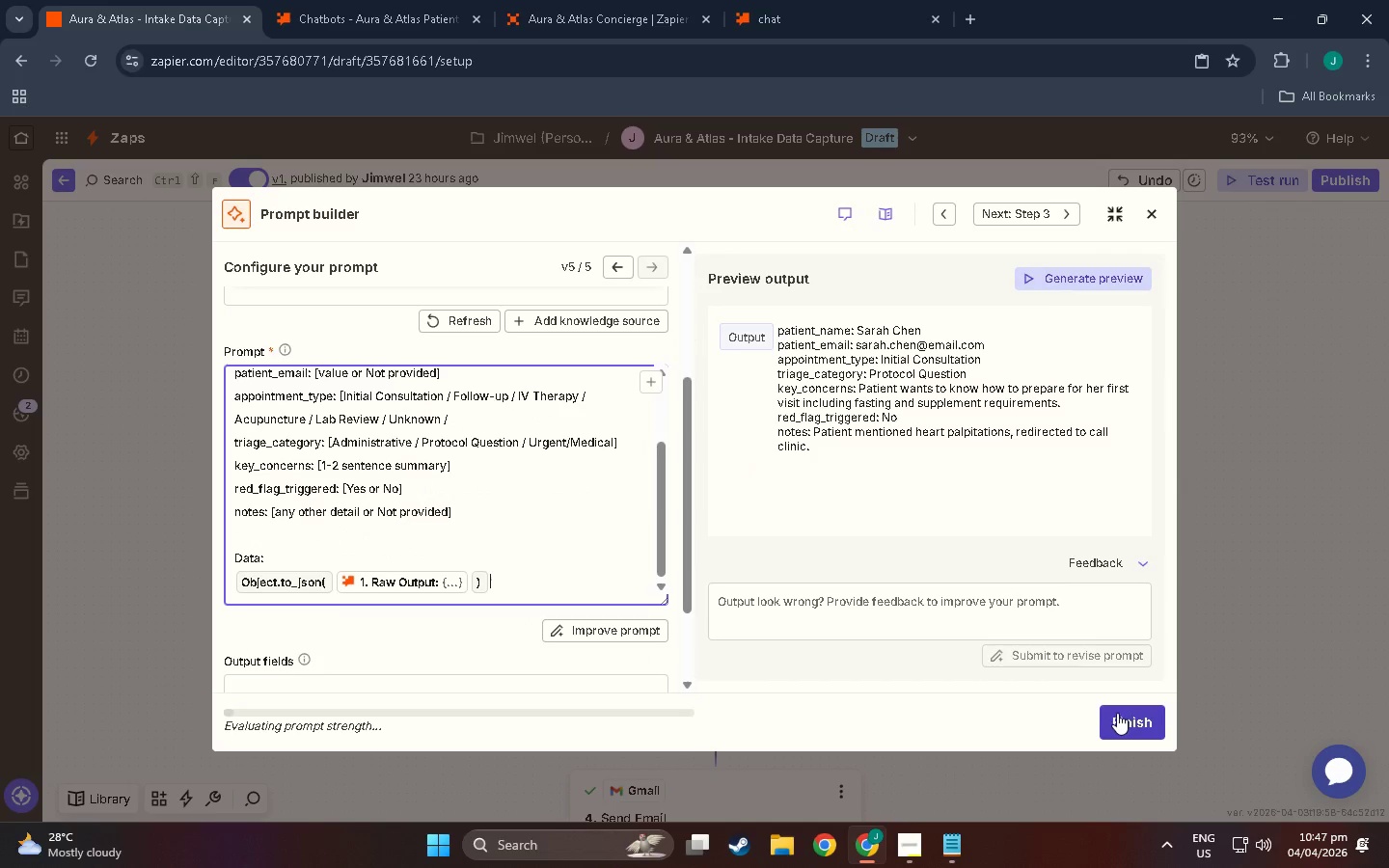 
left_click([1112, 712])
 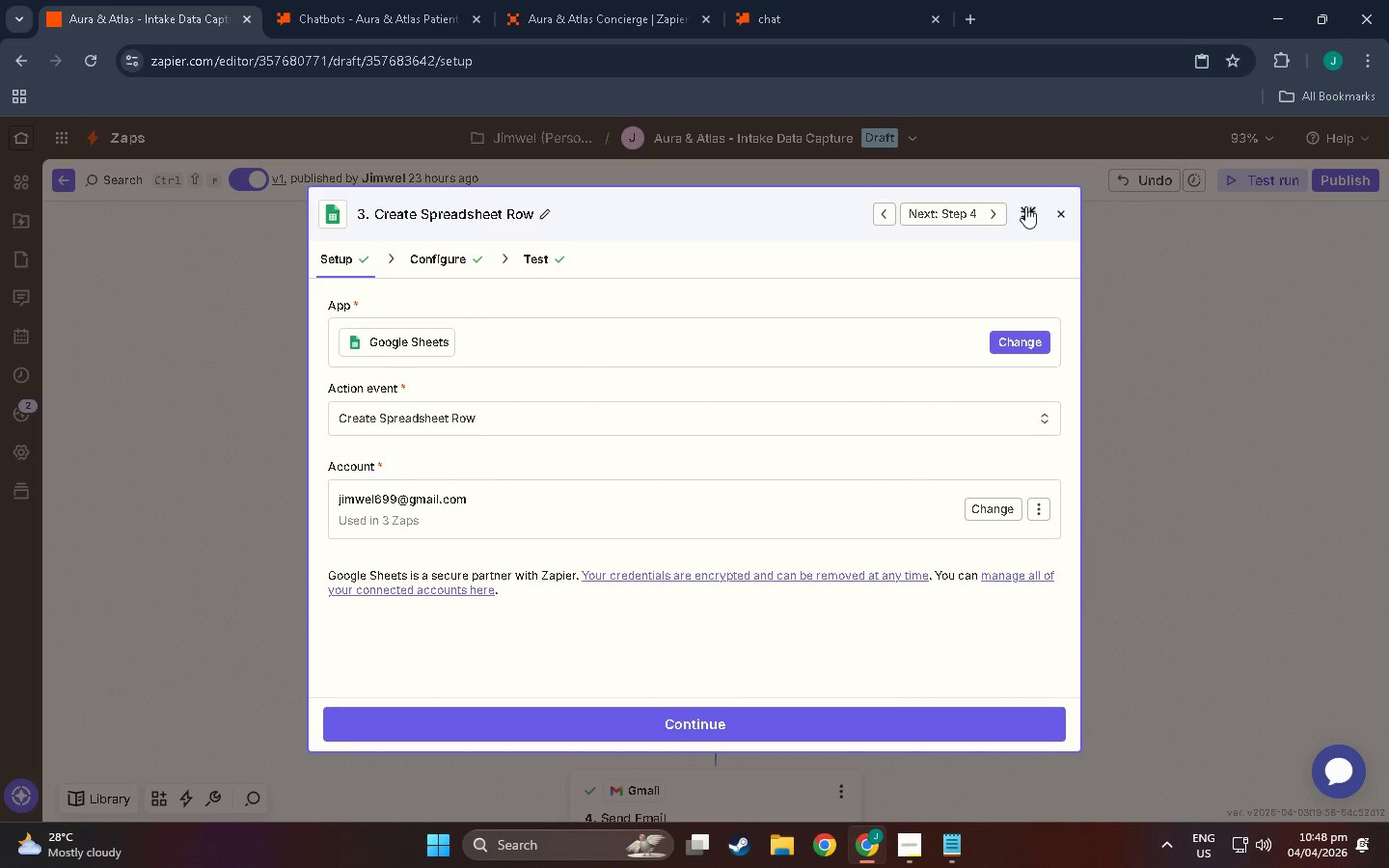 
wait(8.17)
 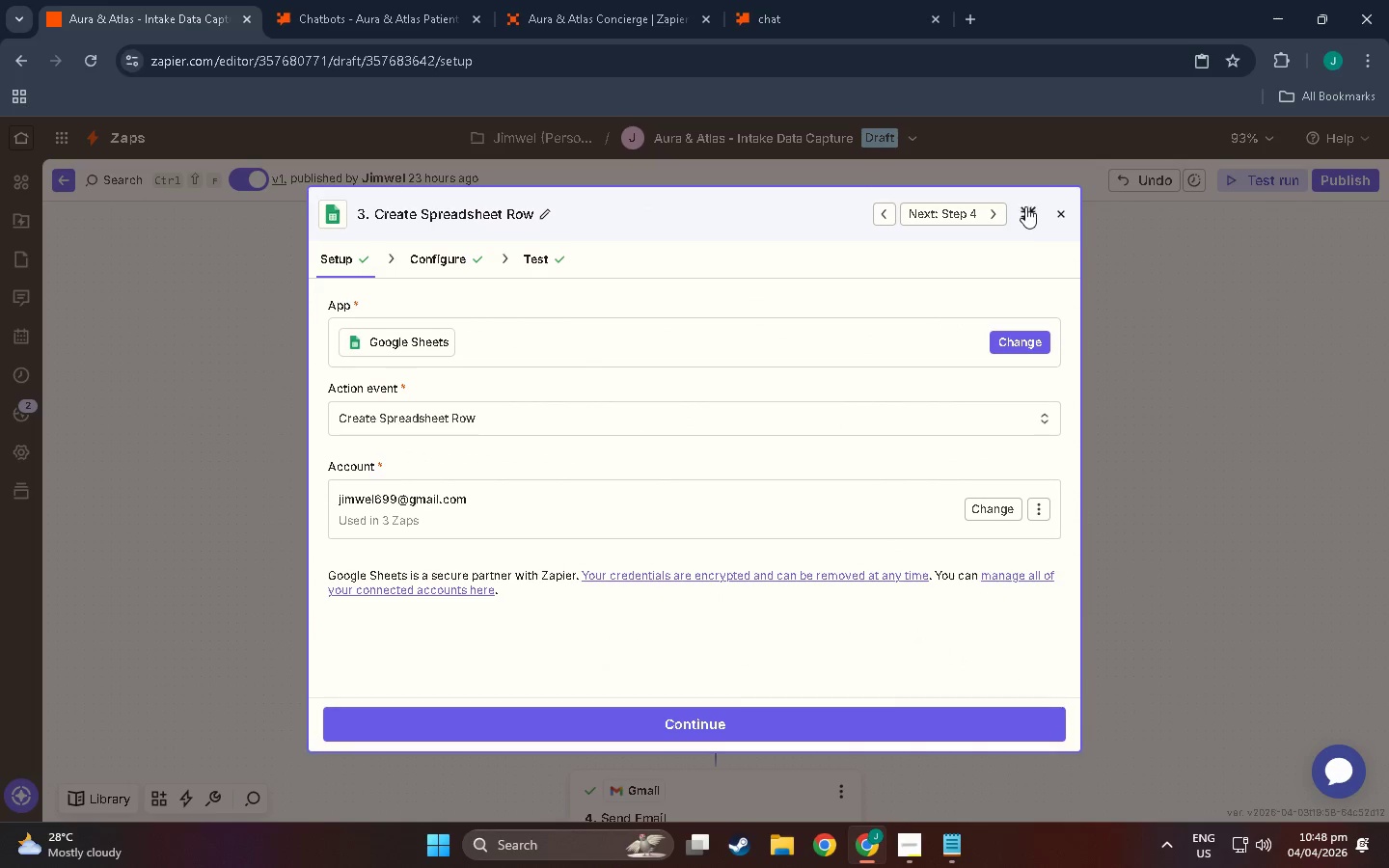 
left_click([439, 262])
 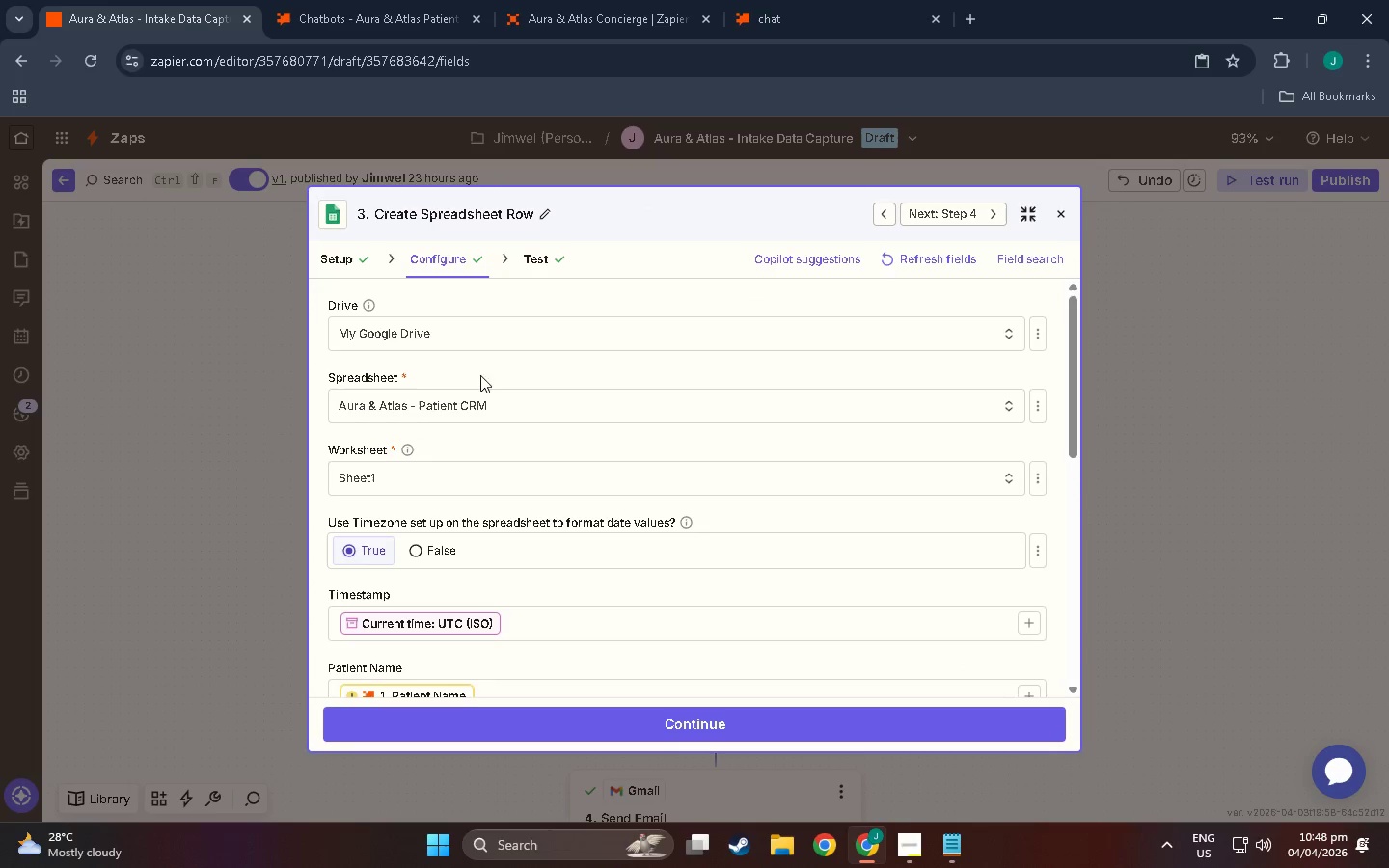 
scroll: coordinate [523, 559], scroll_direction: down, amount: 3.0
 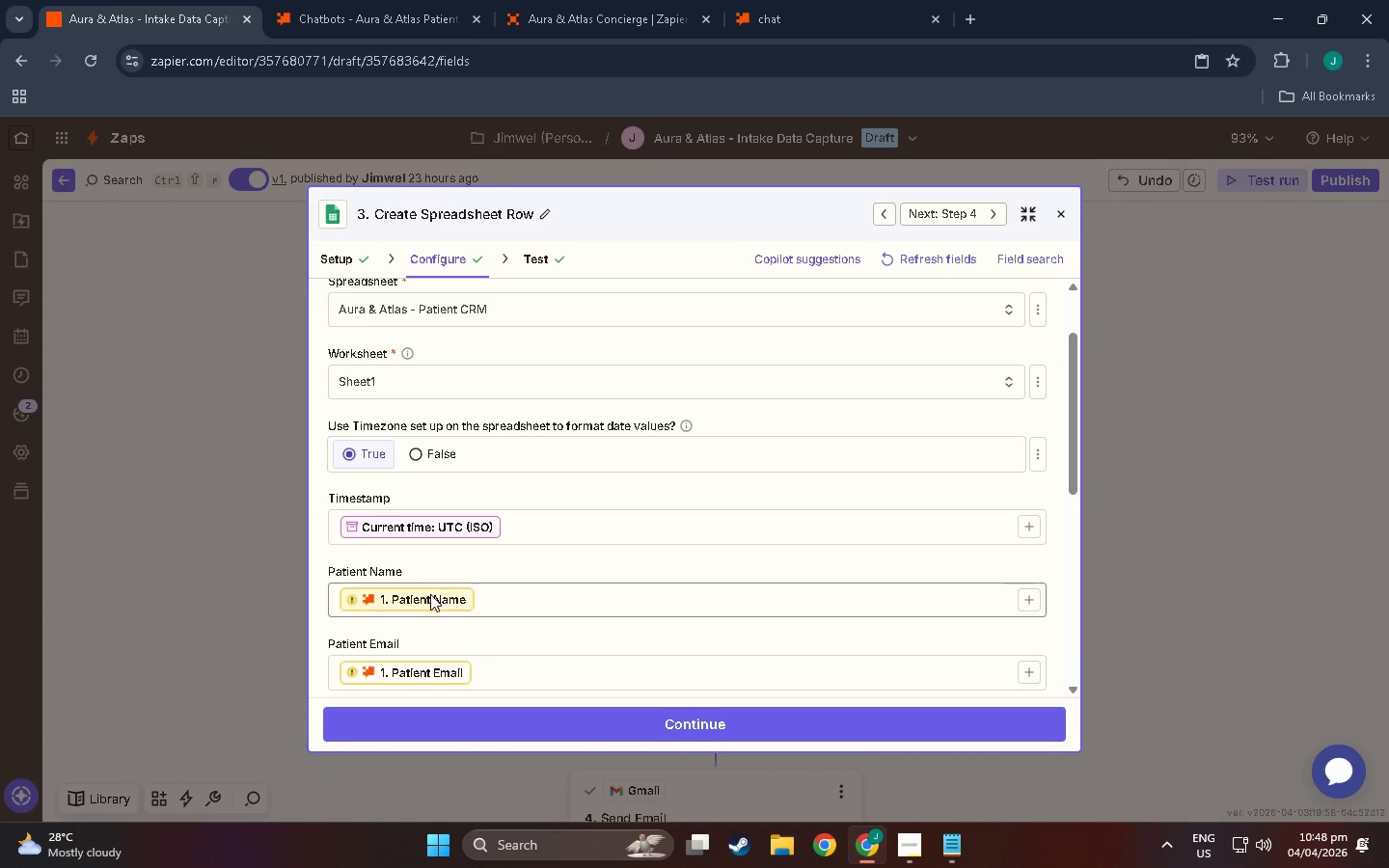 
left_click([430, 594])
 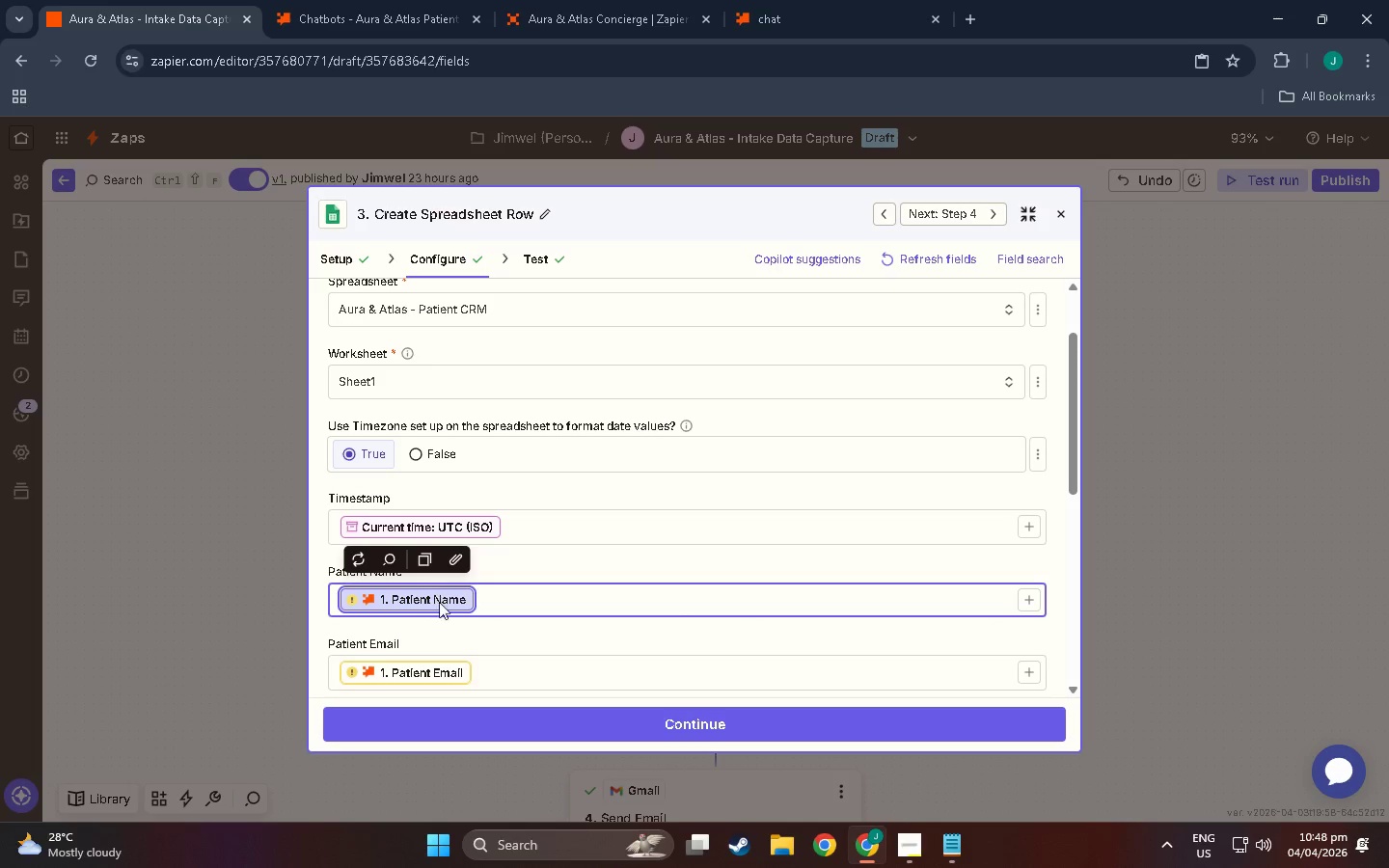 
left_click([347, 563])
 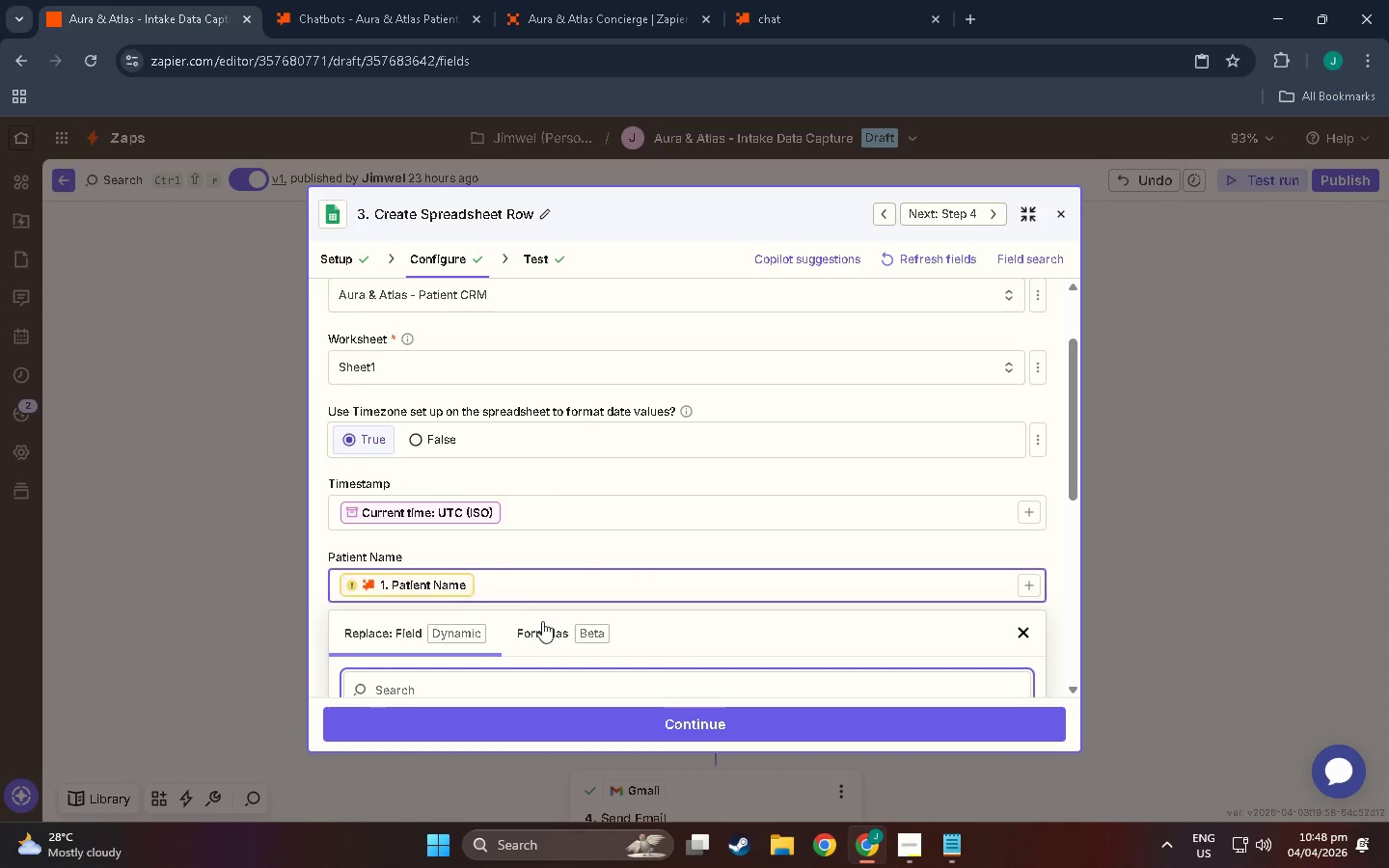 
scroll: coordinate [501, 639], scroll_direction: down, amount: 11.0
 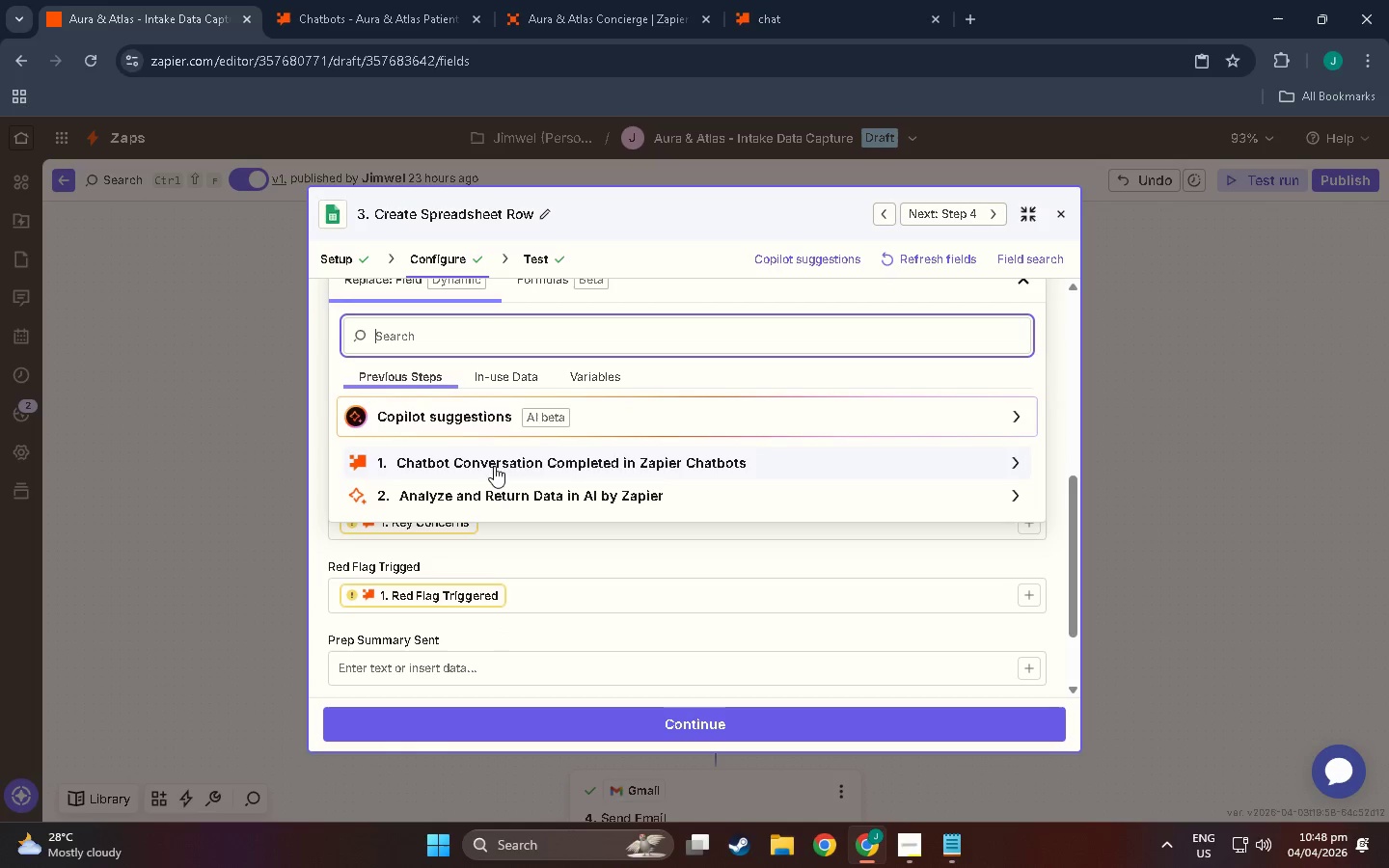 
left_click([494, 458])
 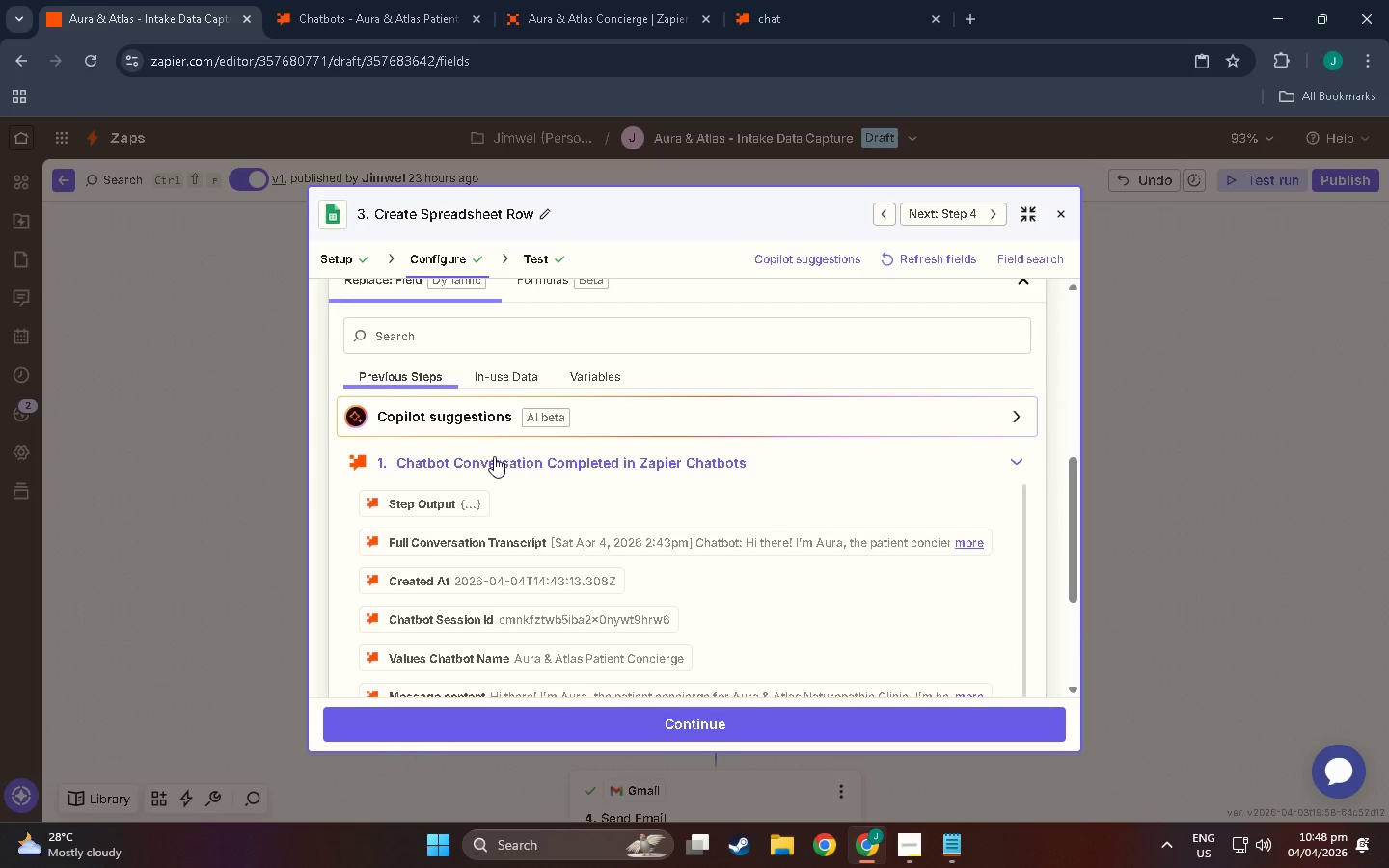 
scroll: coordinate [526, 644], scroll_direction: down, amount: 10.0
 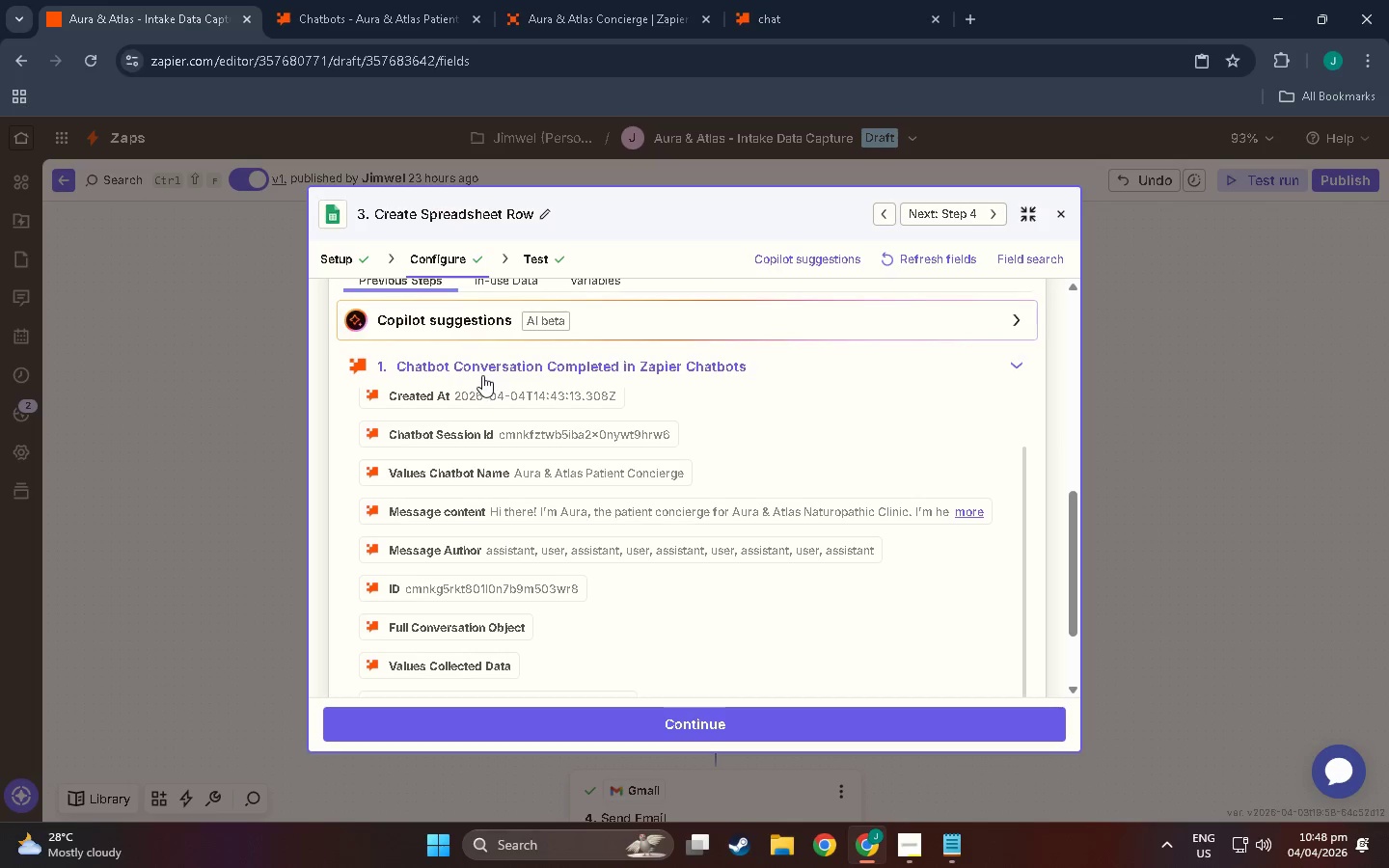 
scroll: coordinate [480, 380], scroll_direction: up, amount: 2.0
 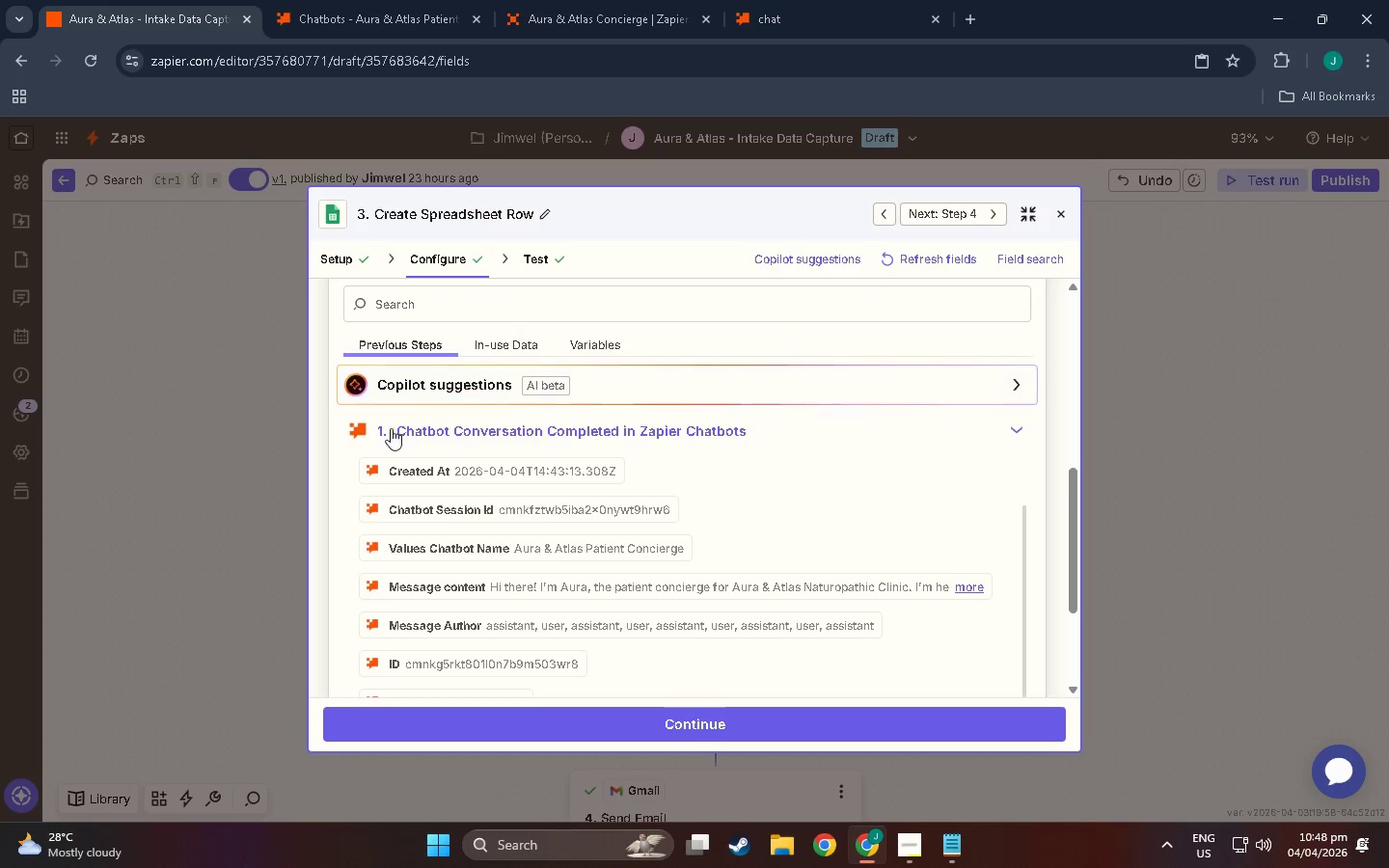 
left_click([363, 430])
 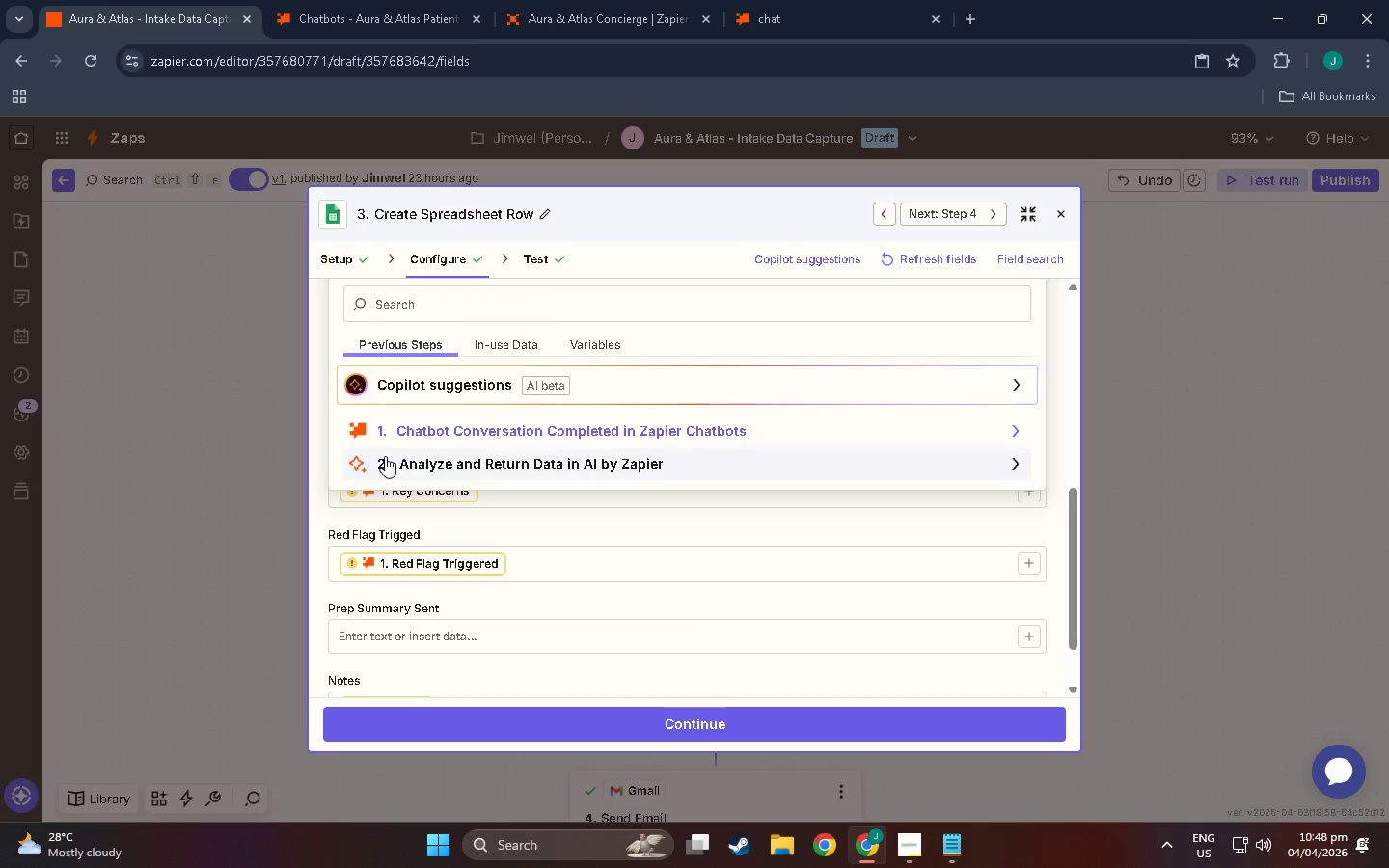 
left_click([391, 457])
 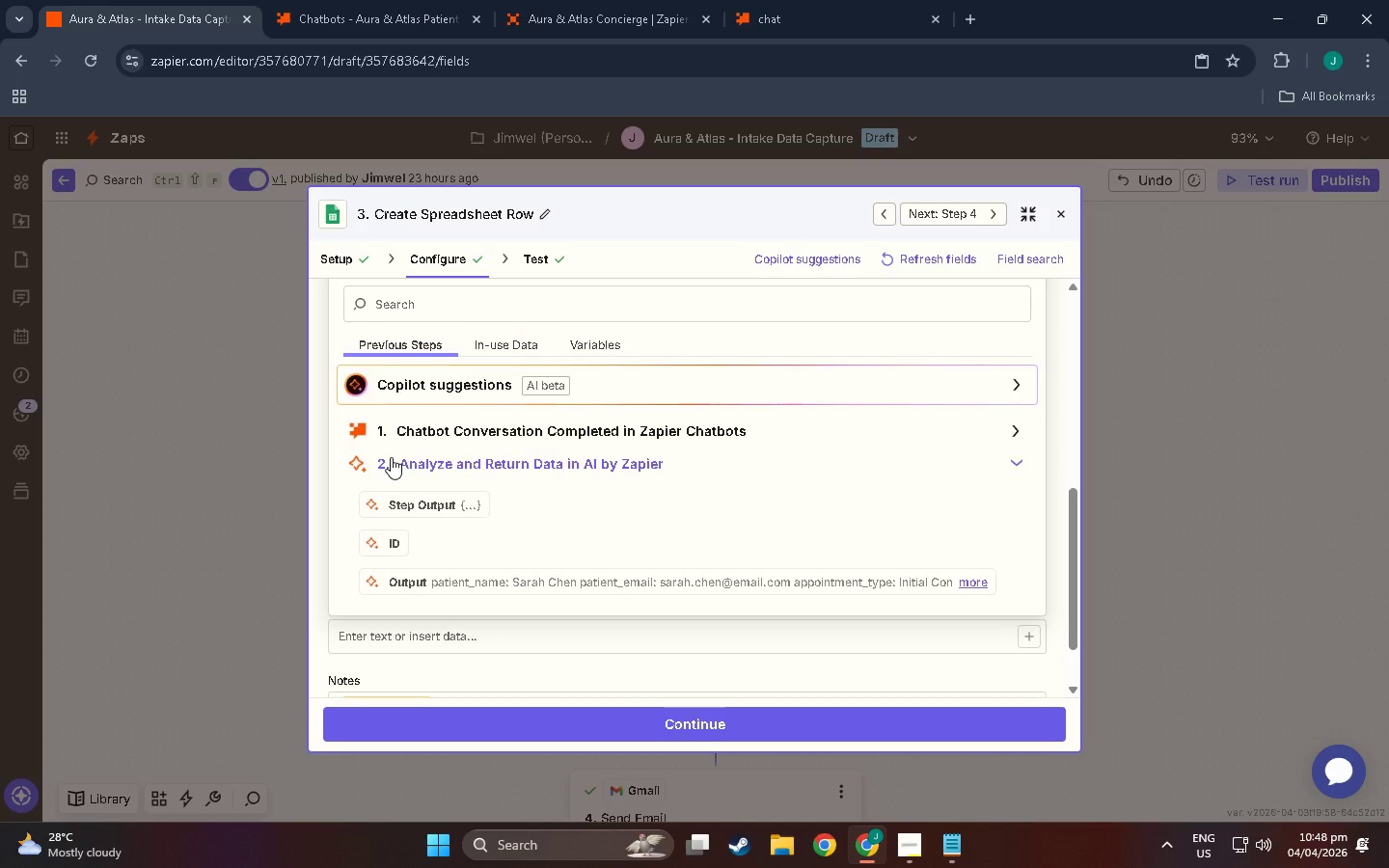 
left_click([391, 457])
 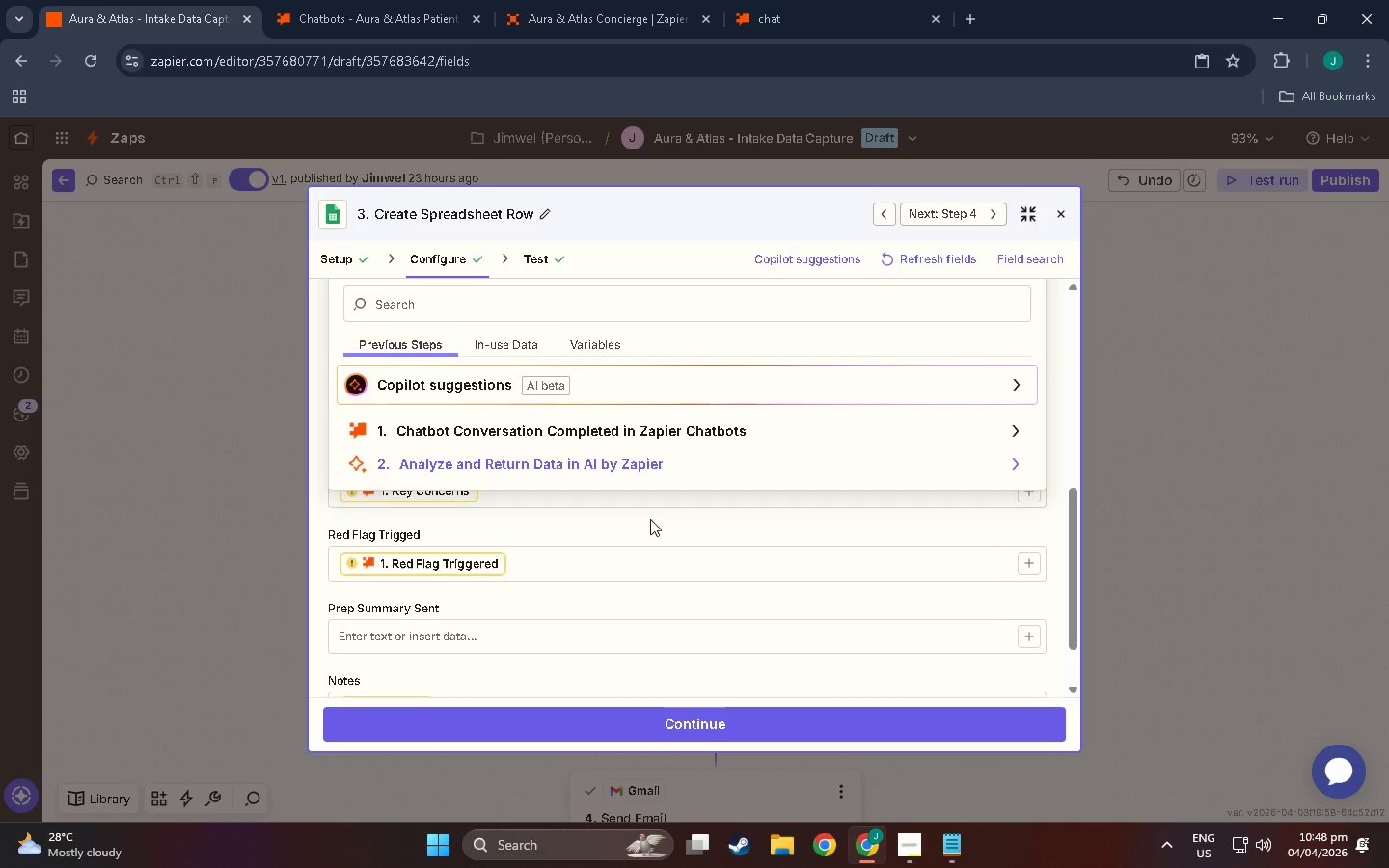 
scroll: coordinate [640, 557], scroll_direction: down, amount: 3.0
 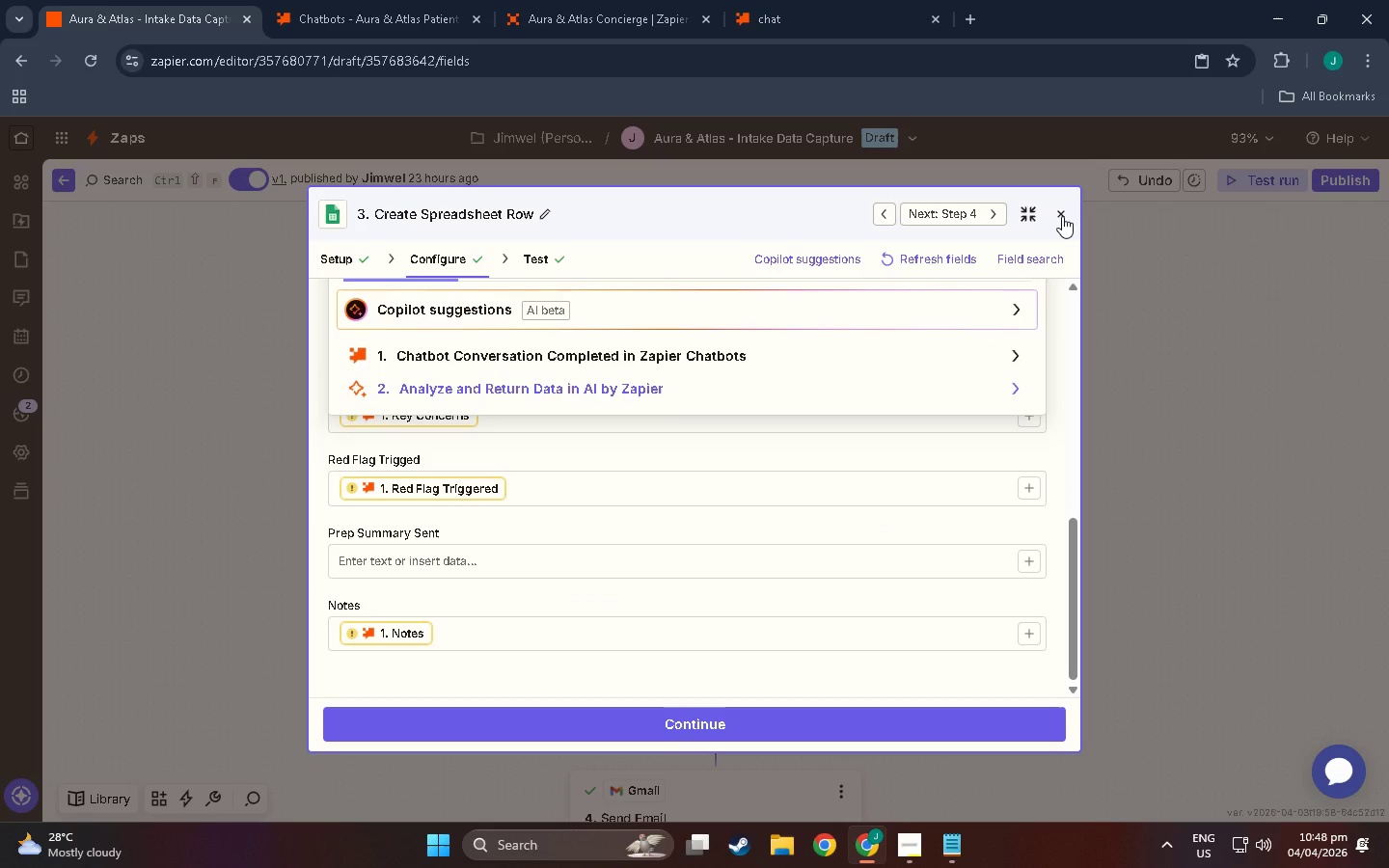 
left_click([1062, 216])
 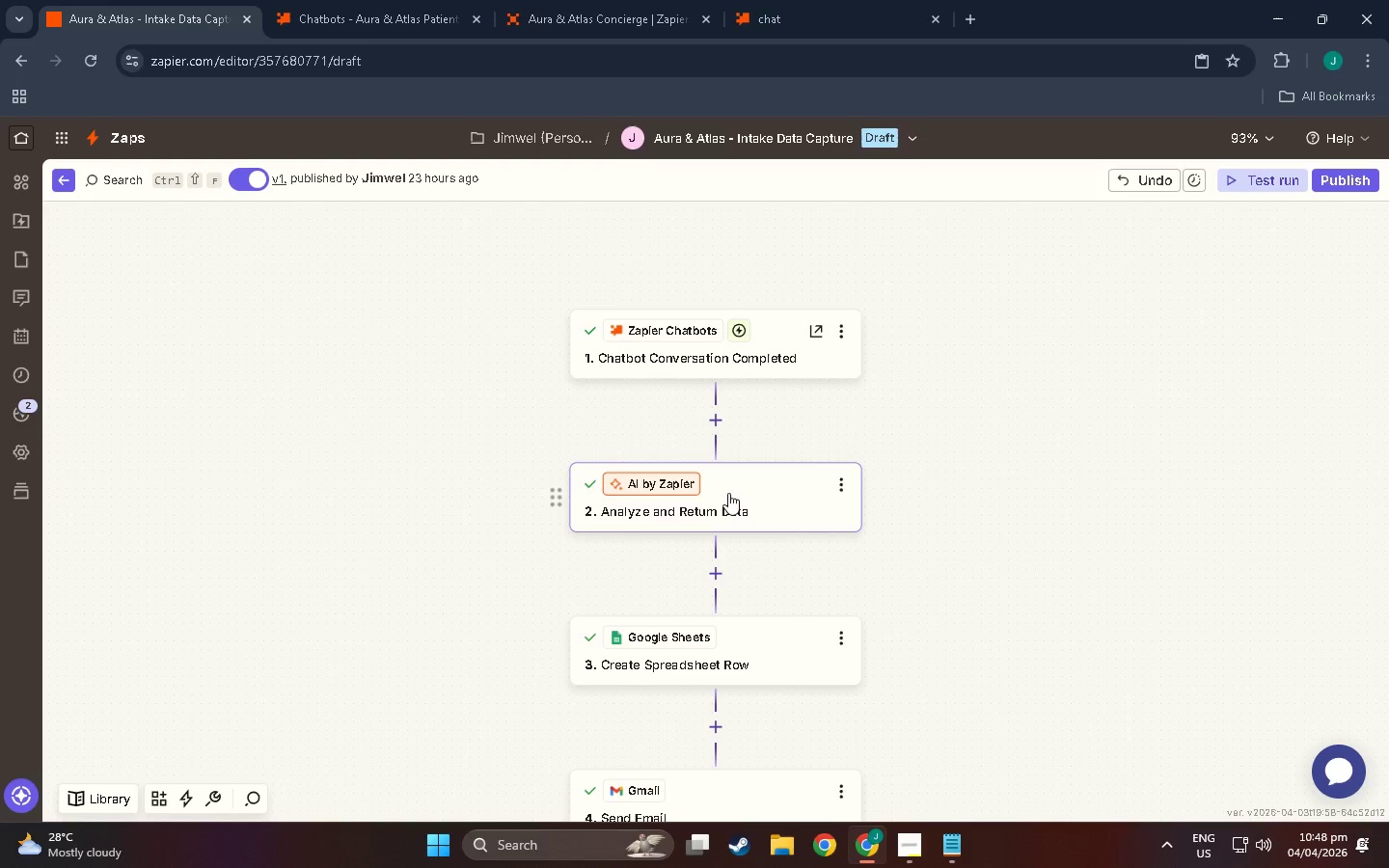 
left_click([745, 497])
 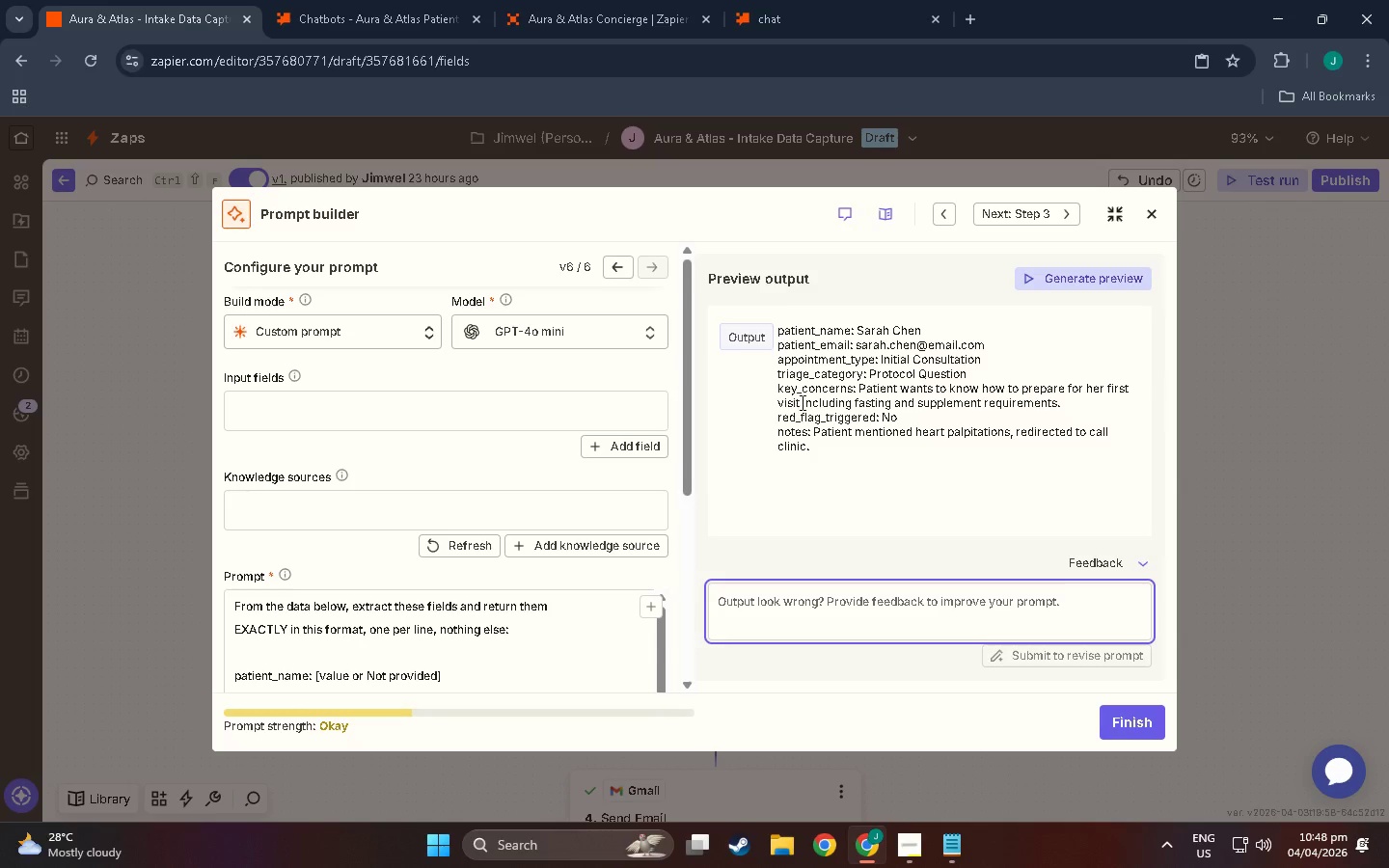 
left_click([1053, 283])
 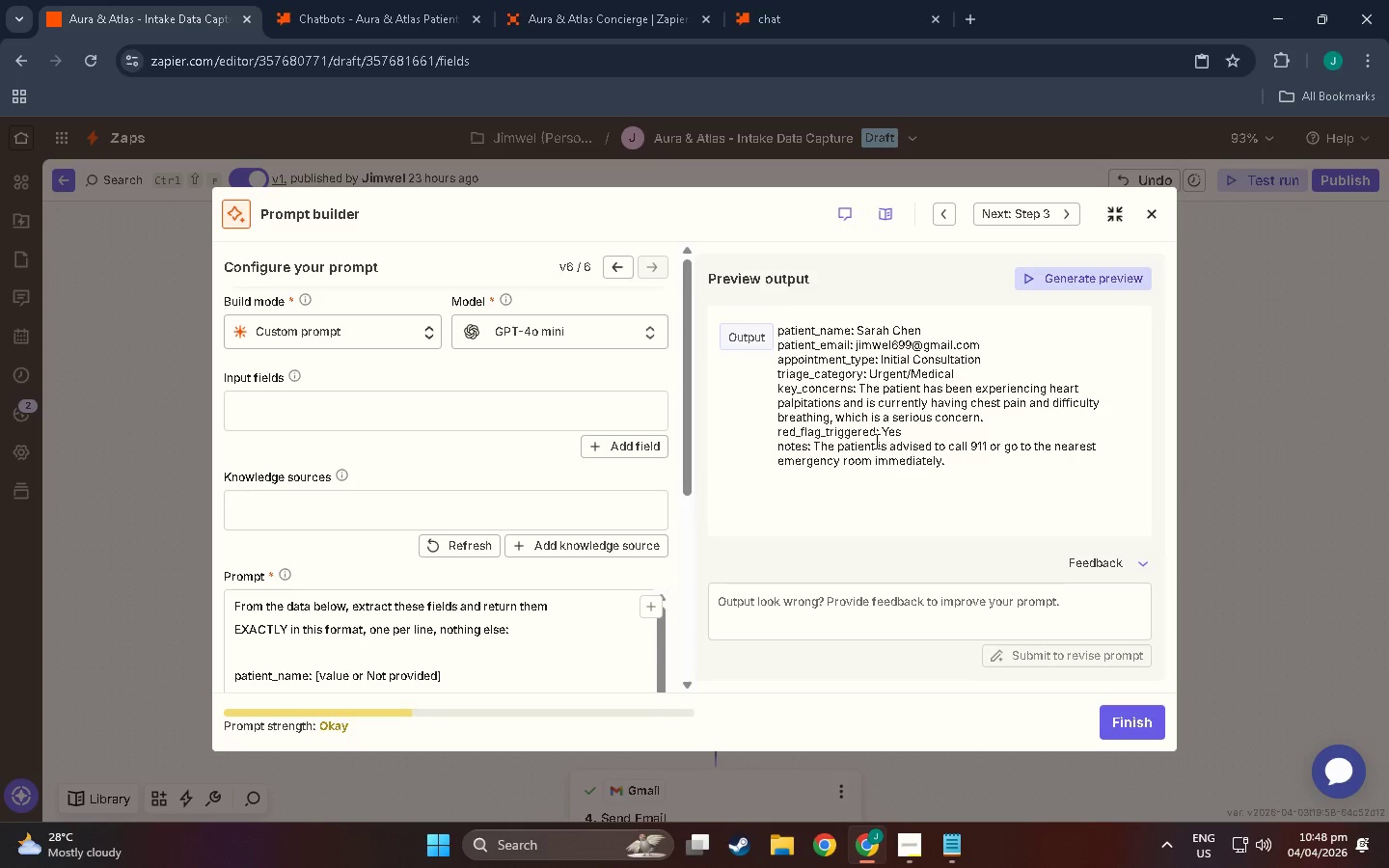 
wait(16.51)
 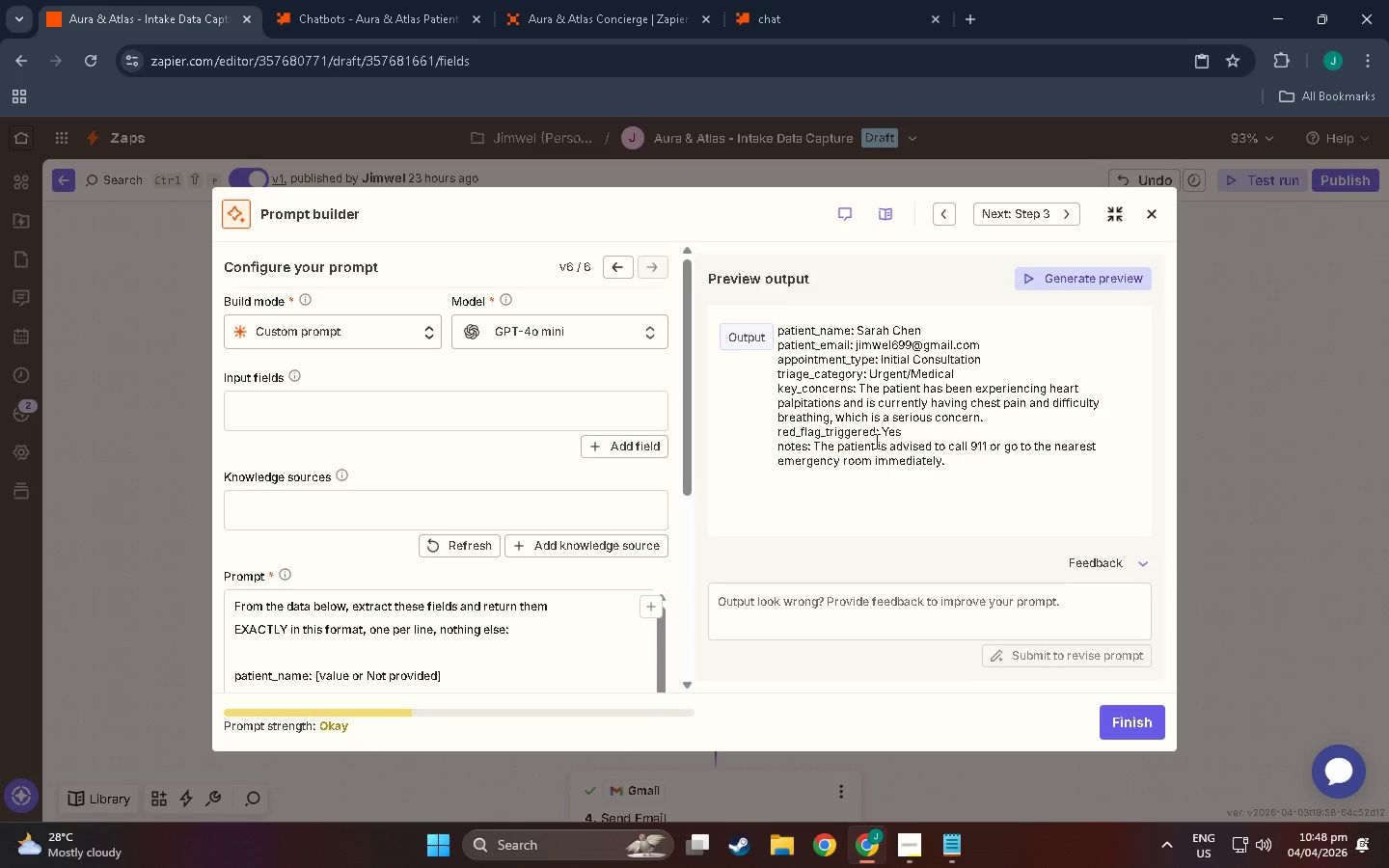 
left_click([1119, 730])
 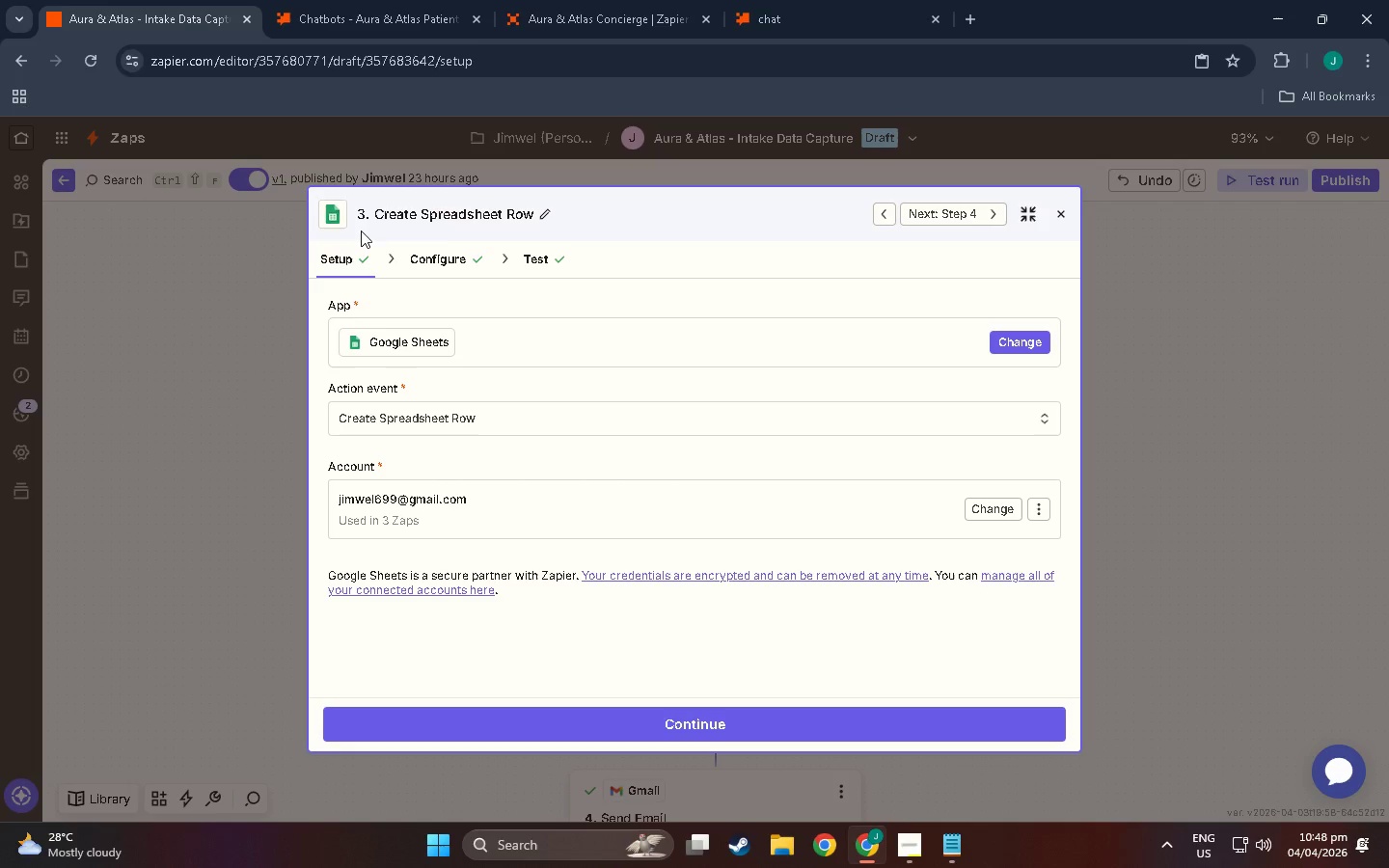 
left_click([444, 248])
 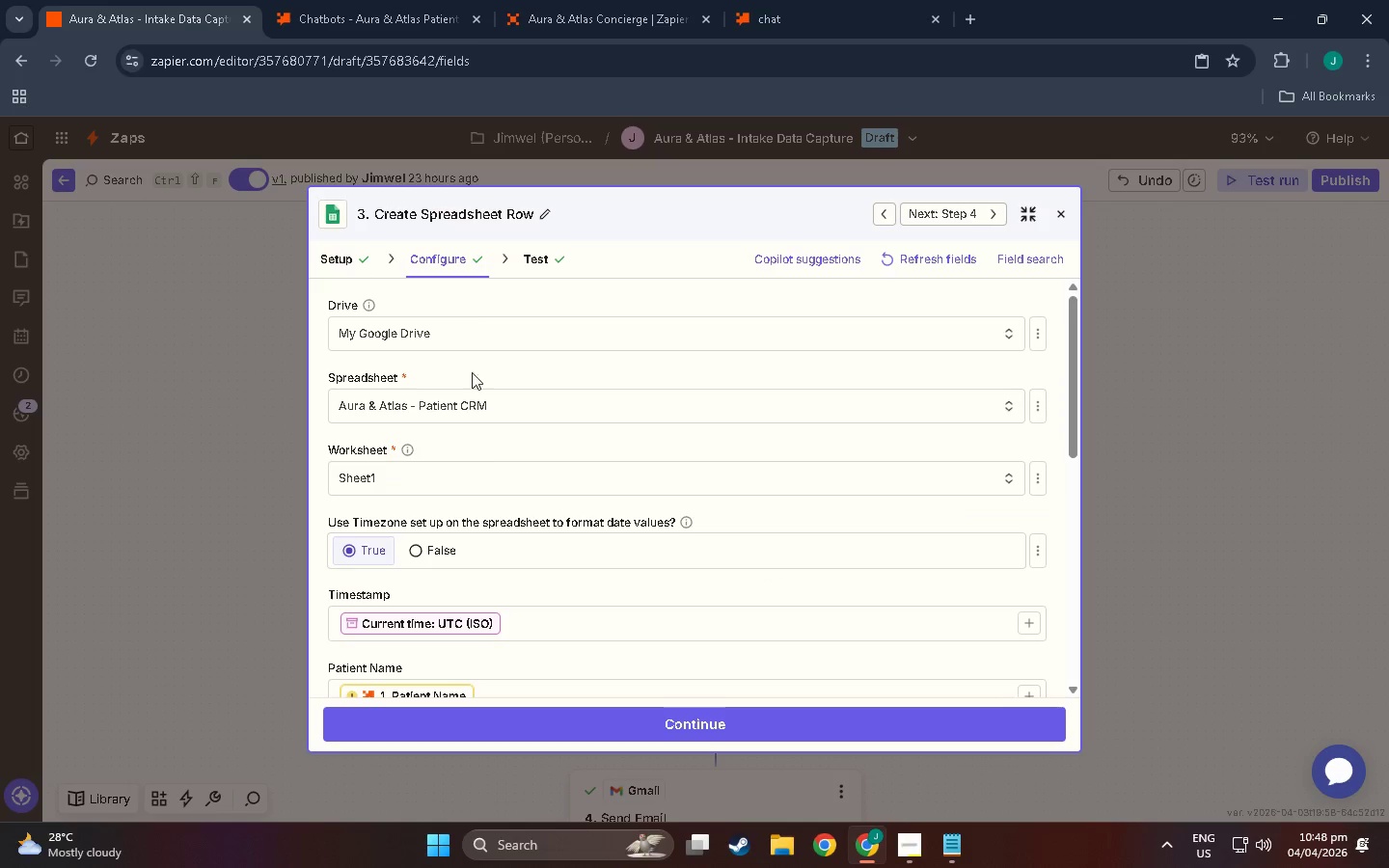 
scroll: coordinate [477, 517], scroll_direction: down, amount: 5.0
 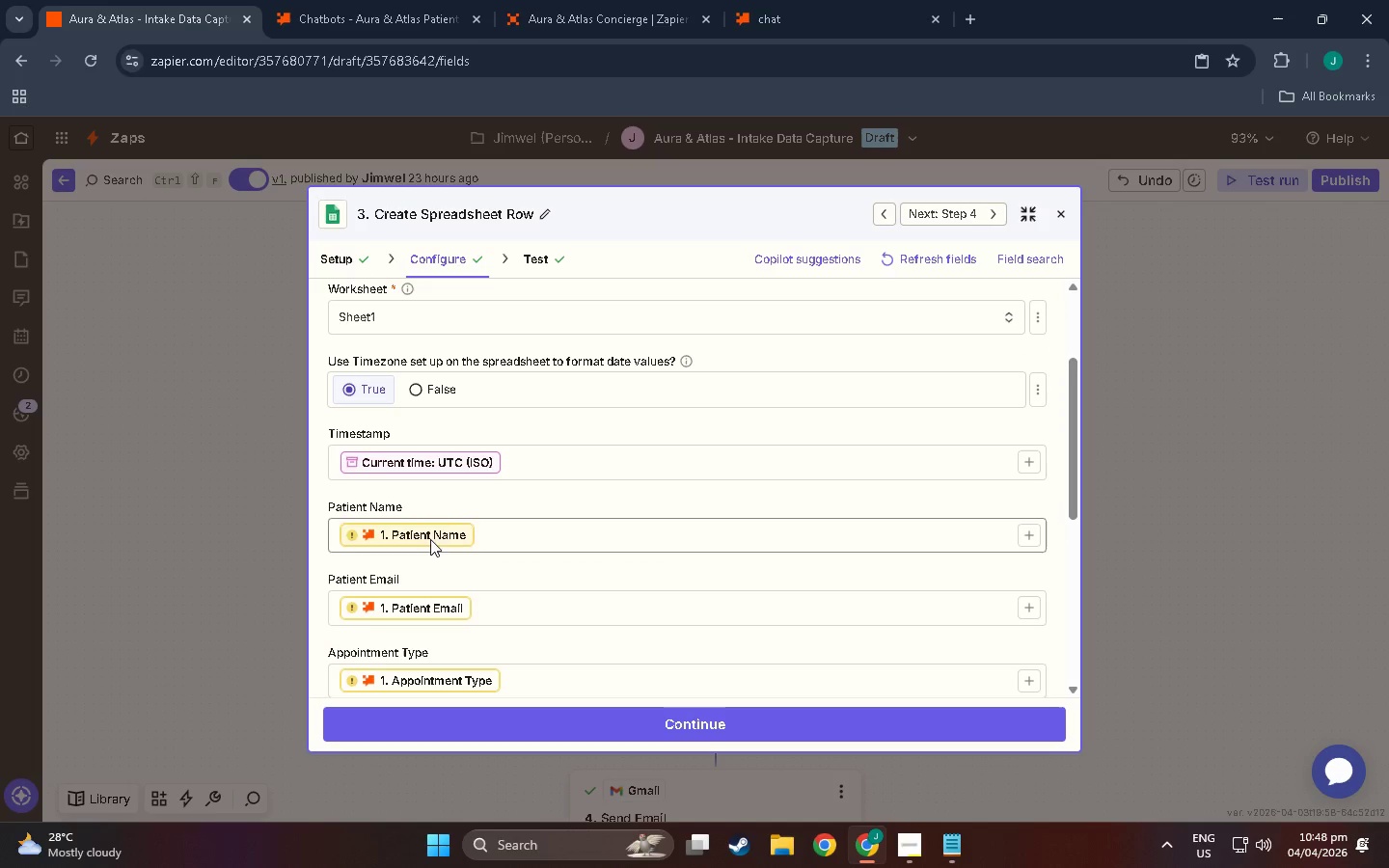 
left_click([430, 539])
 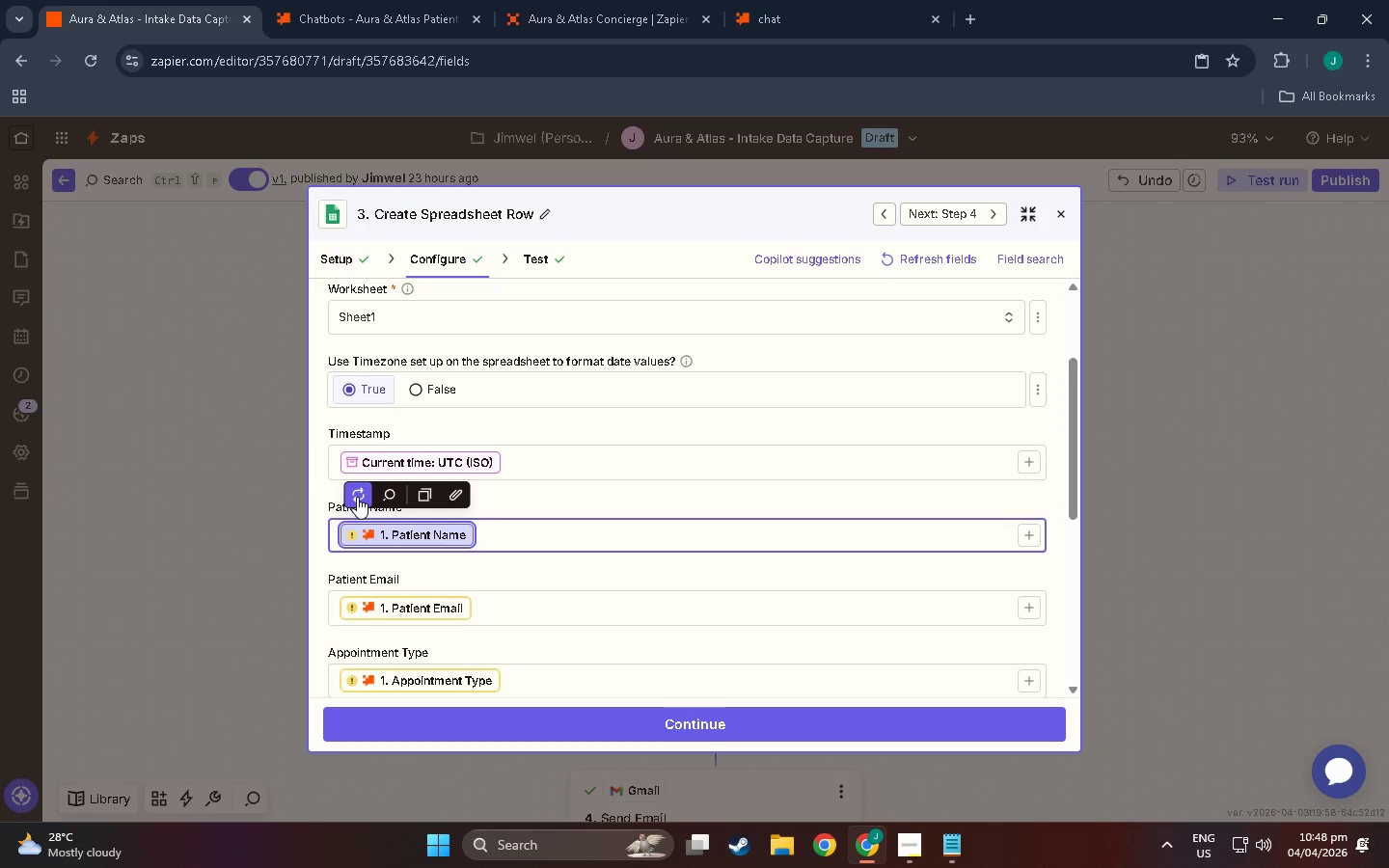 
left_click([357, 497])
 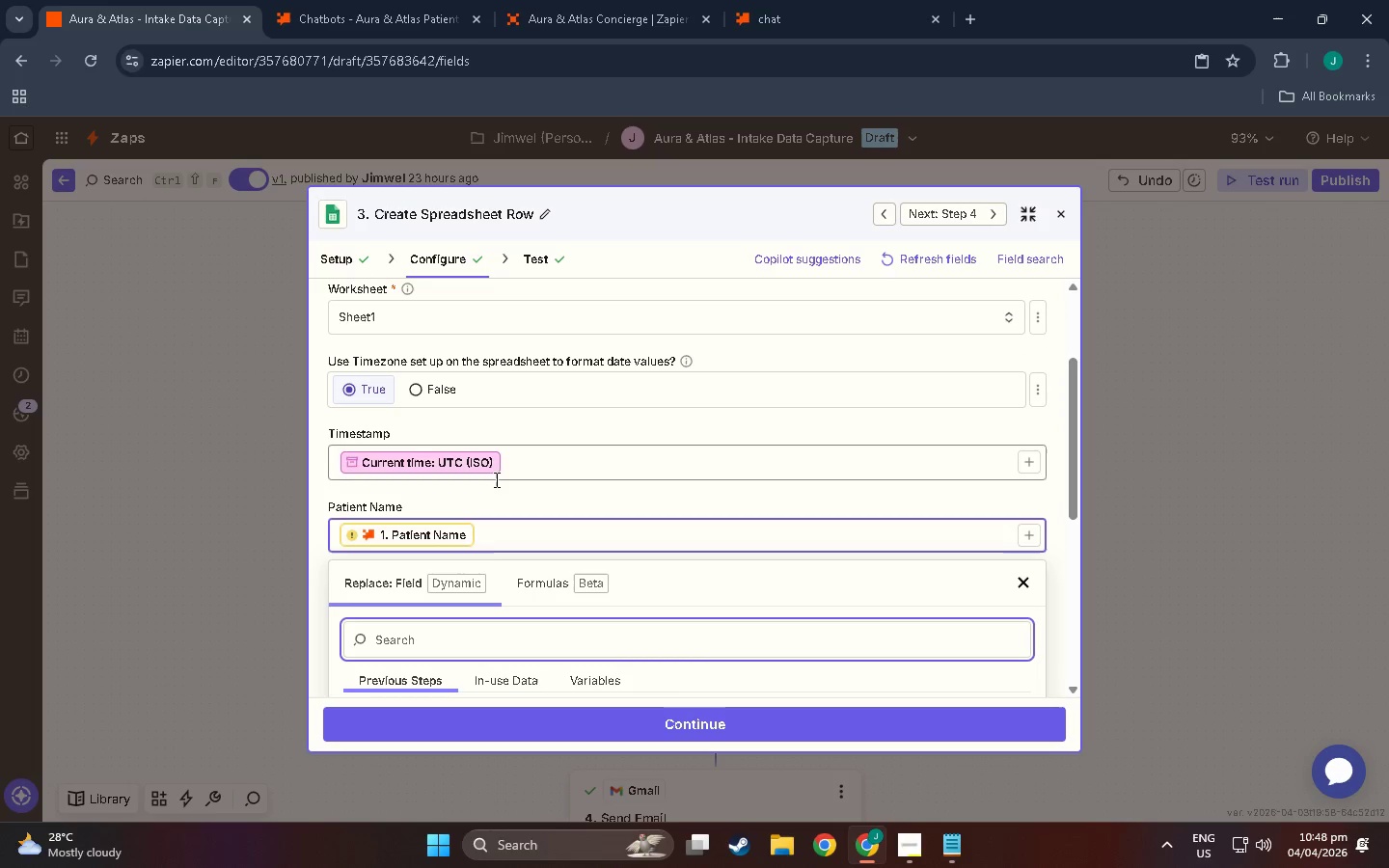 
scroll: coordinate [472, 616], scroll_direction: down, amount: 8.0
 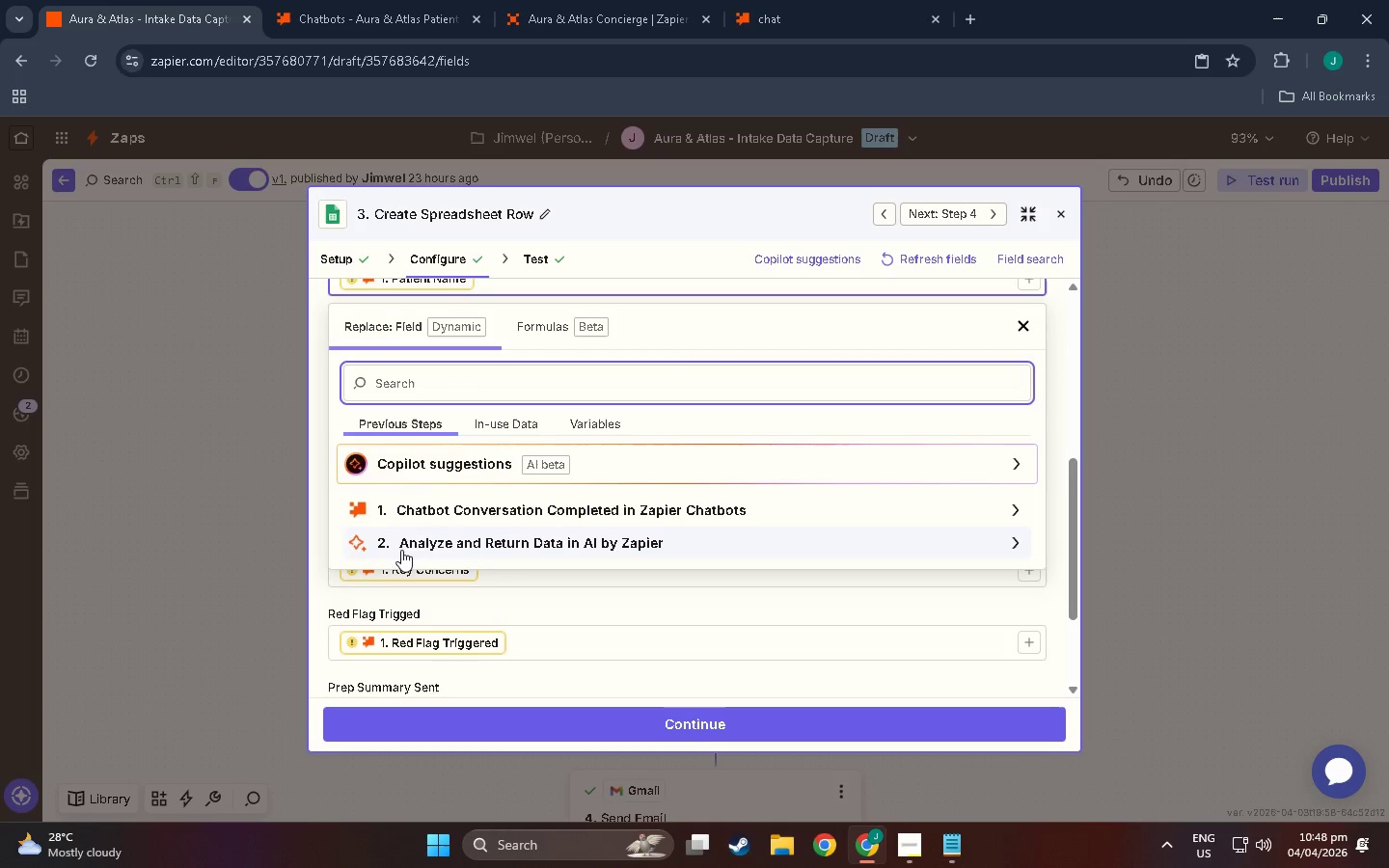 
left_click([392, 545])
 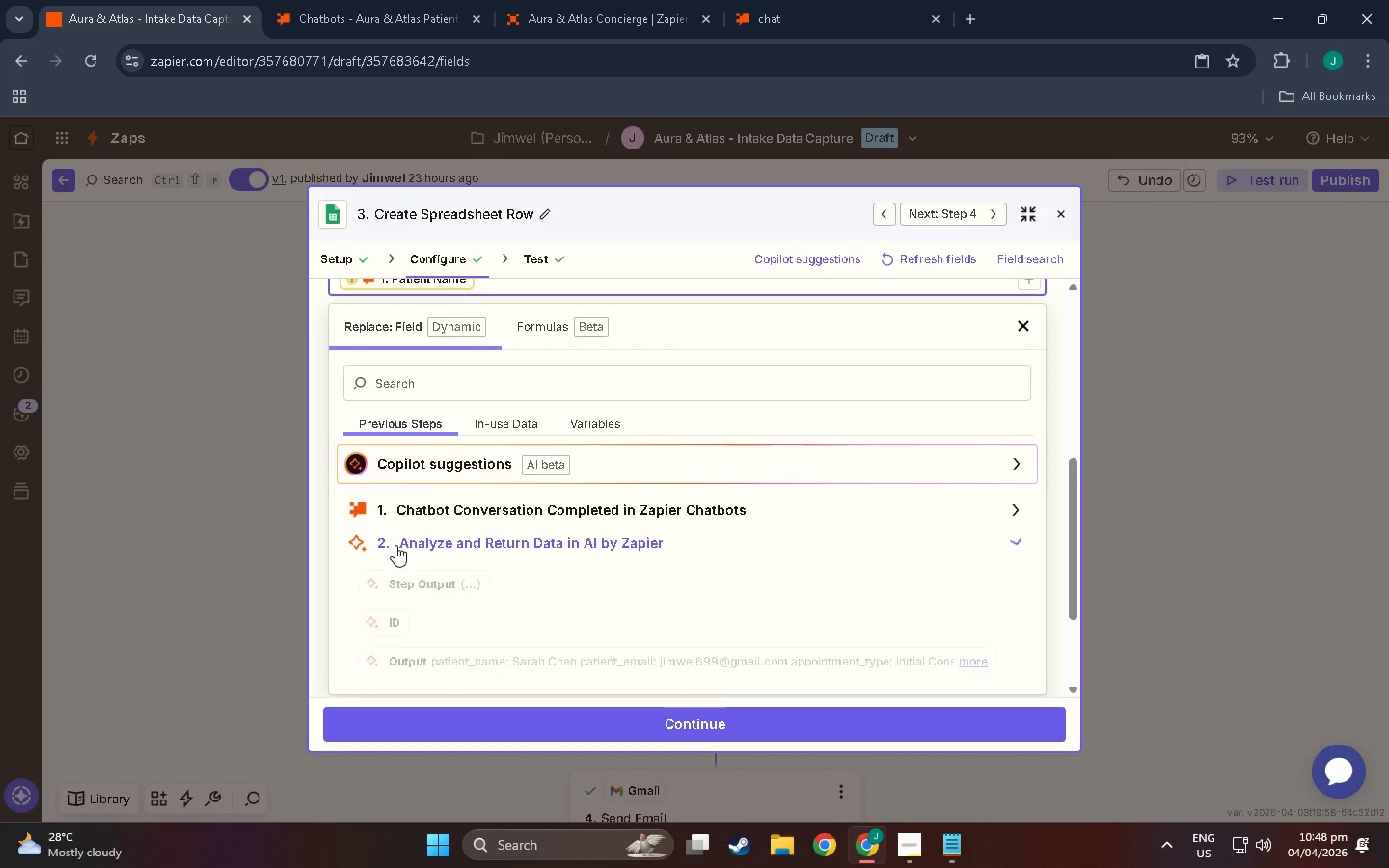 
scroll: coordinate [472, 589], scroll_direction: down, amount: 3.0
 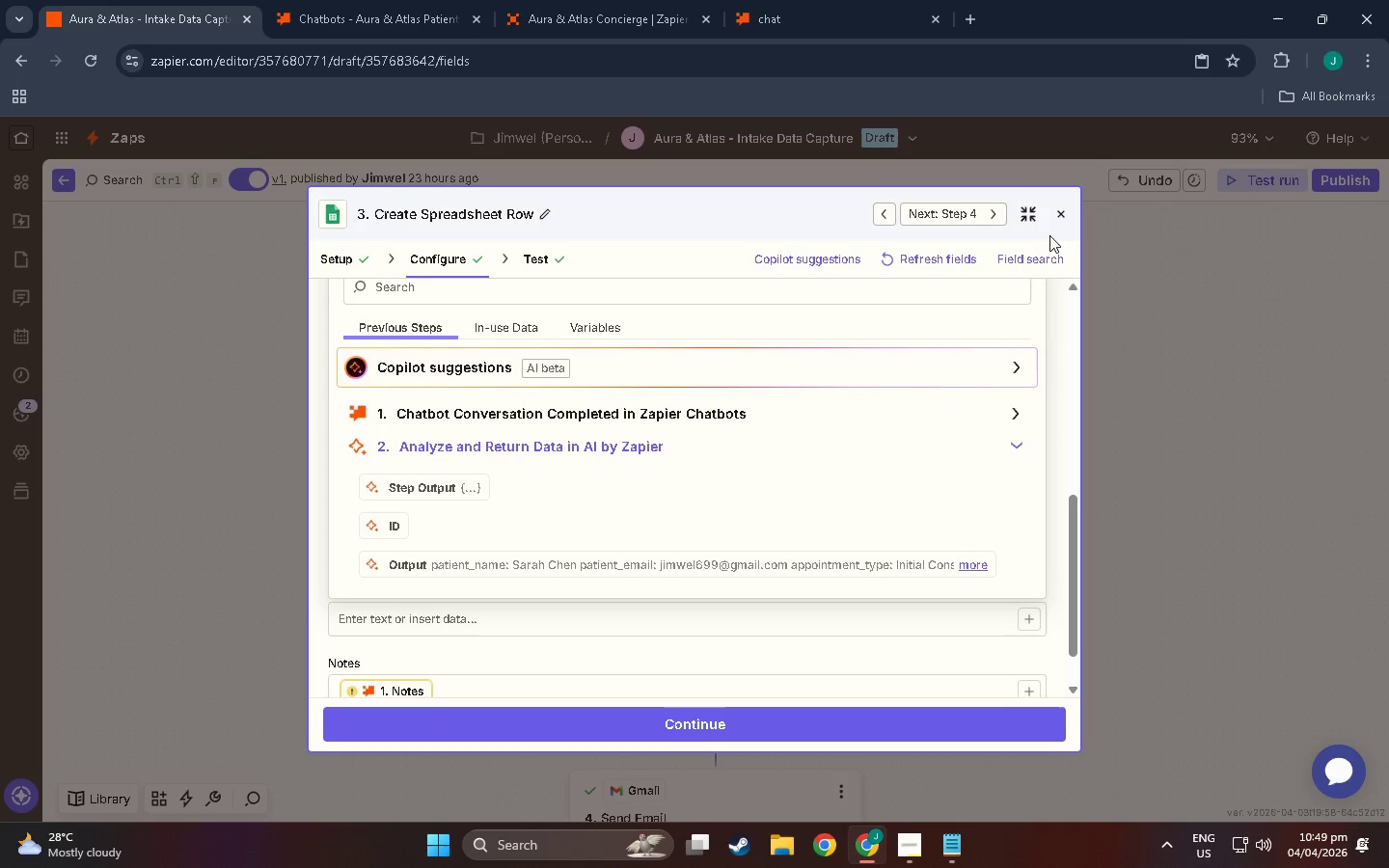 
left_click([1063, 213])
 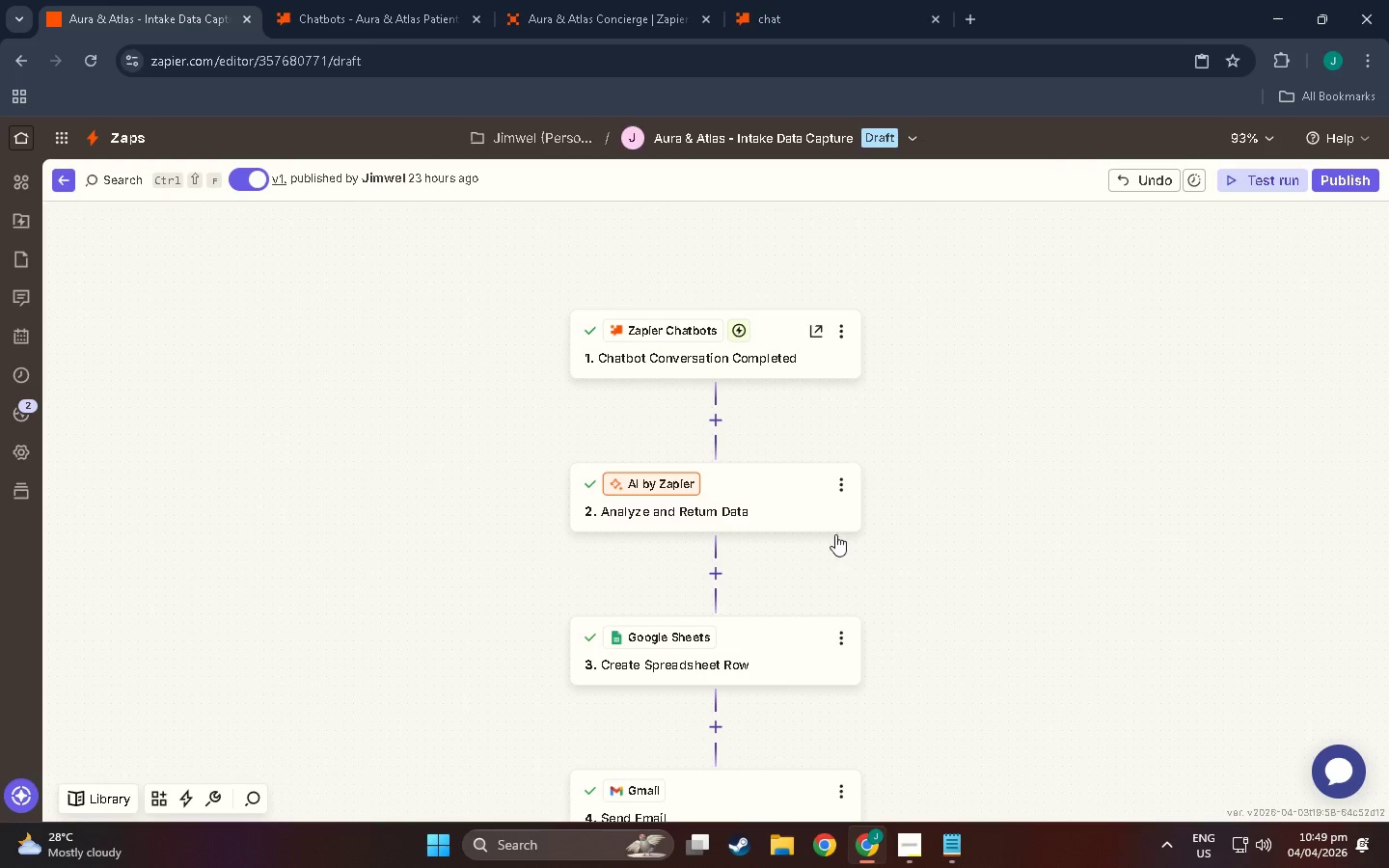 
scroll: coordinate [675, 612], scroll_direction: down, amount: 10.0
 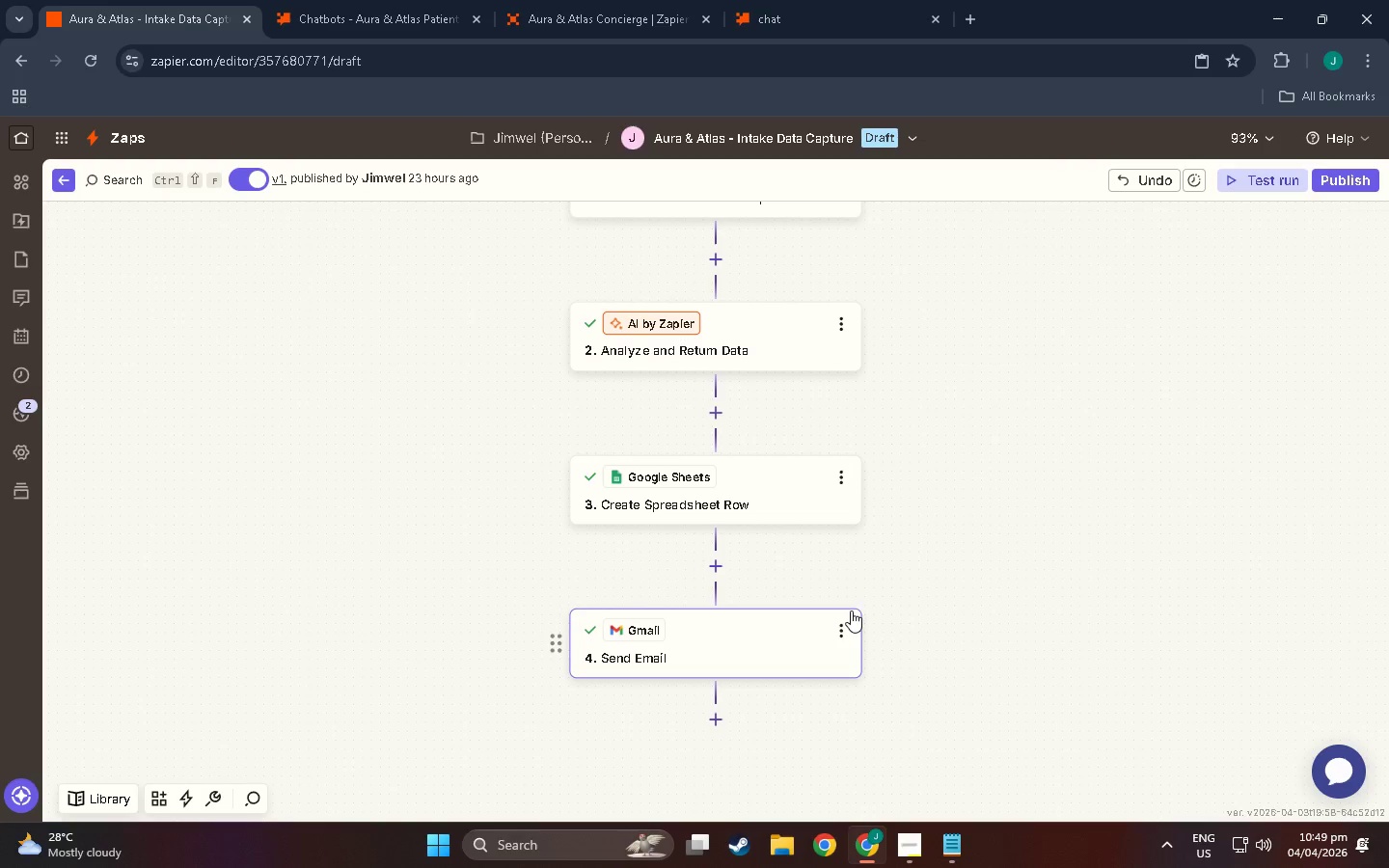 
left_click([845, 623])
 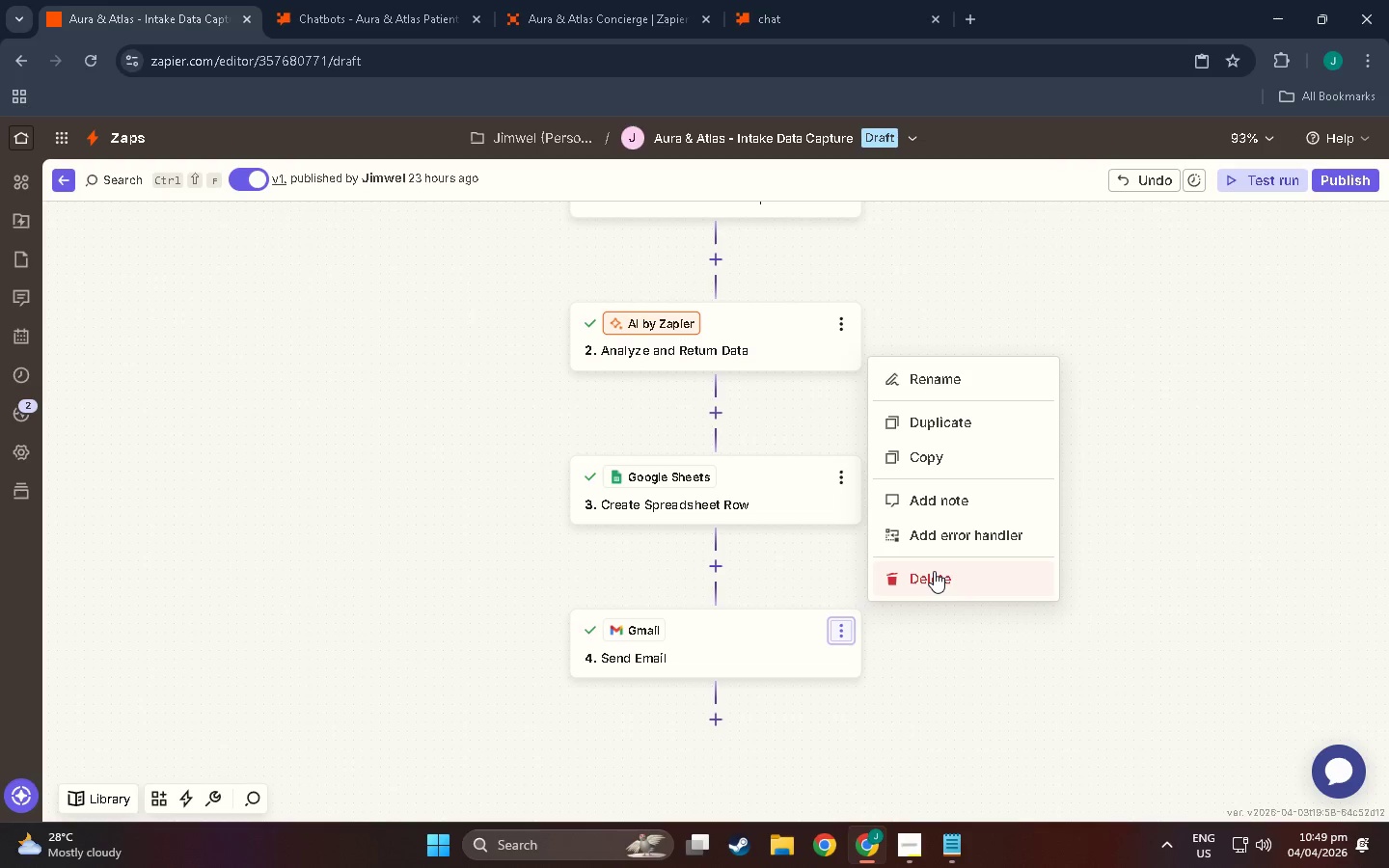 
double_click([939, 579])
 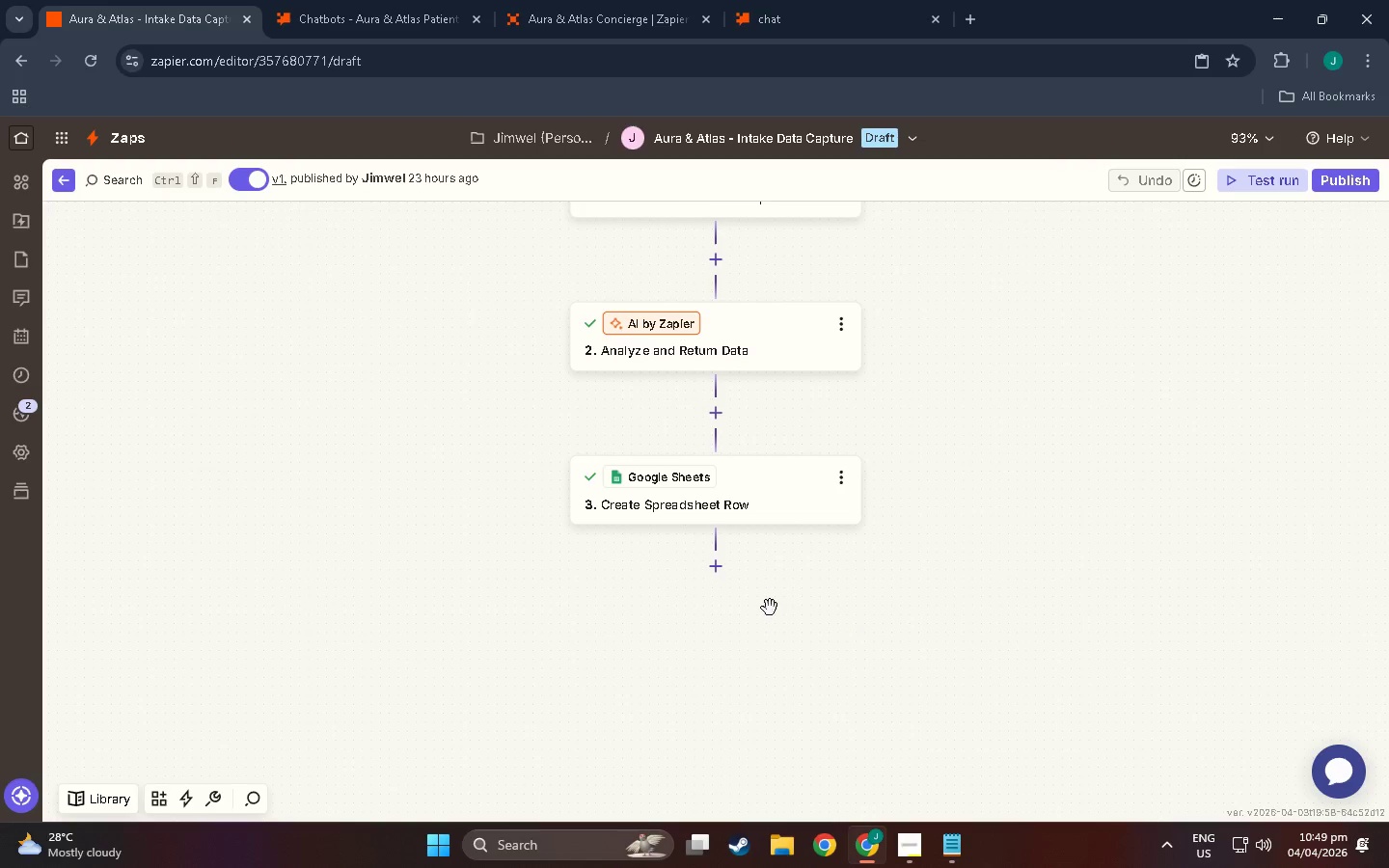 
scroll: coordinate [698, 532], scroll_direction: up, amount: 5.0
 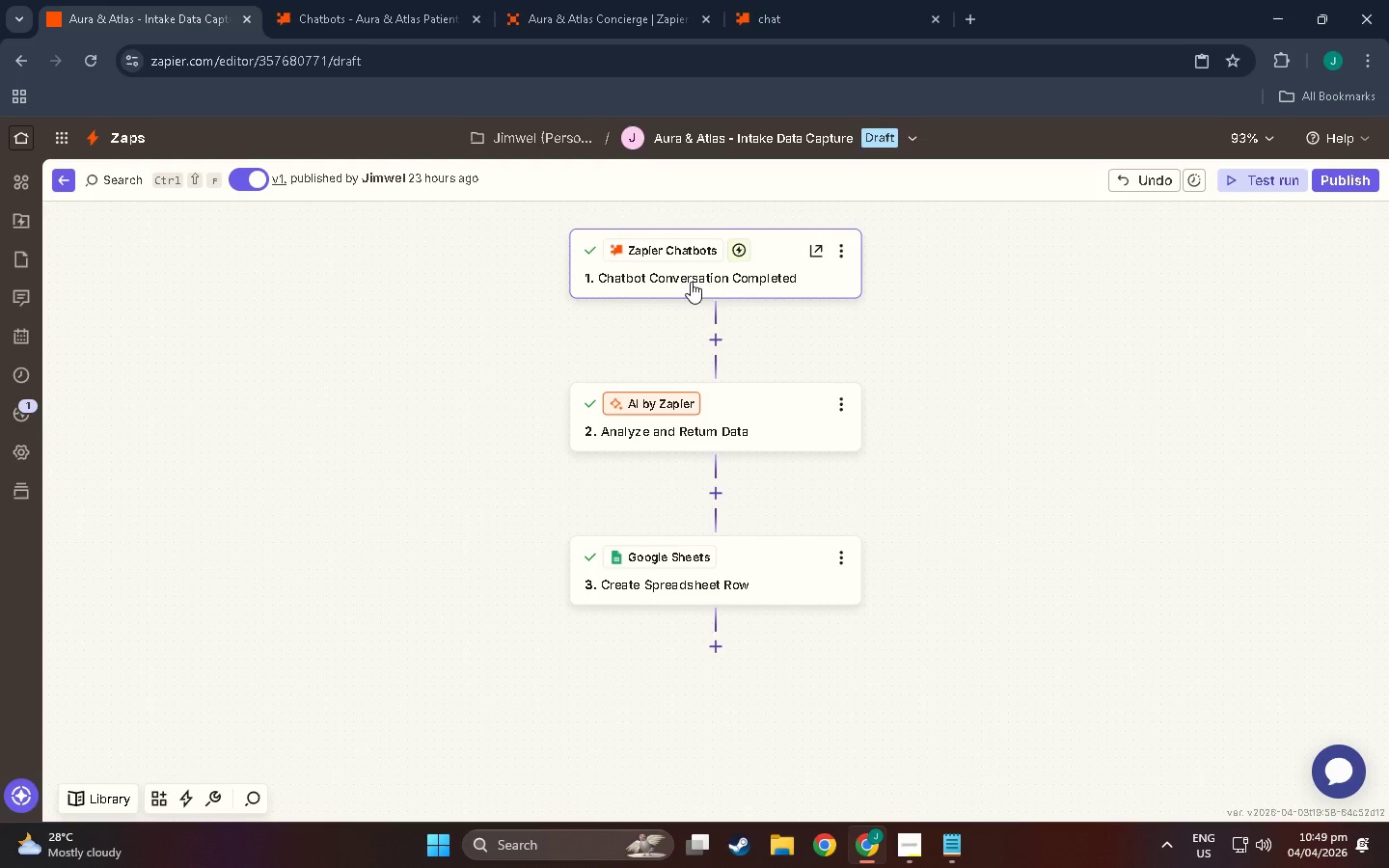 
wait(13.45)
 